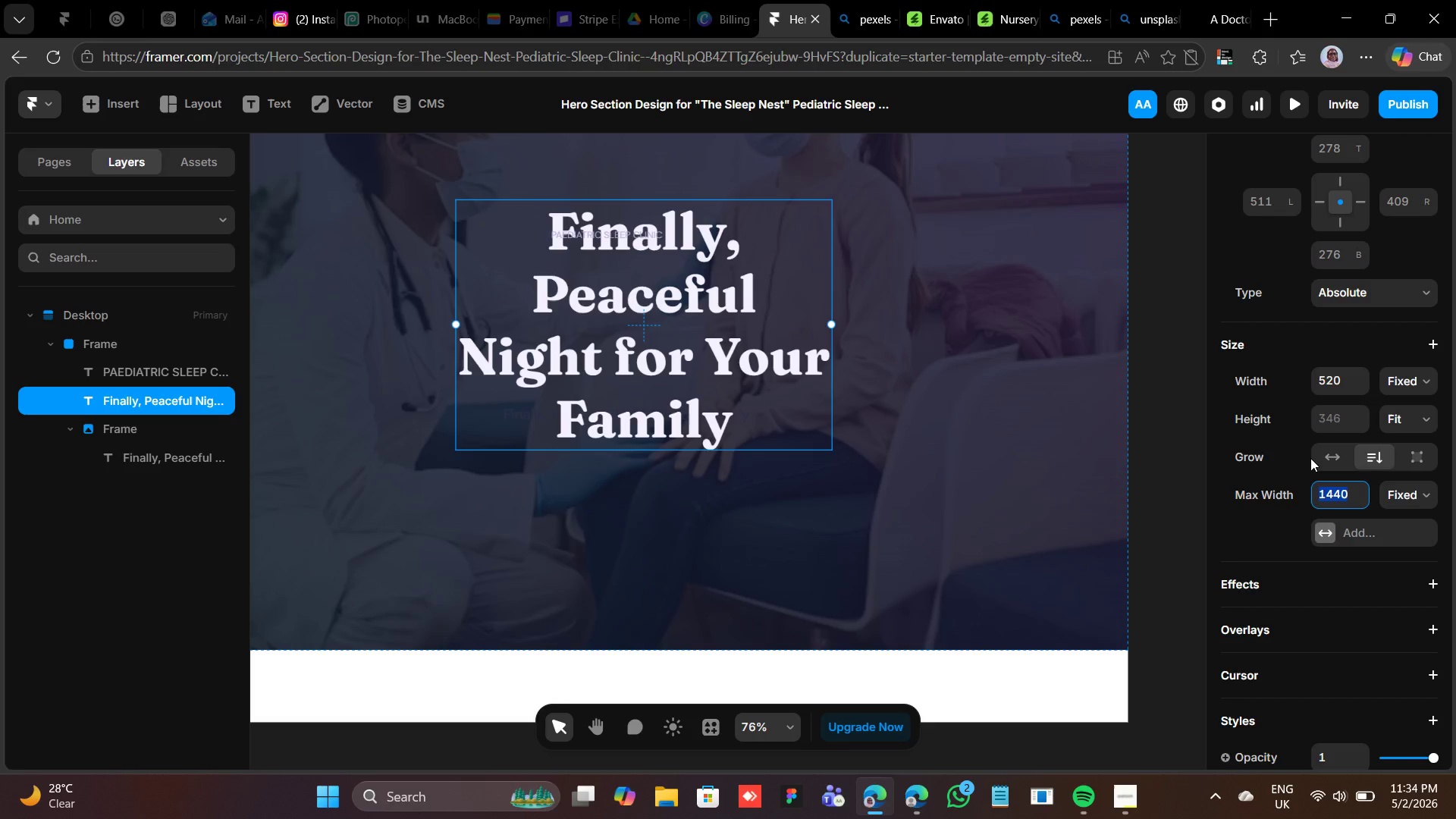 
type(800)
 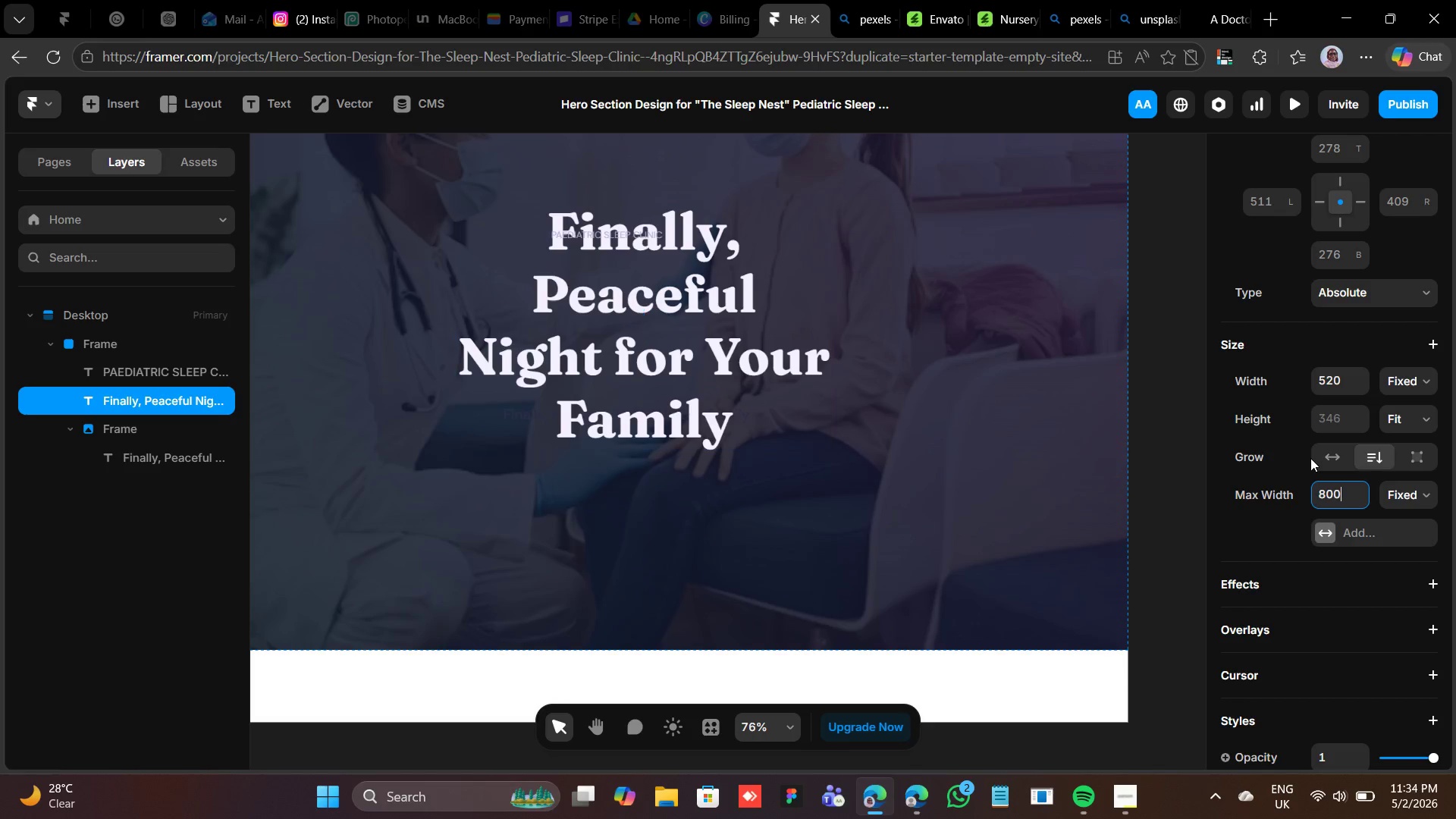 
key(Enter)
 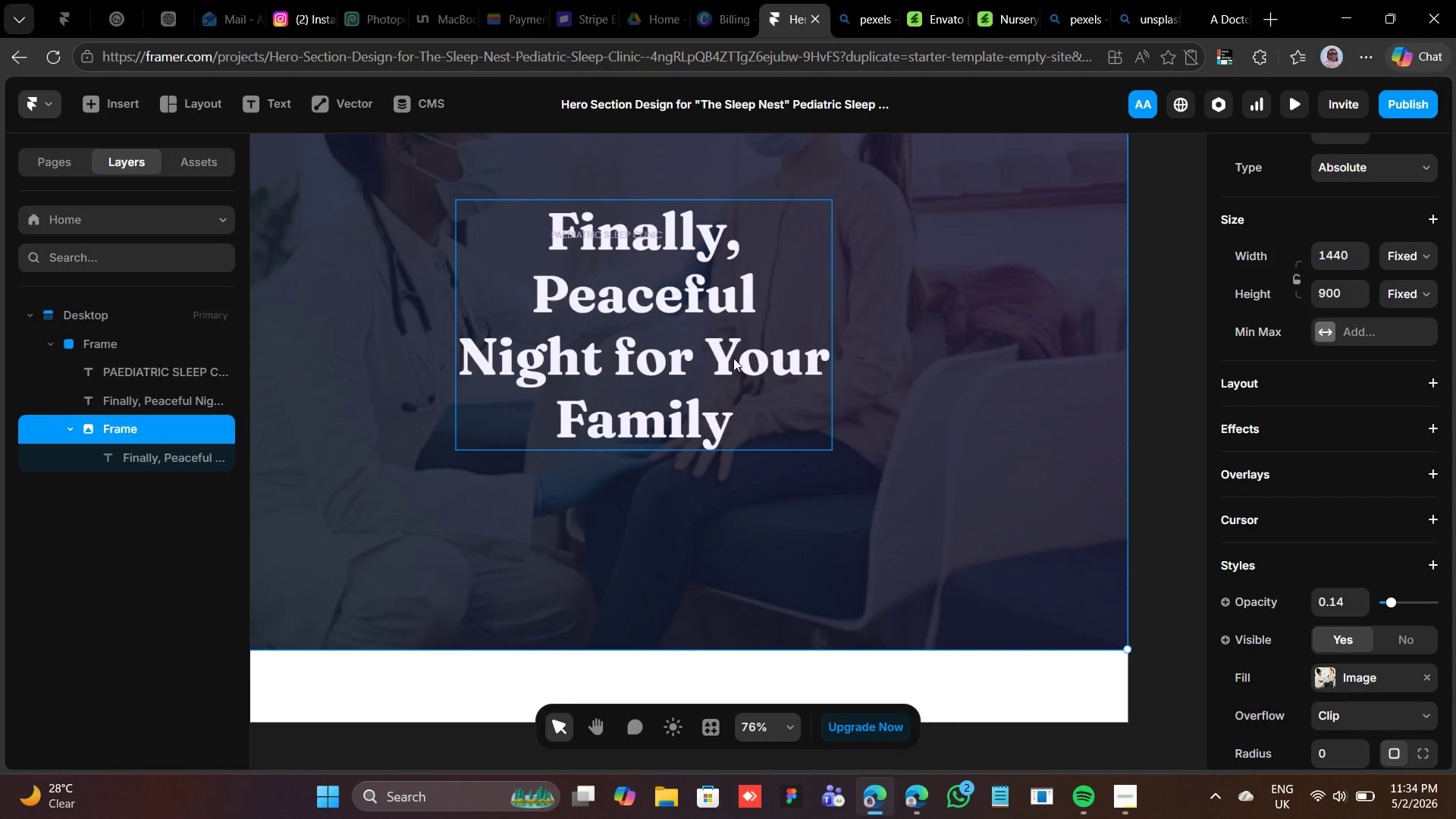 
wait(7.52)
 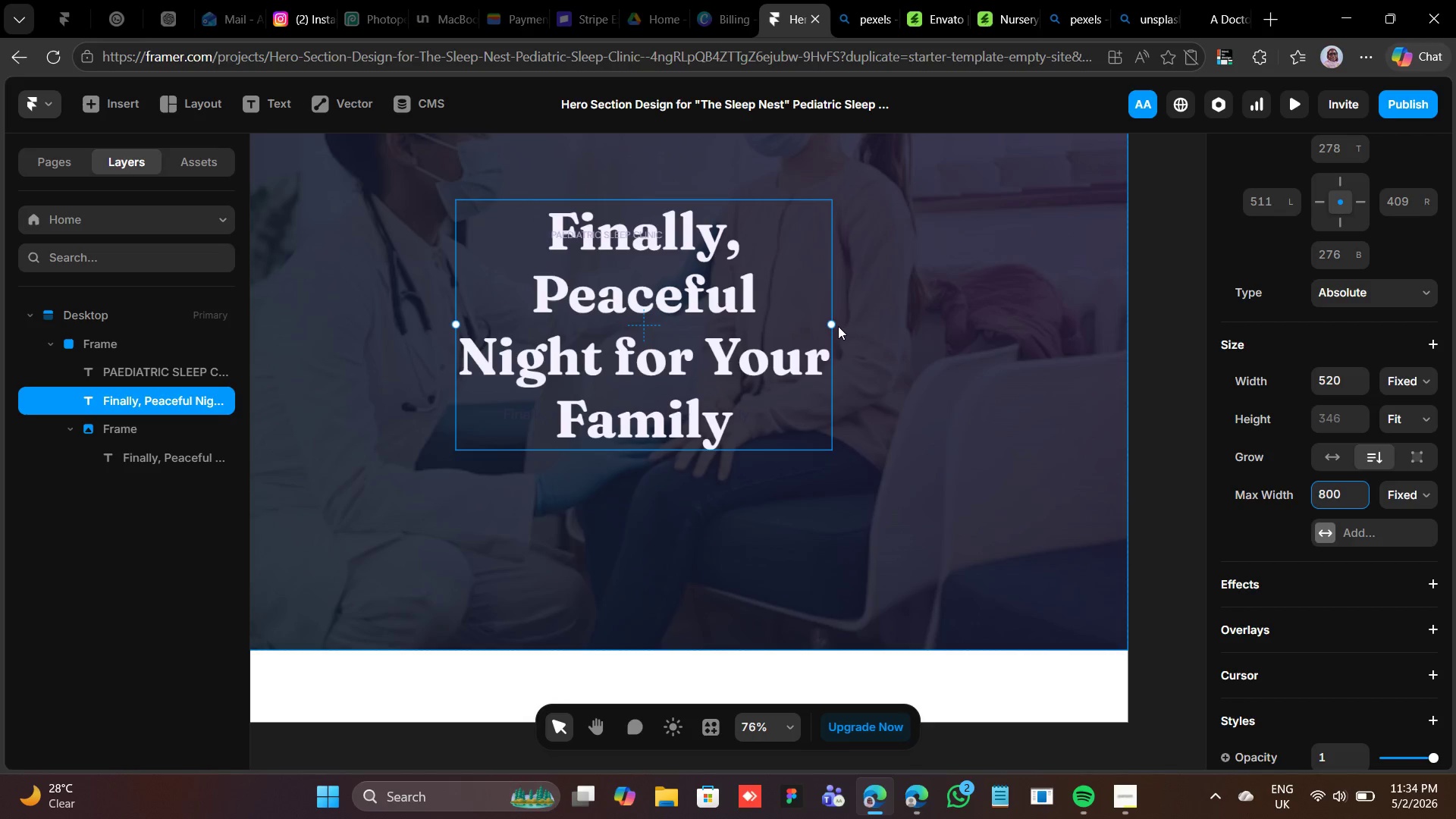 
left_click([598, 345])
 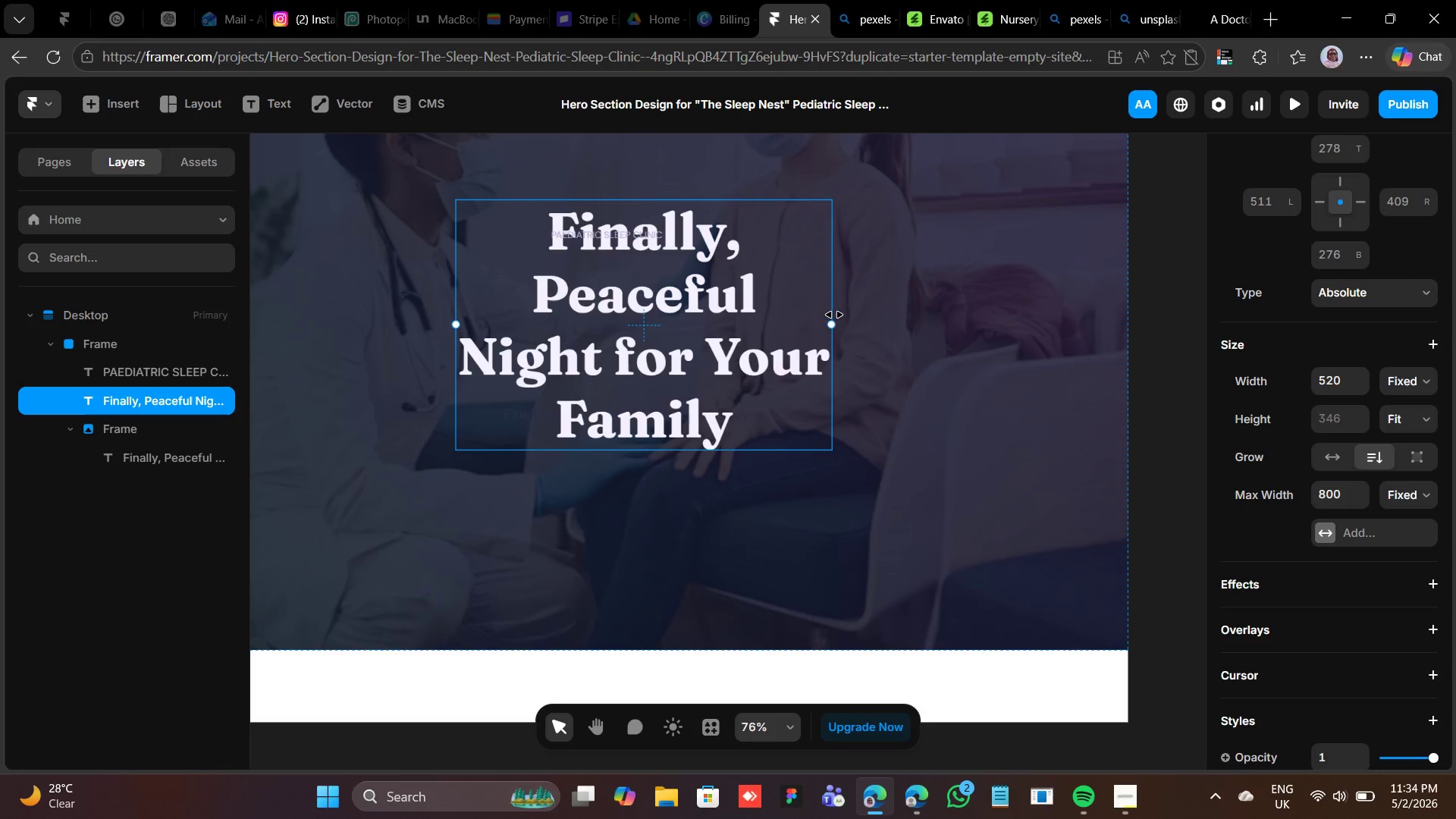 
left_click_drag(start_coordinate=[830, 316], to_coordinate=[1006, 302])
 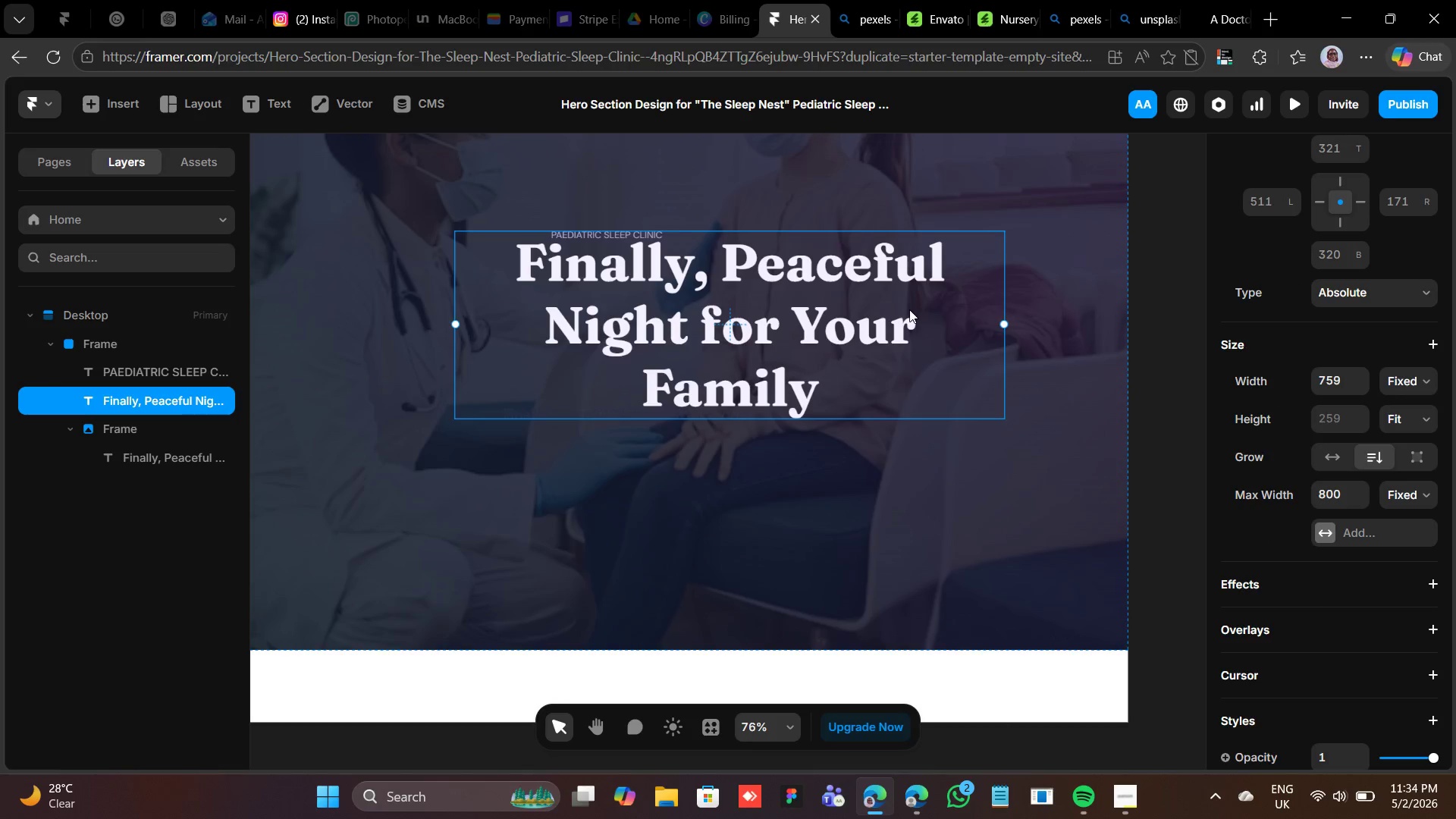 
left_click_drag(start_coordinate=[909, 309], to_coordinate=[829, 347])
 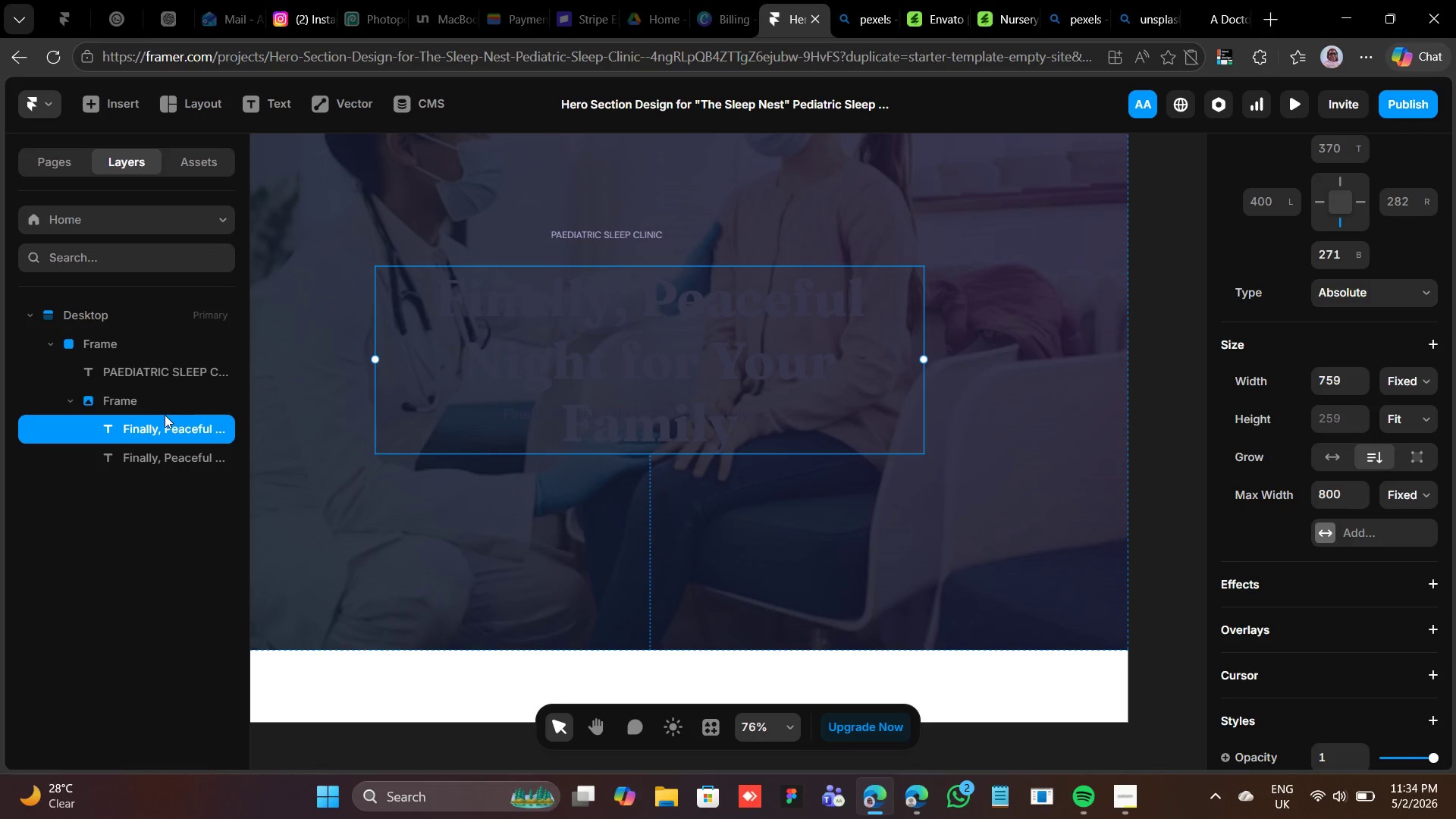 
left_click_drag(start_coordinate=[164, 415], to_coordinate=[152, 385])
 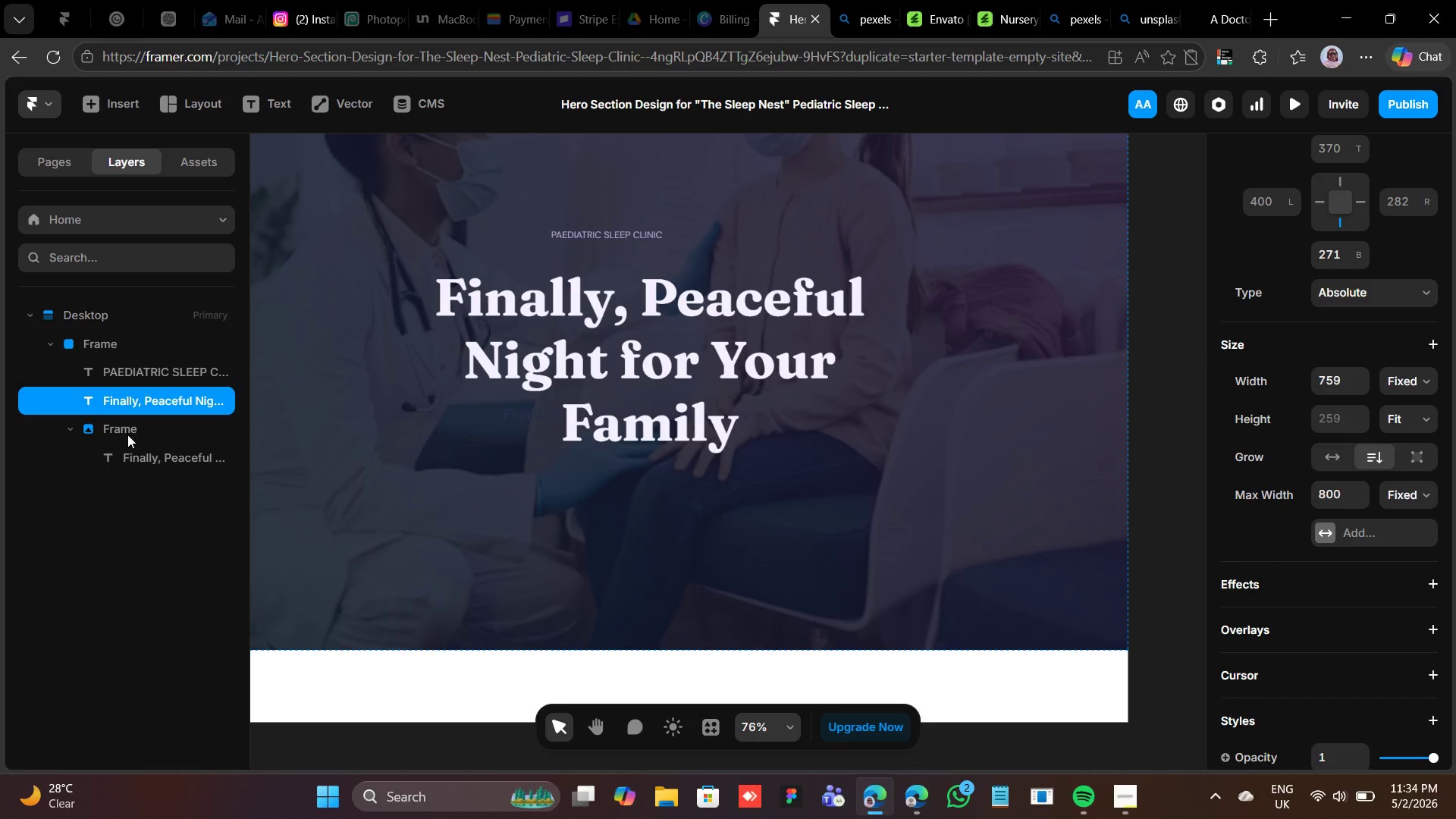 
left_click_drag(start_coordinate=[114, 461], to_coordinate=[119, 413])
 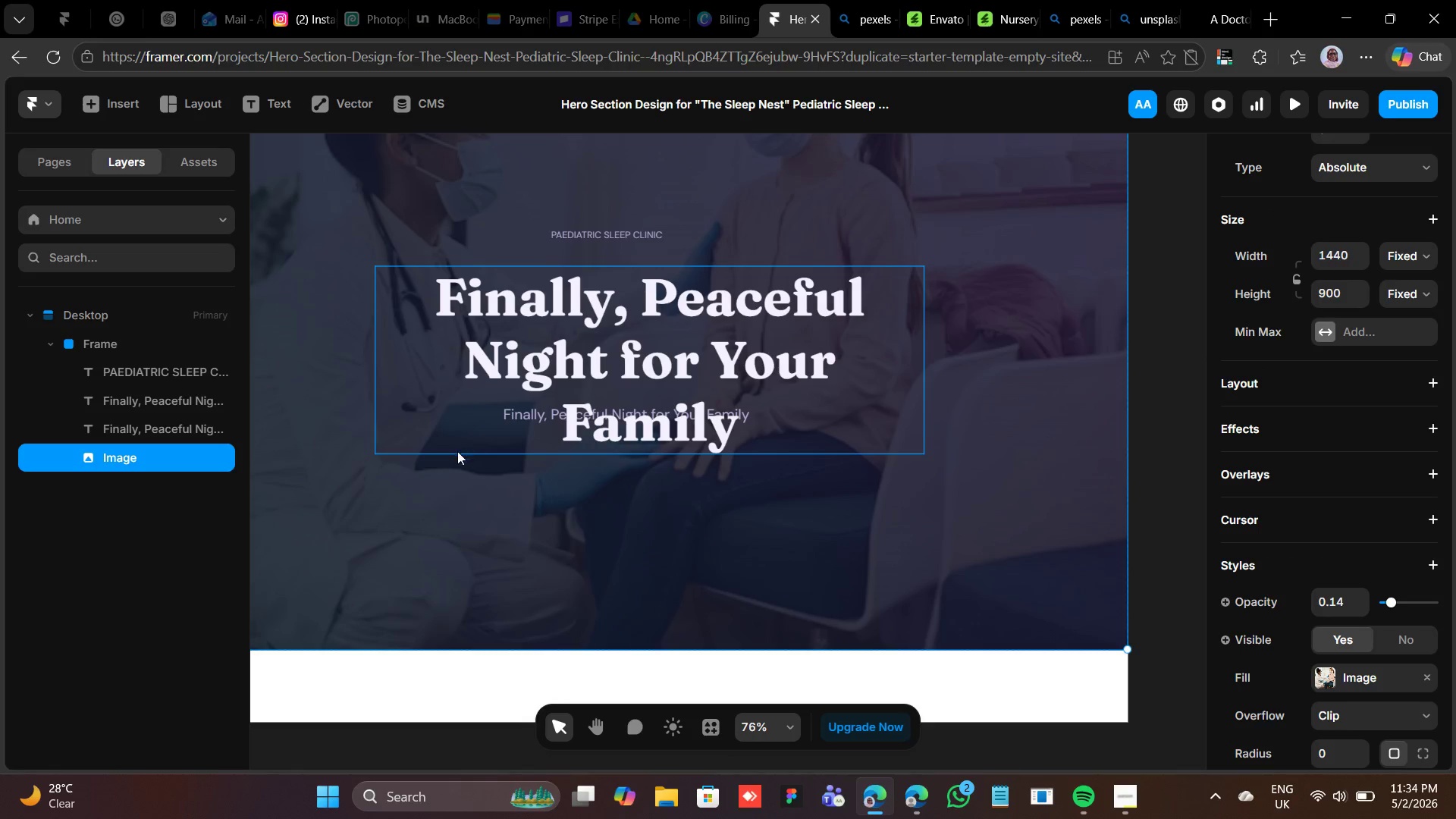 
right_click([225, 466])
 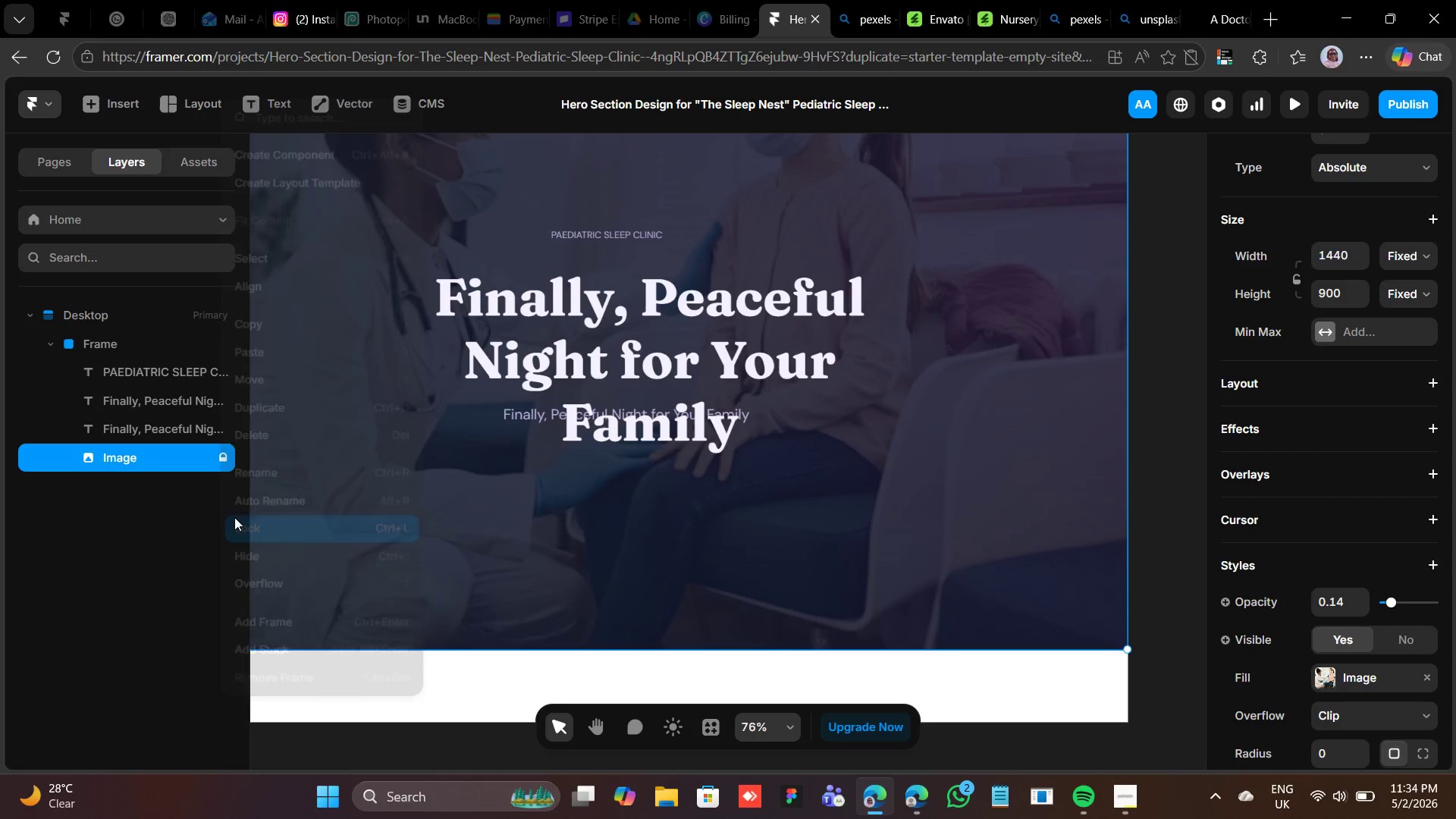 
left_click([599, 407])
 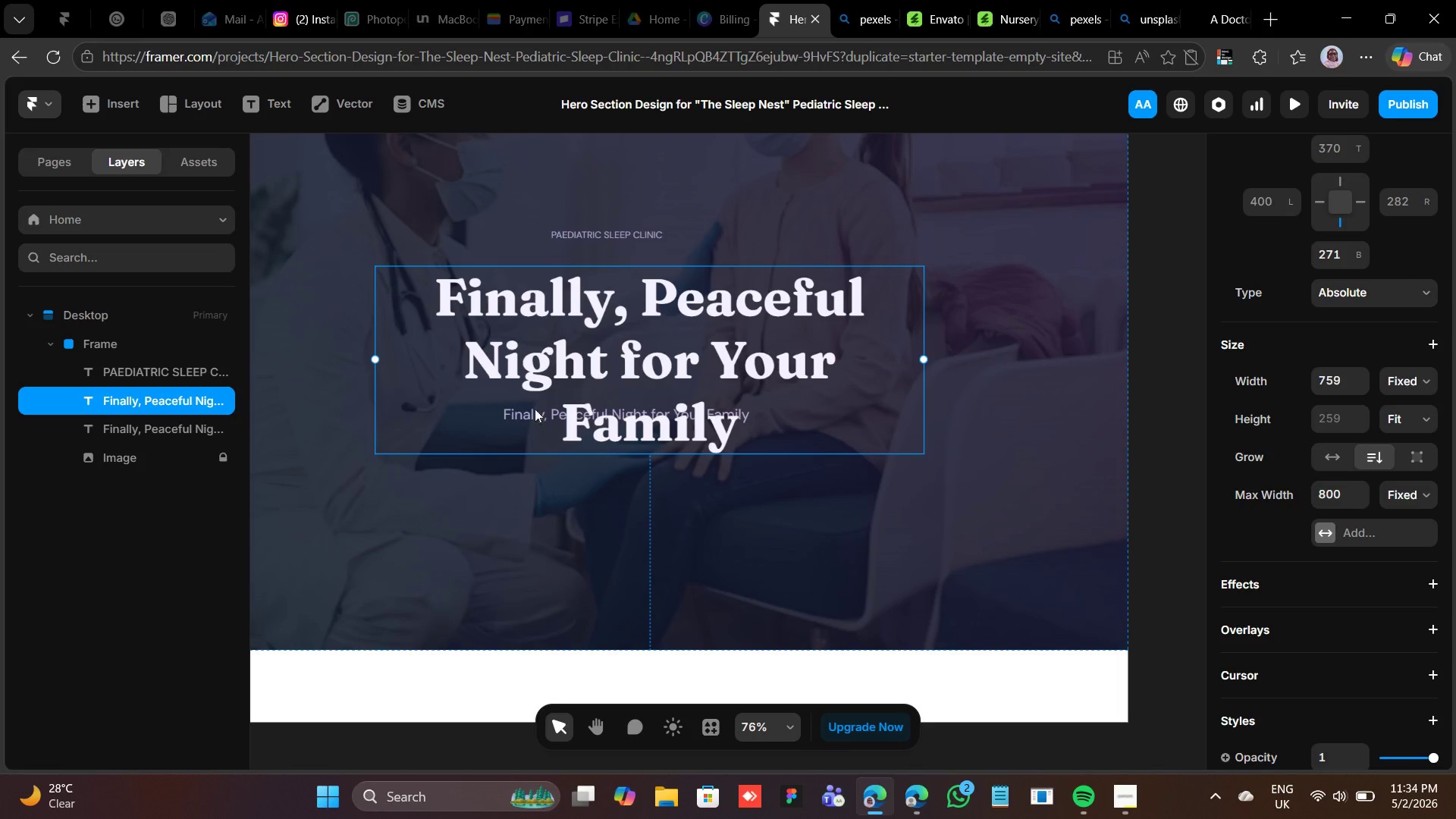 
left_click_drag(start_coordinate=[529, 403], to_coordinate=[537, 342])
 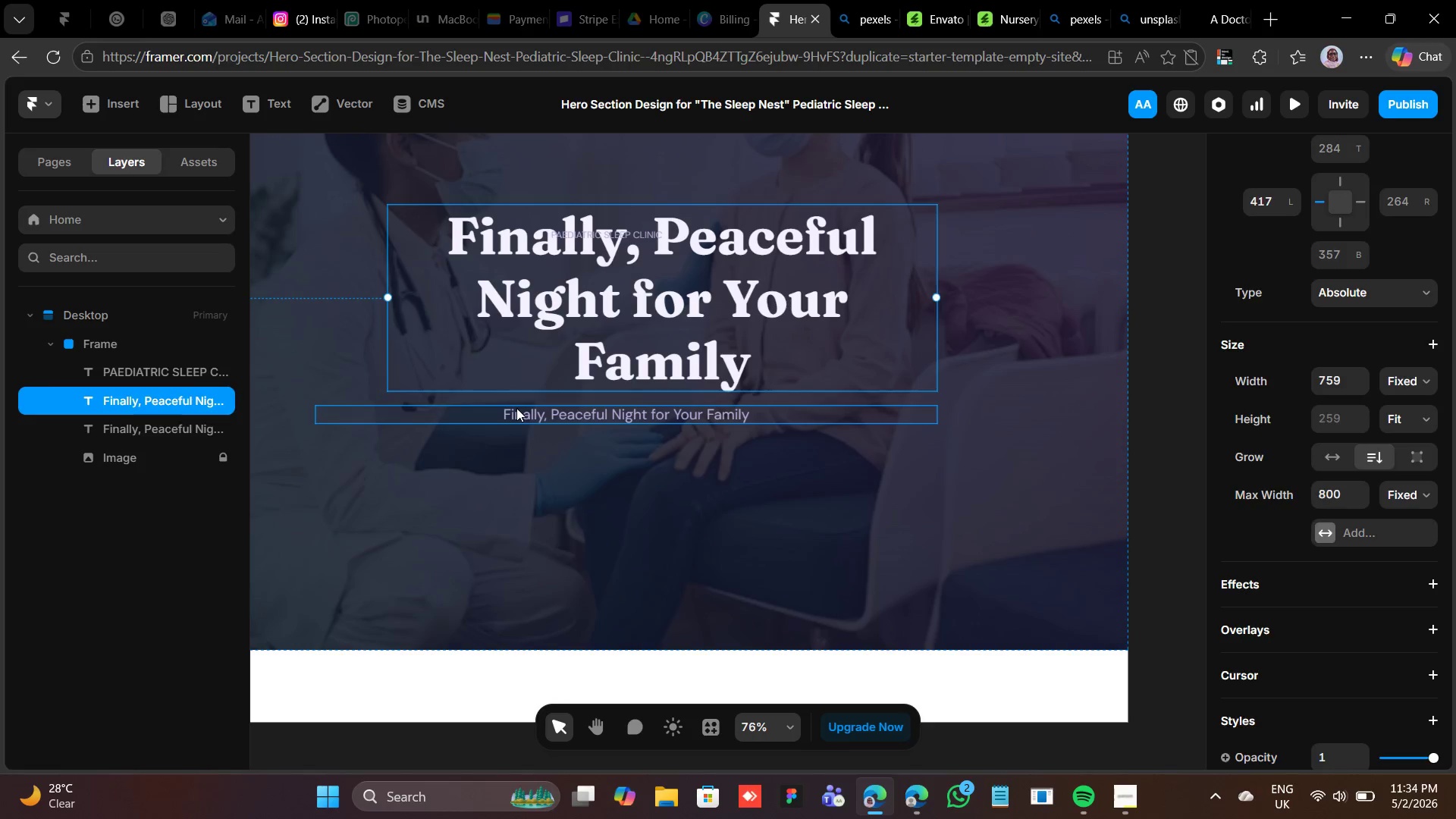 
left_click_drag(start_coordinate=[516, 408], to_coordinate=[491, 558])
 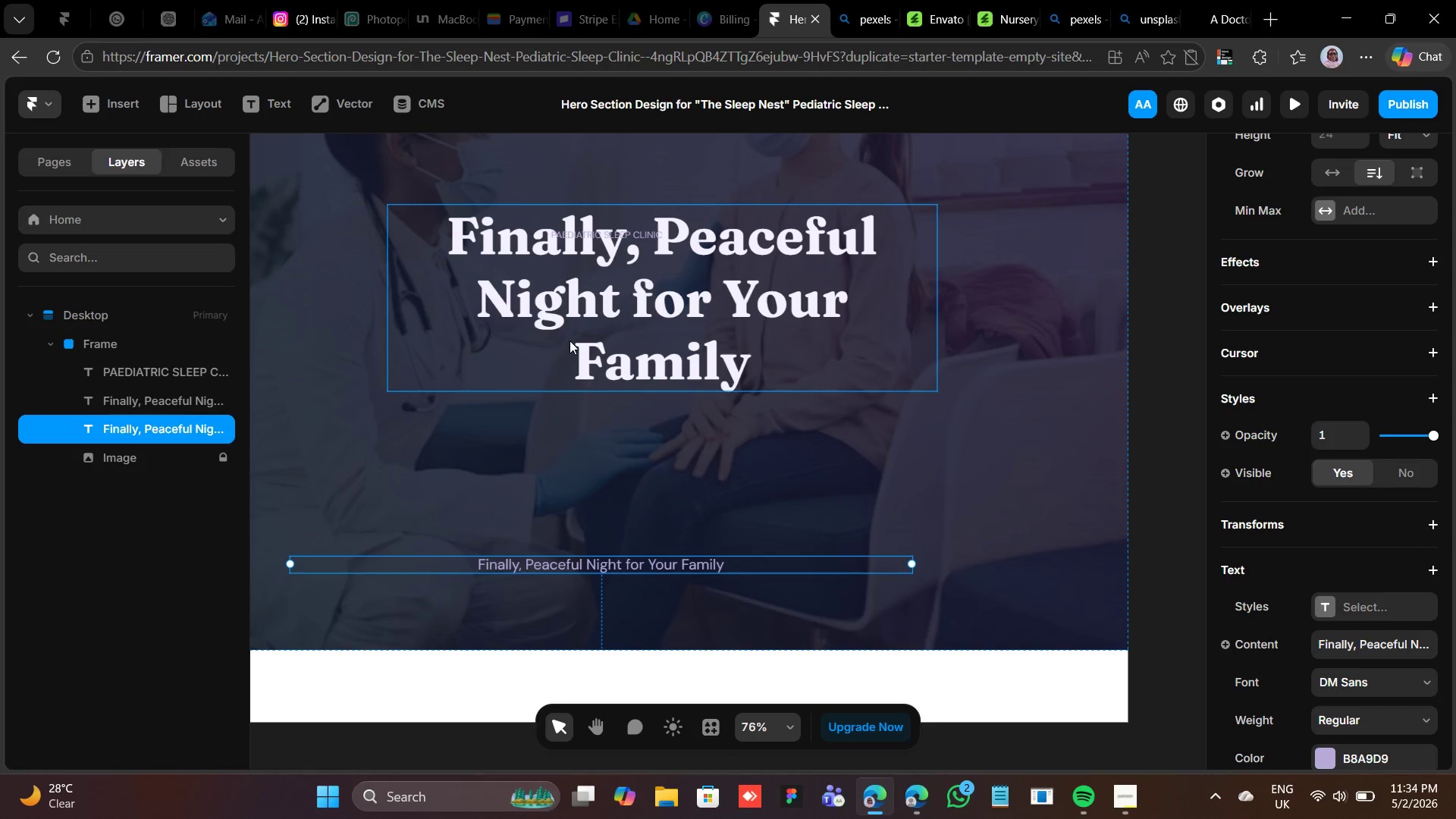 
left_click_drag(start_coordinate=[570, 340], to_coordinate=[566, 435])
 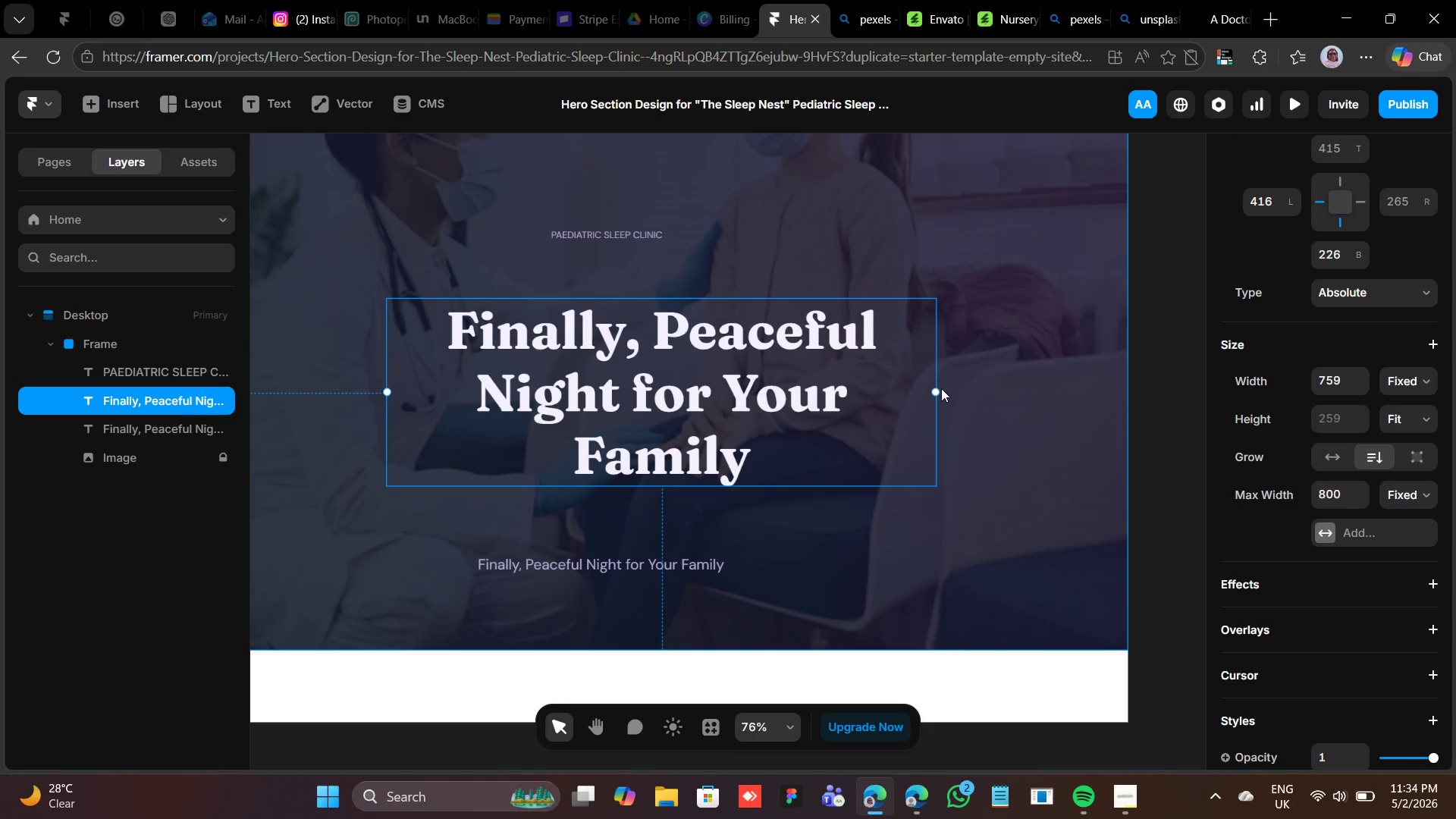 
left_click_drag(start_coordinate=[937, 394], to_coordinate=[1017, 367])
 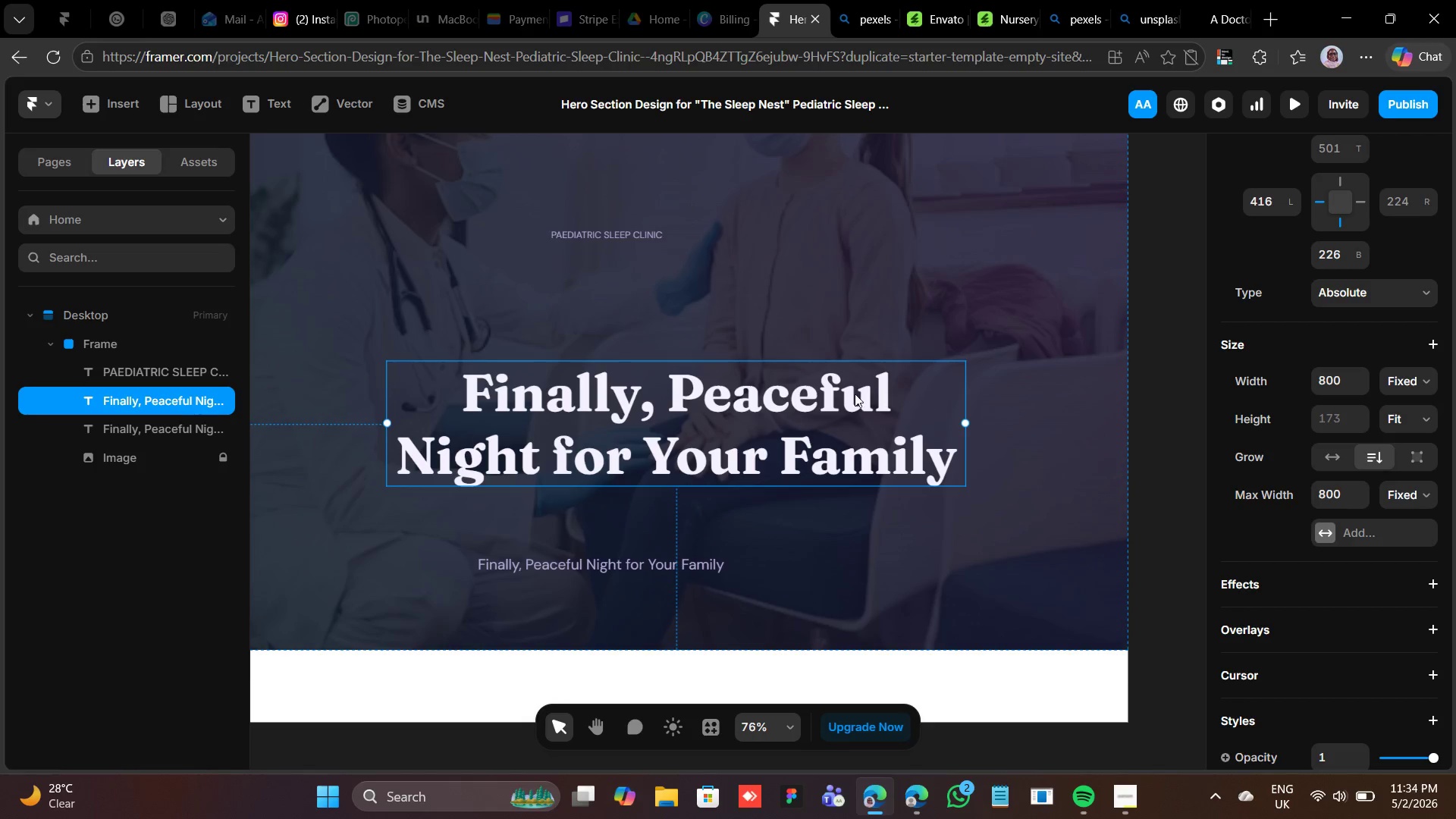 
left_click_drag(start_coordinate=[852, 394], to_coordinate=[836, 295])
 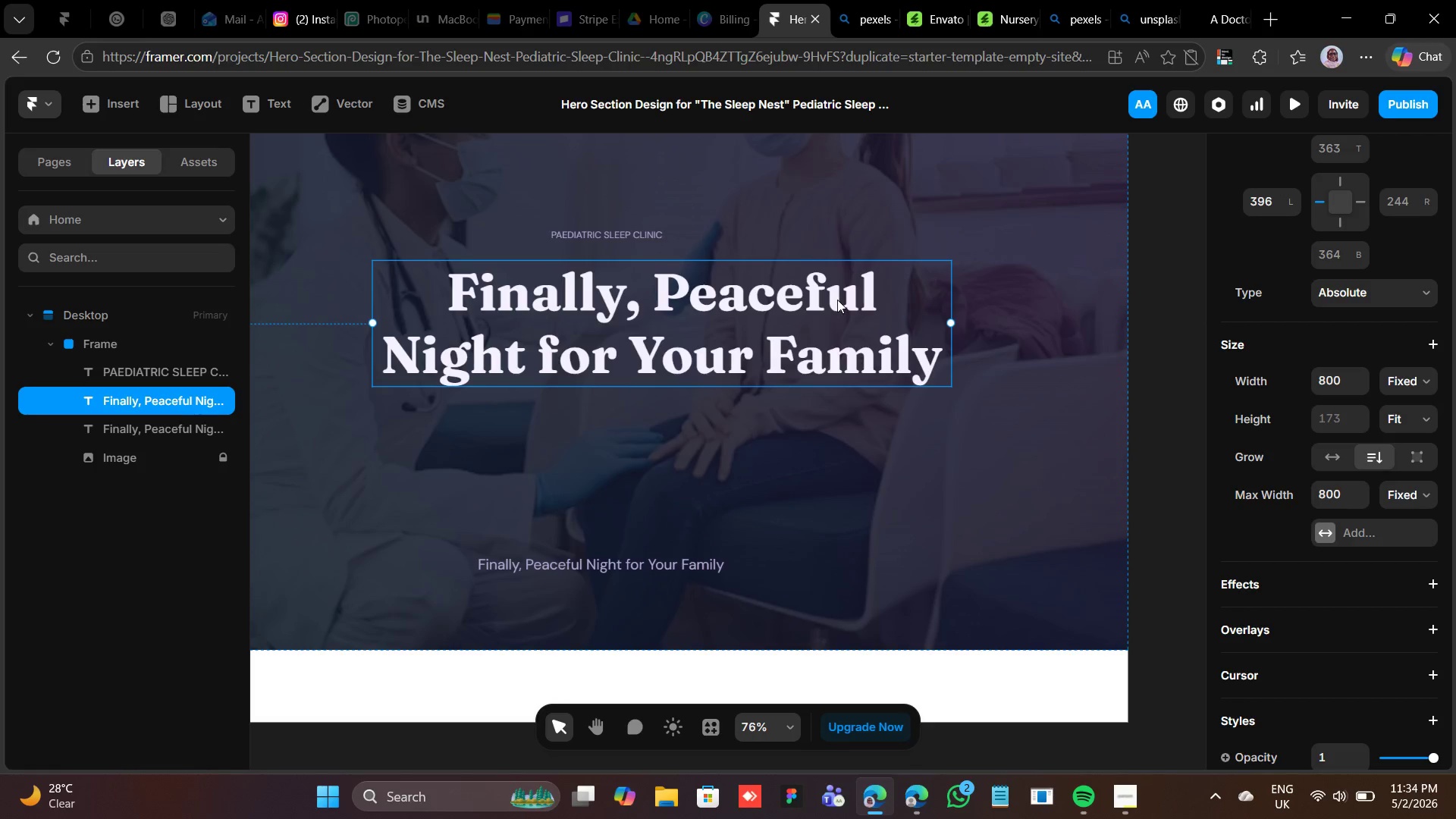 
left_click_drag(start_coordinate=[837, 300], to_coordinate=[837, 322])
 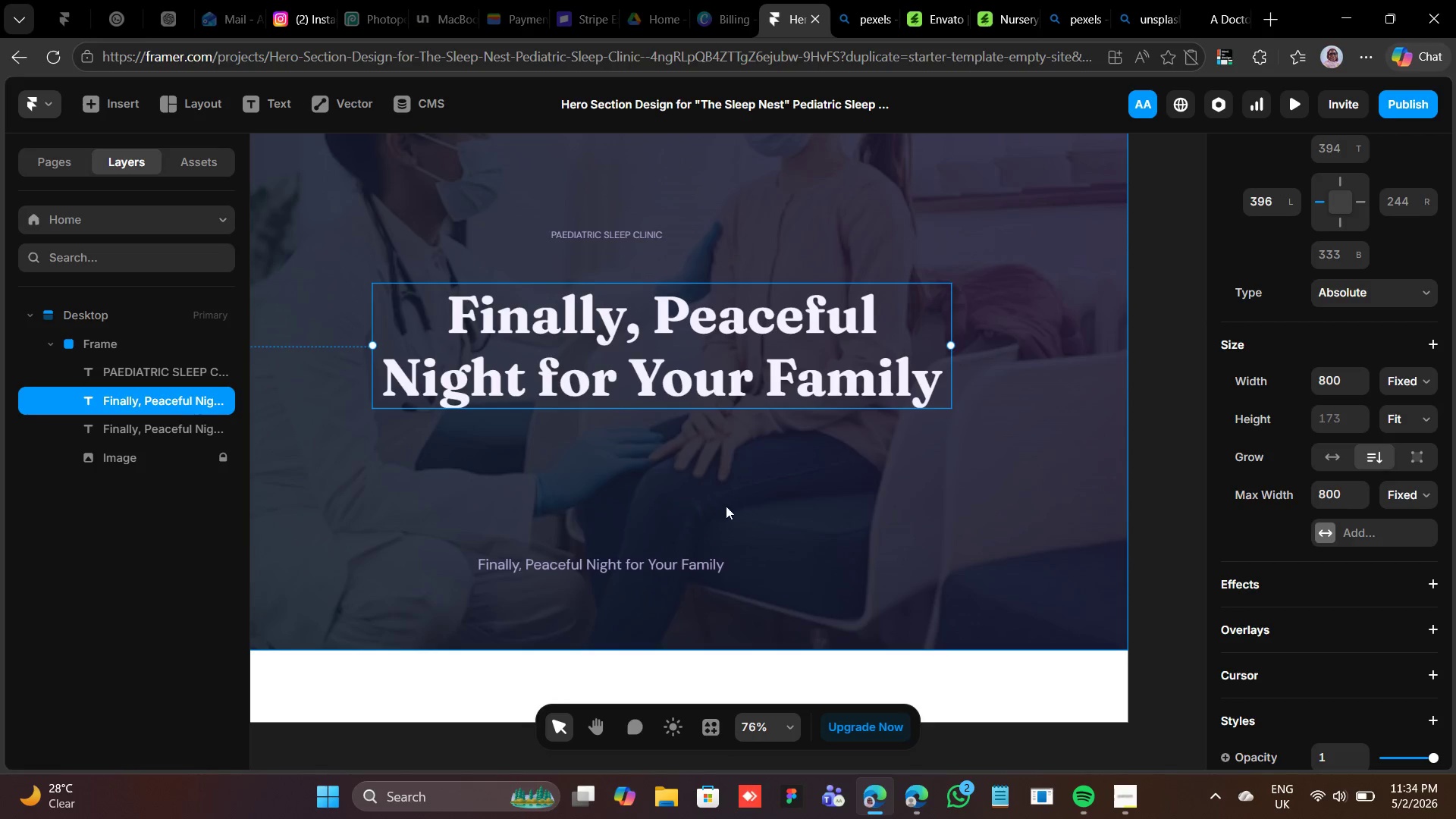 
left_click_drag(start_coordinate=[703, 526], to_coordinate=[695, 533])
 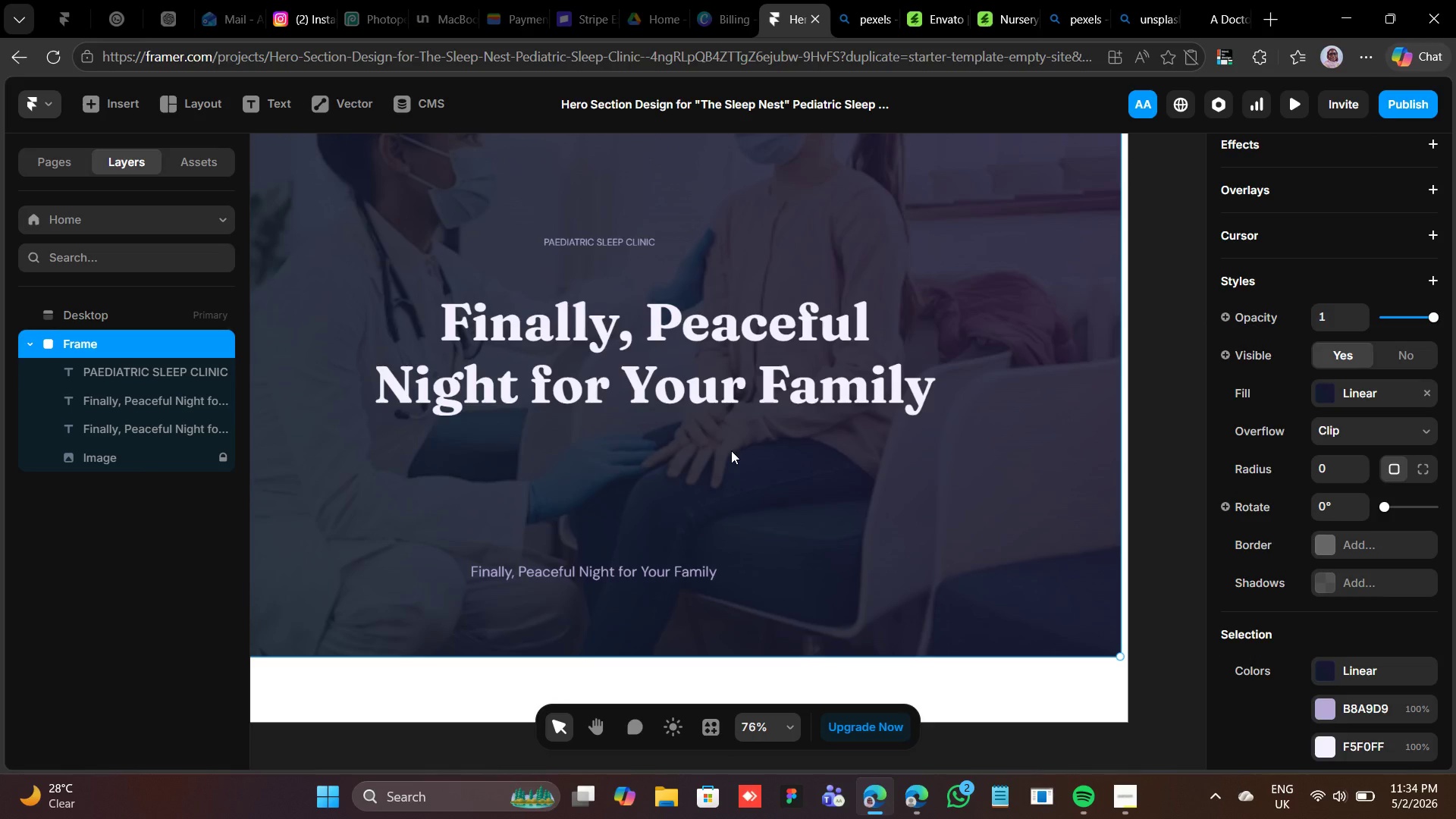 
hold_key(key=ControlLeft, duration=0.64)
hold_key(key=AltRight, duration=0.64)
left_click([739, 431])
 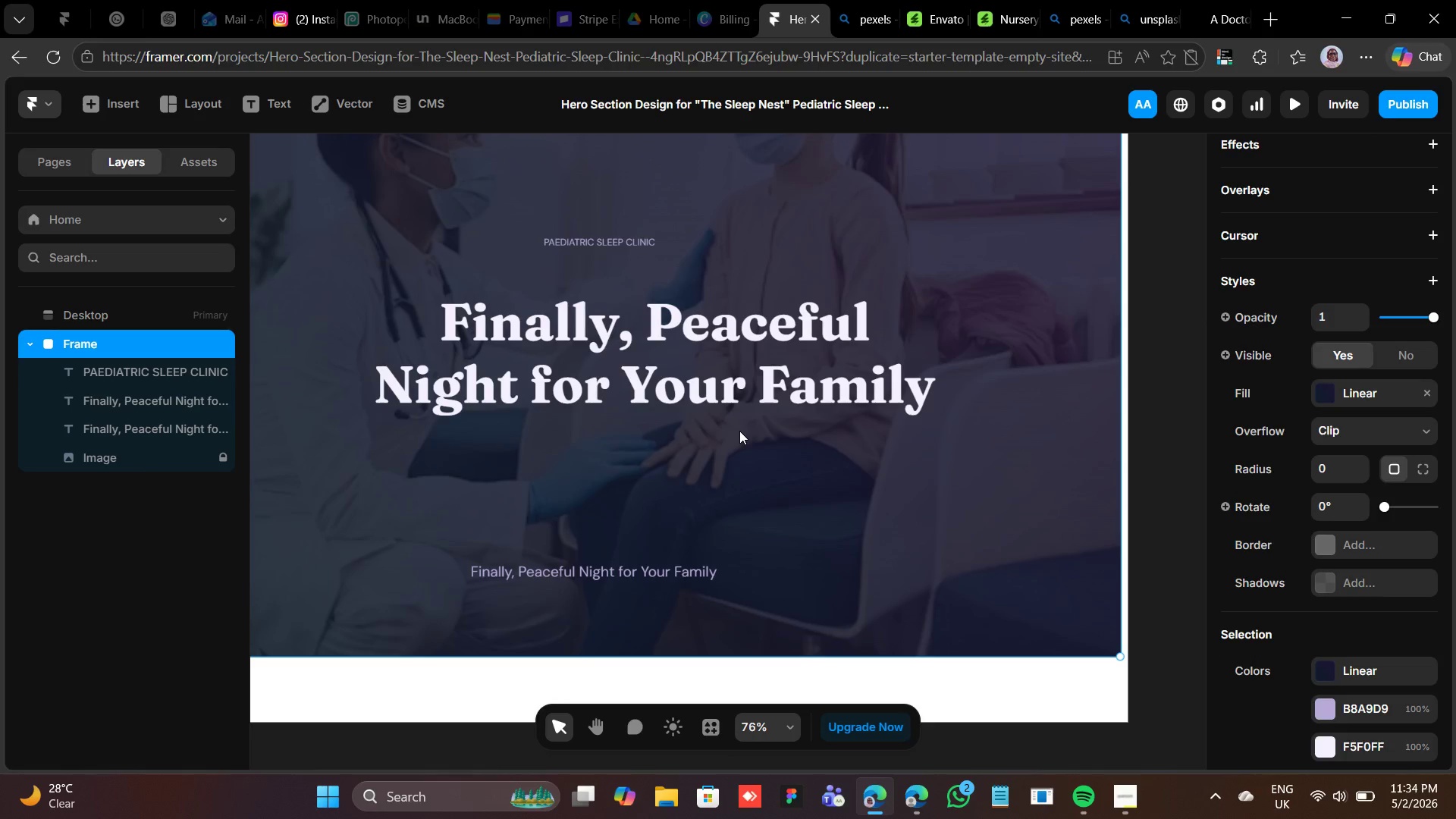 
key(Control+Z)
 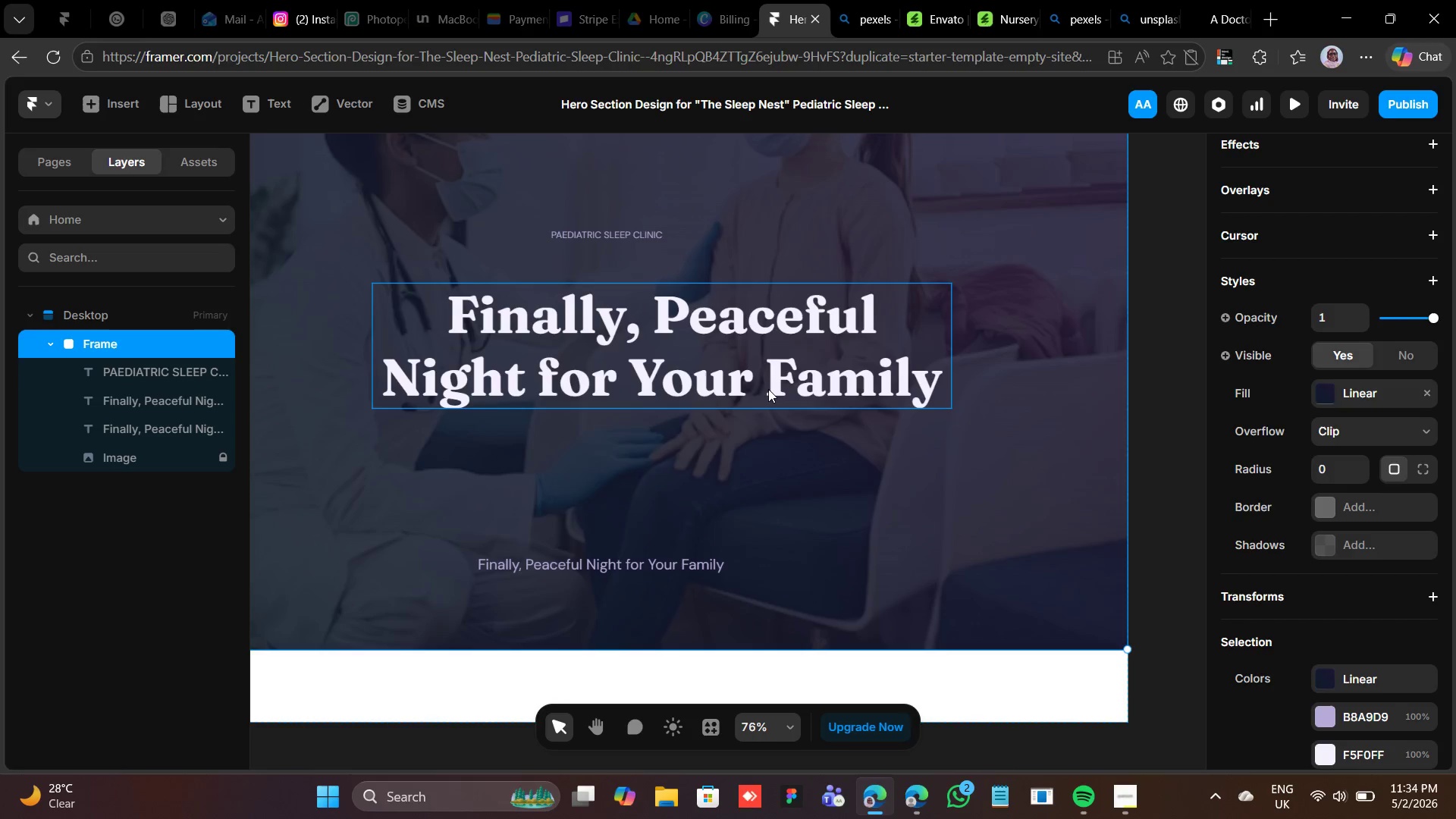 
left_click([768, 389])
 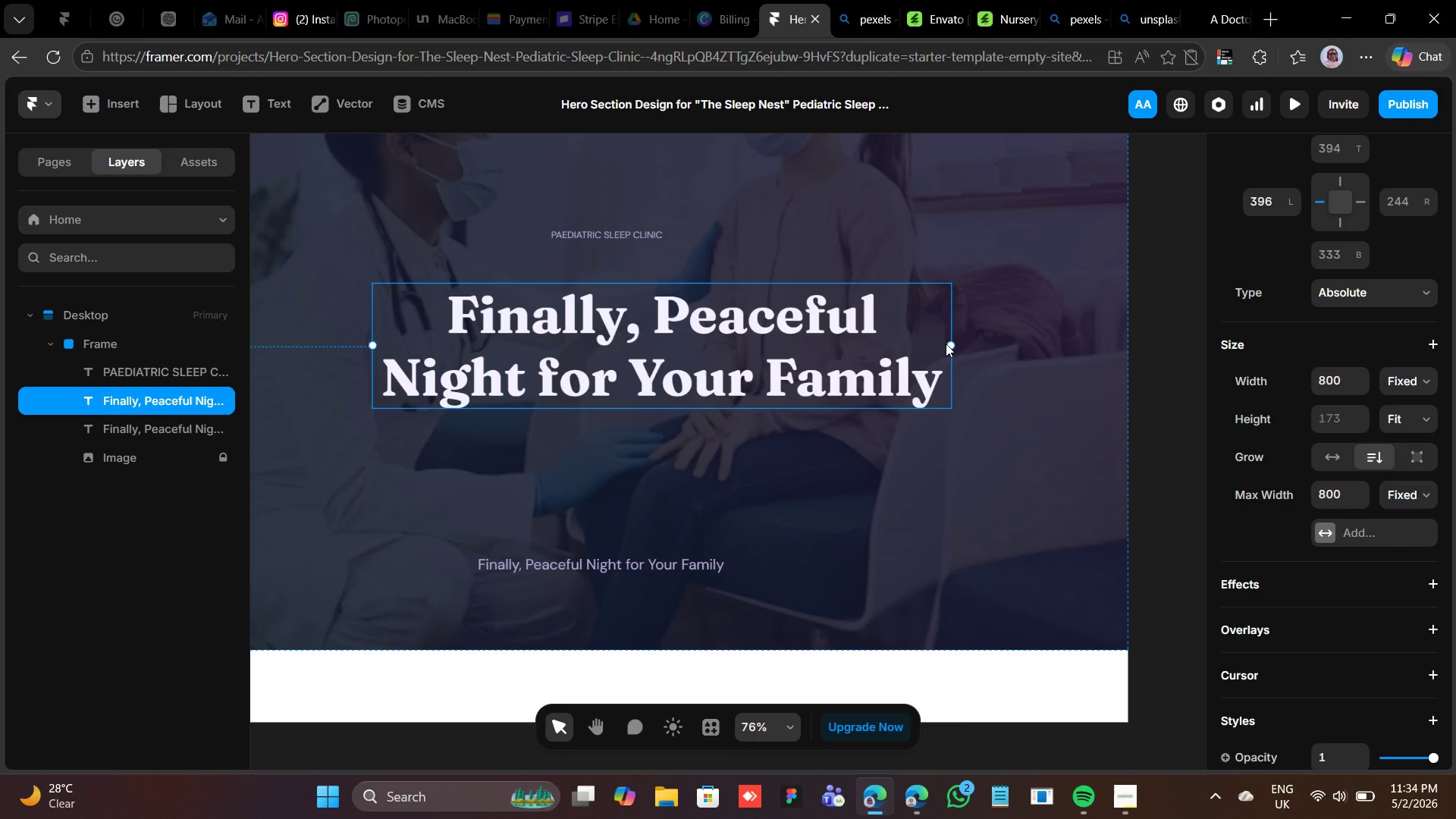 
wait(5.33)
 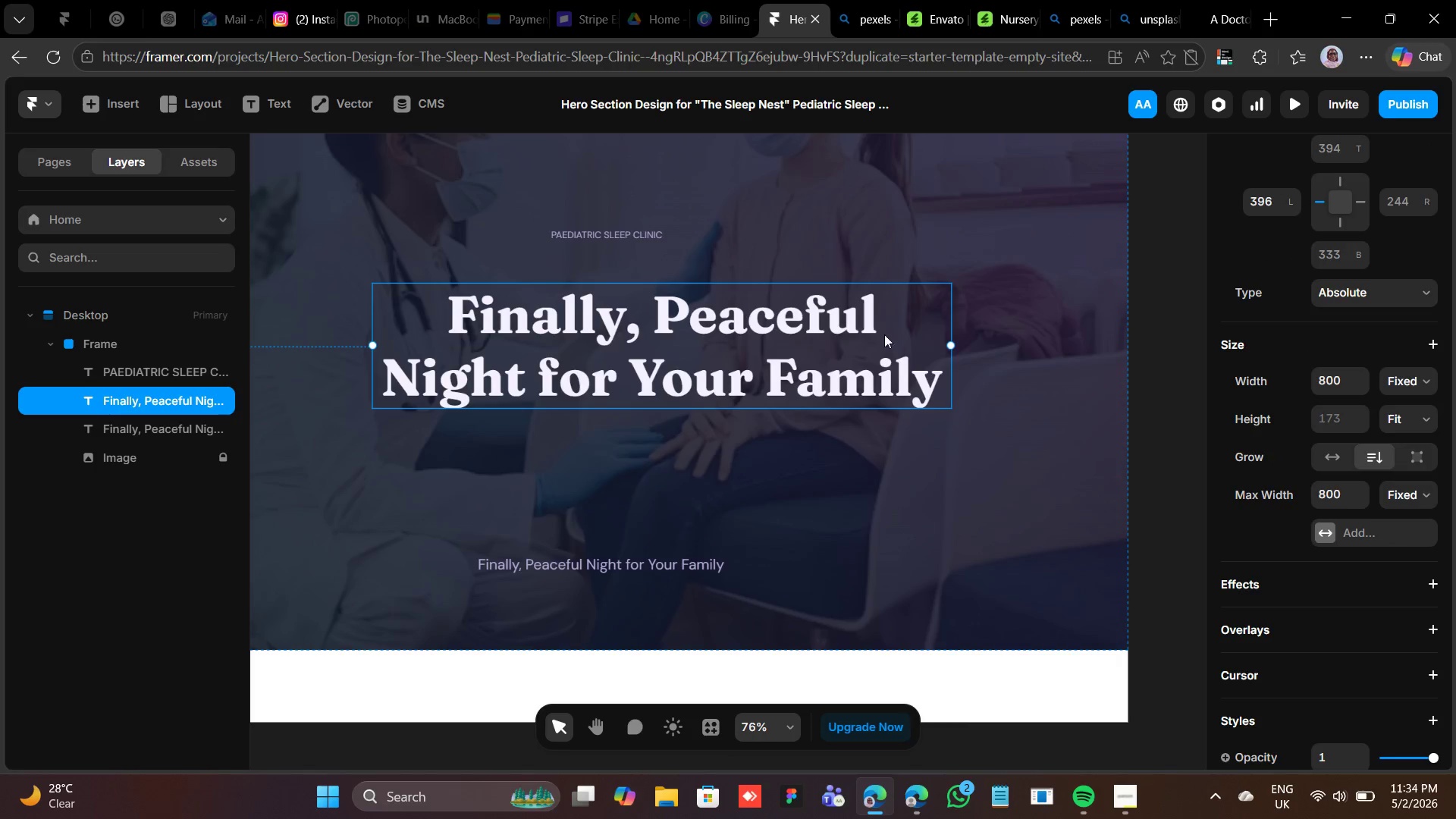 
left_click_drag(start_coordinate=[950, 340], to_coordinate=[1099, 369])
 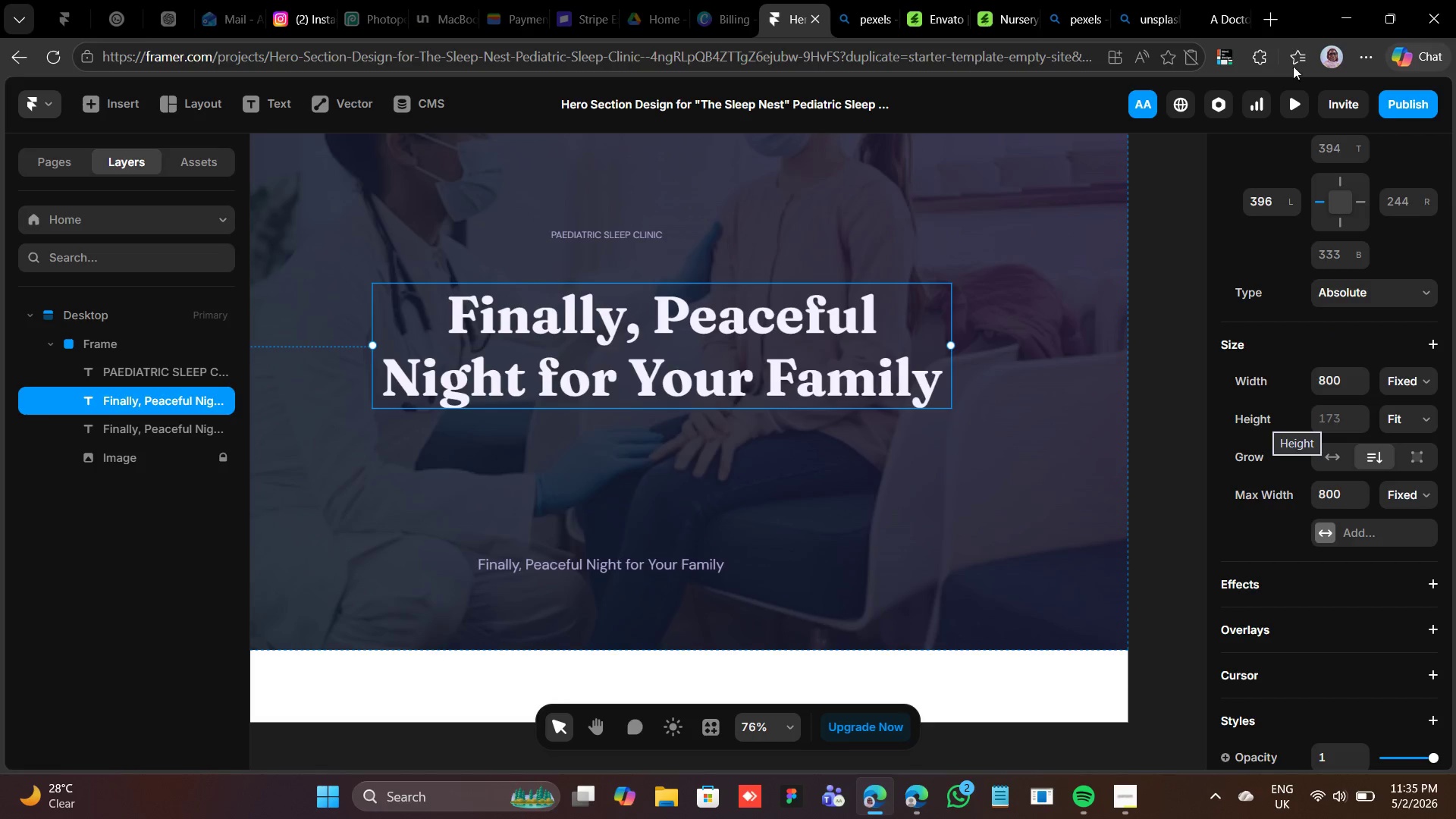 
left_click([1299, 102])
 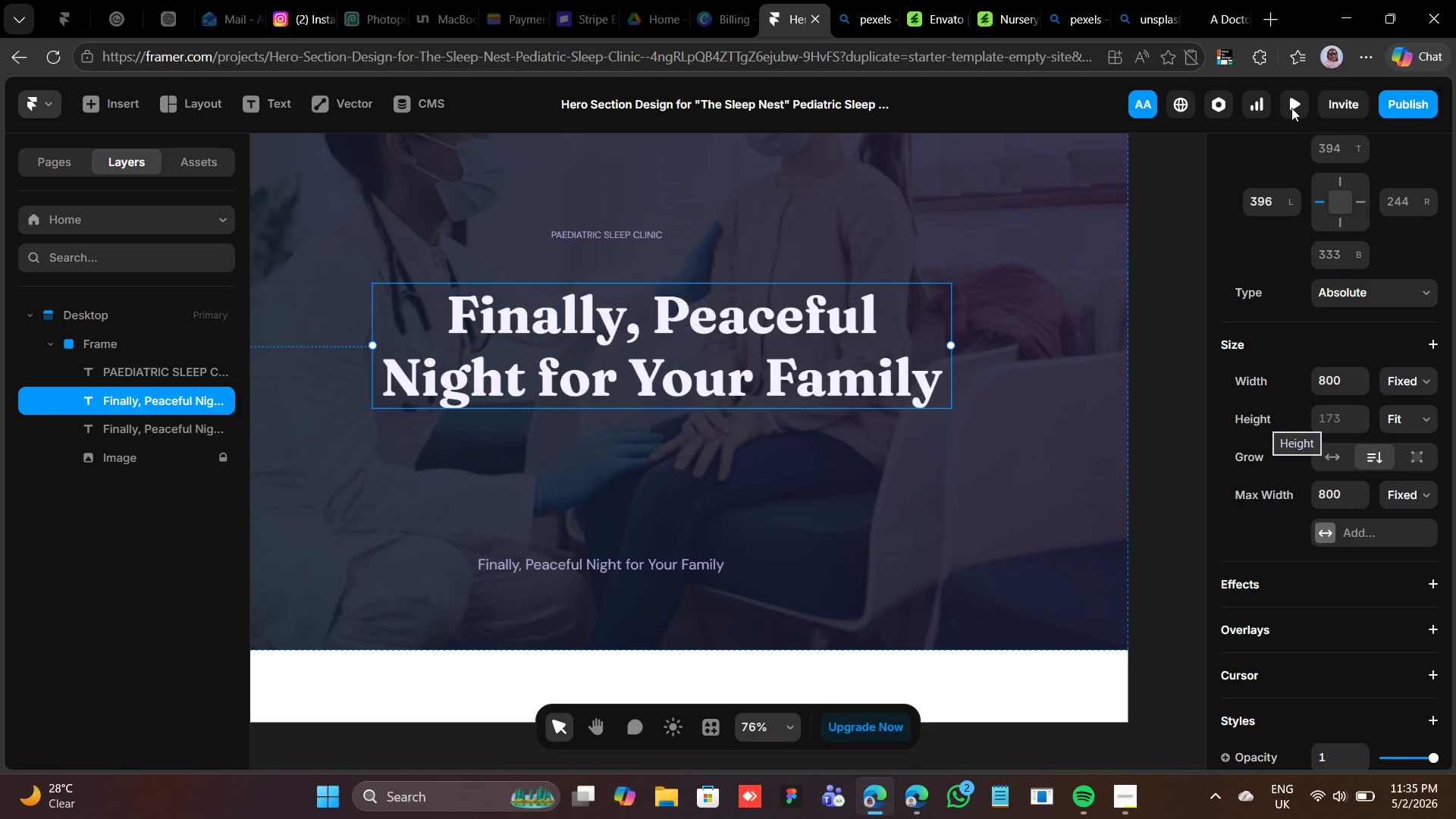 
left_click([1291, 108])
 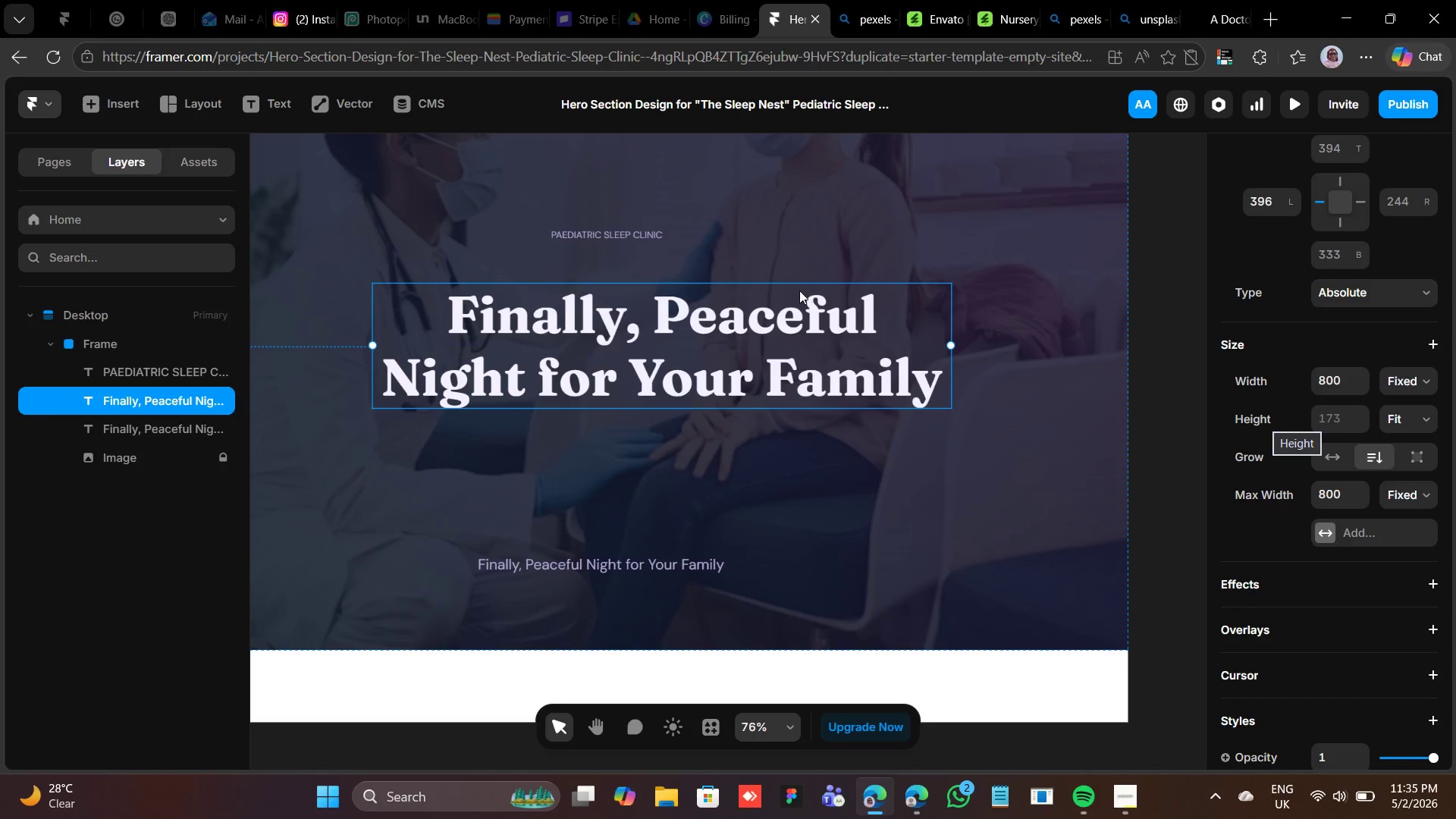 
left_click_drag(start_coordinate=[789, 309], to_coordinate=[544, 448])
 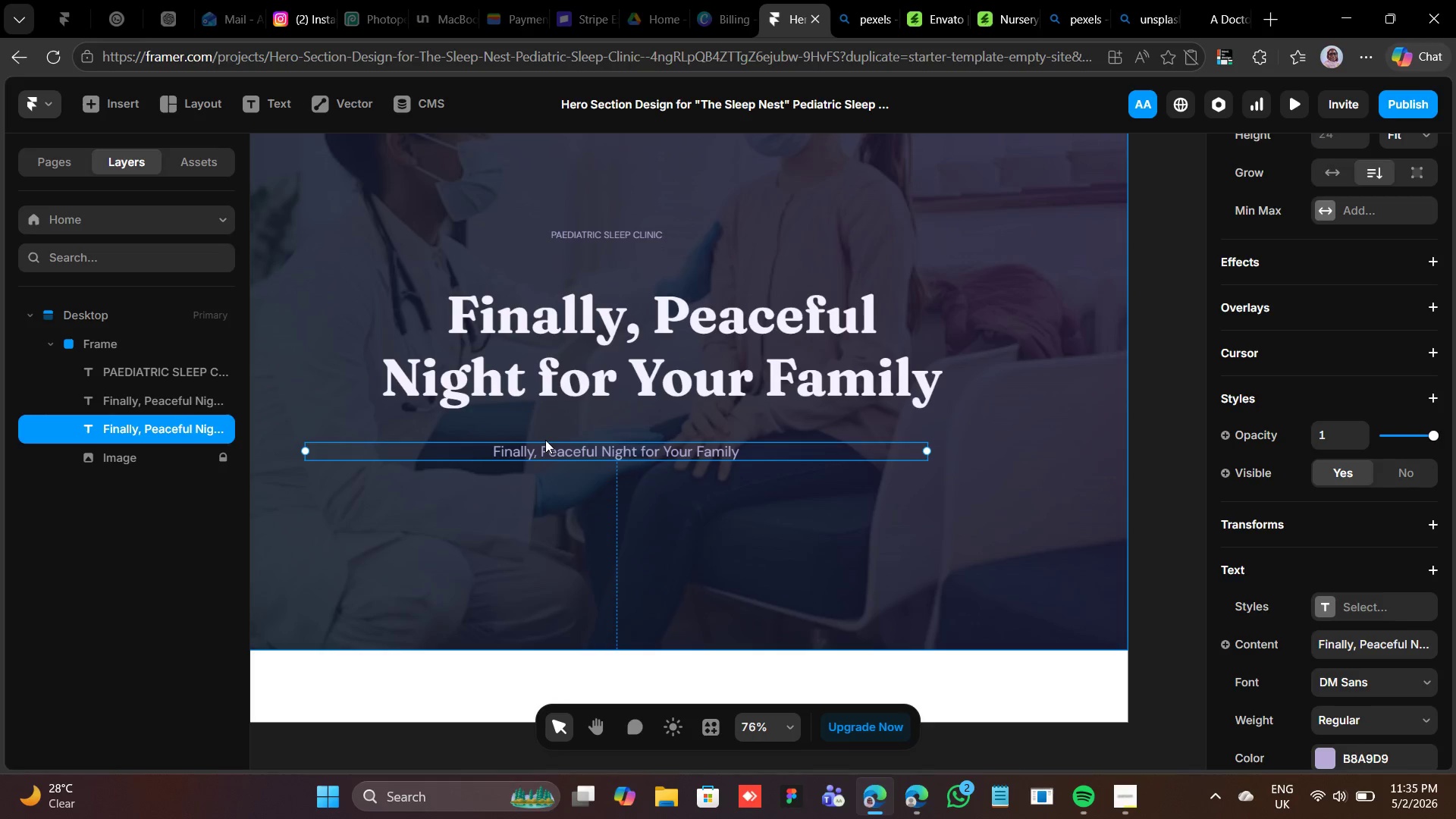 
left_click([545, 440])
 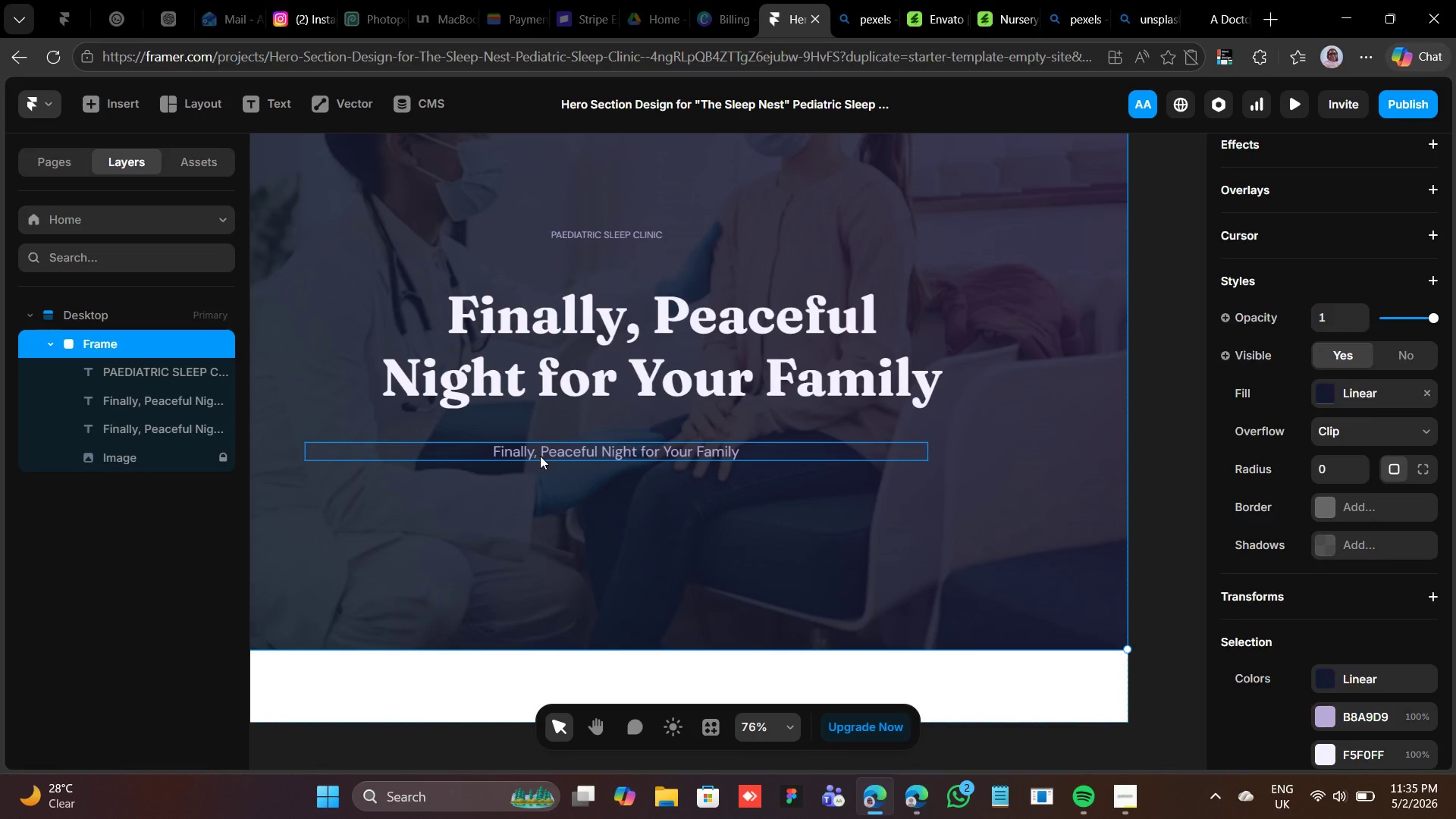 
double_click([538, 453])
 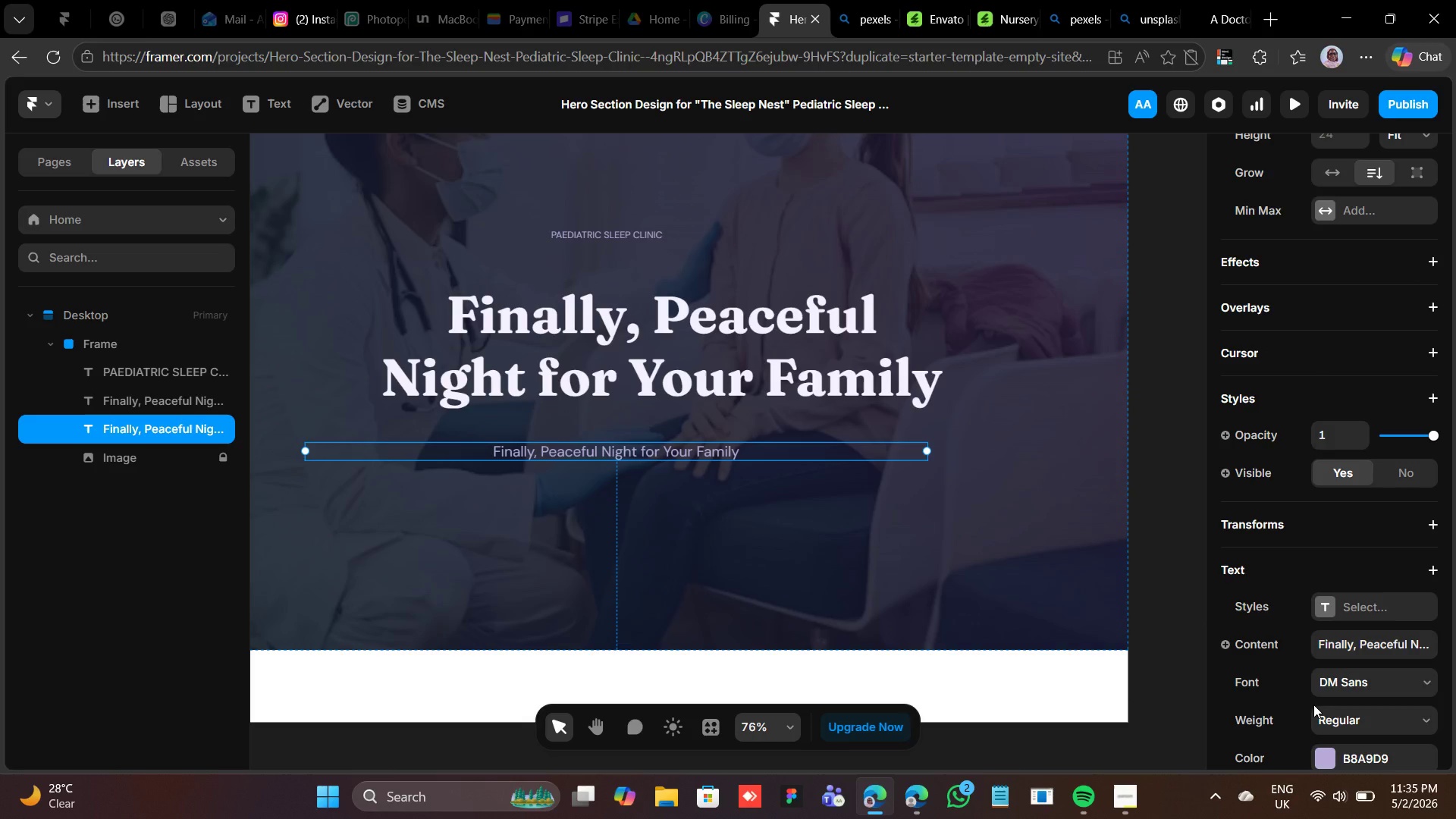 
scroll: coordinate [1313, 704], scroll_direction: none, amount: 0.0
 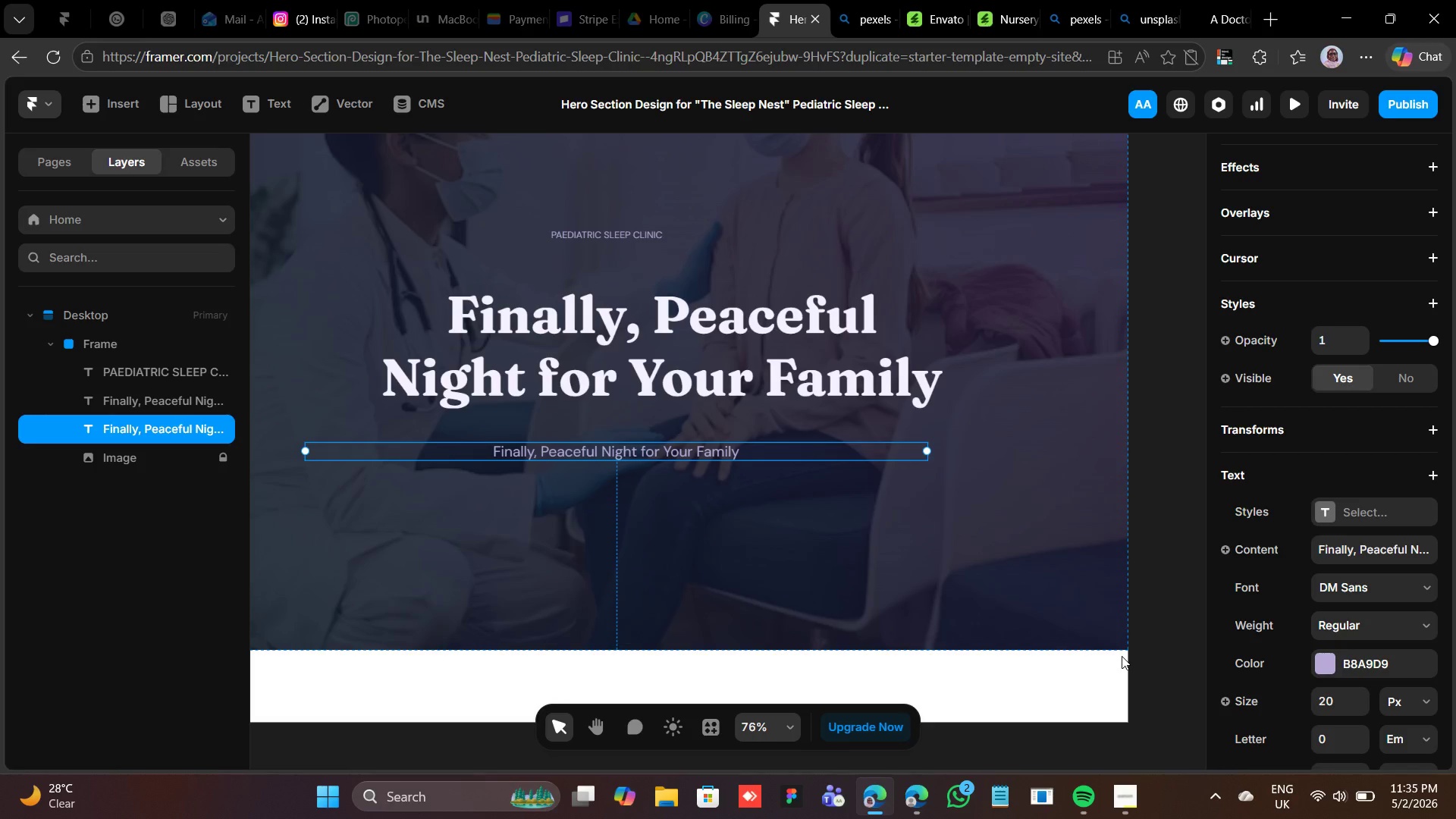 
wait(12.57)
 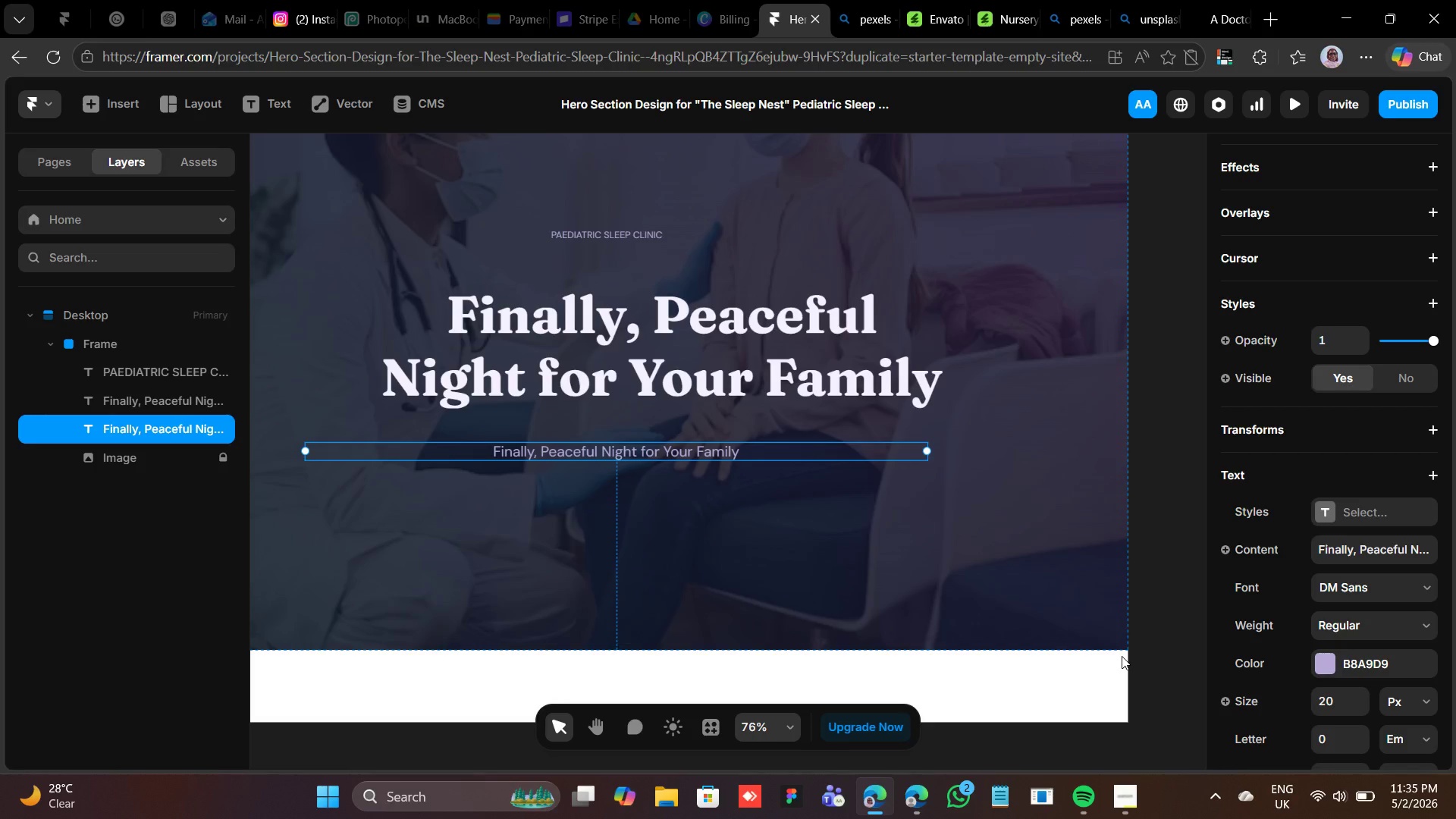 
double_click([699, 449])
 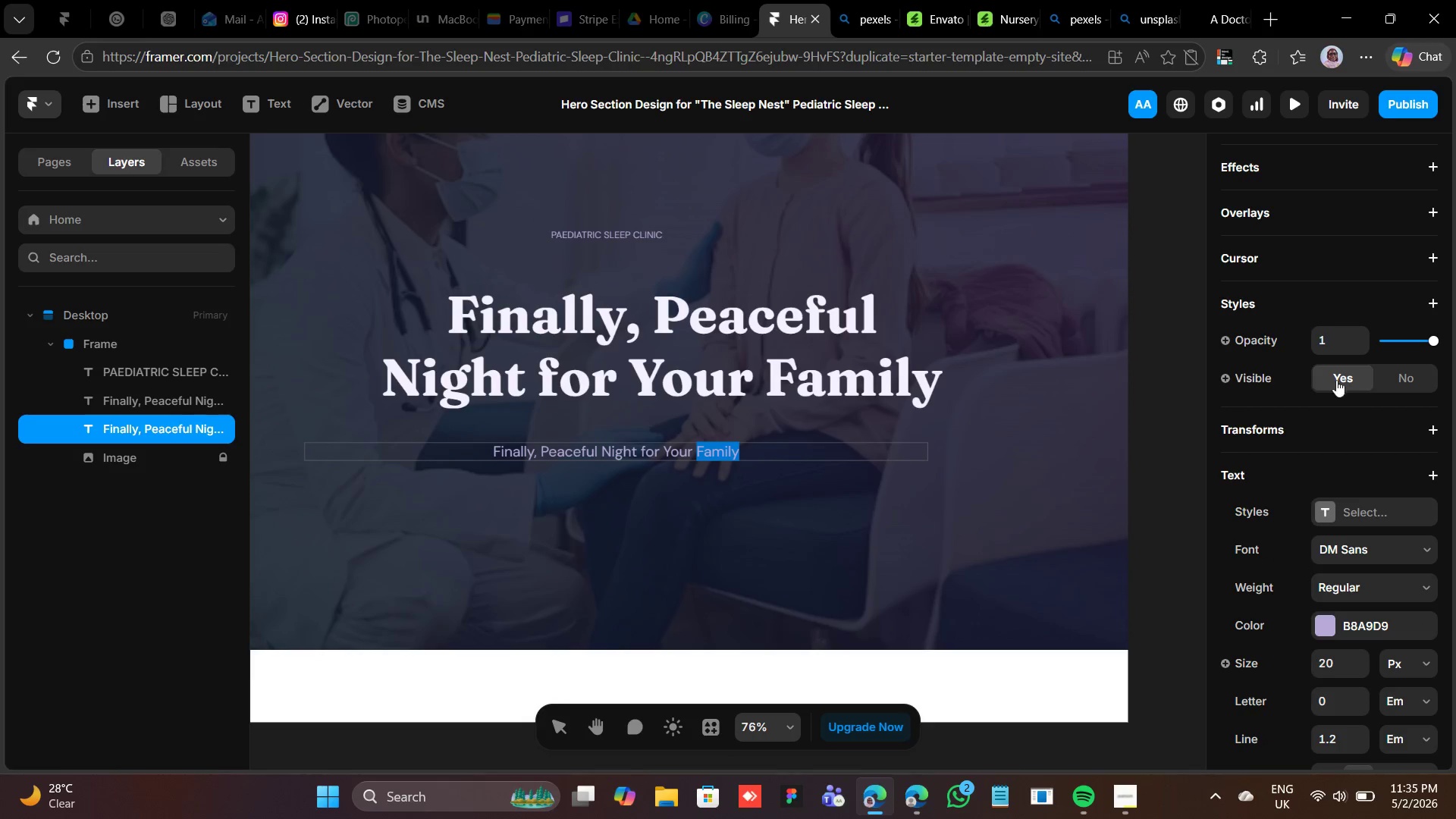 
scroll: coordinate [1345, 378], scroll_direction: up, amount: 4.0
 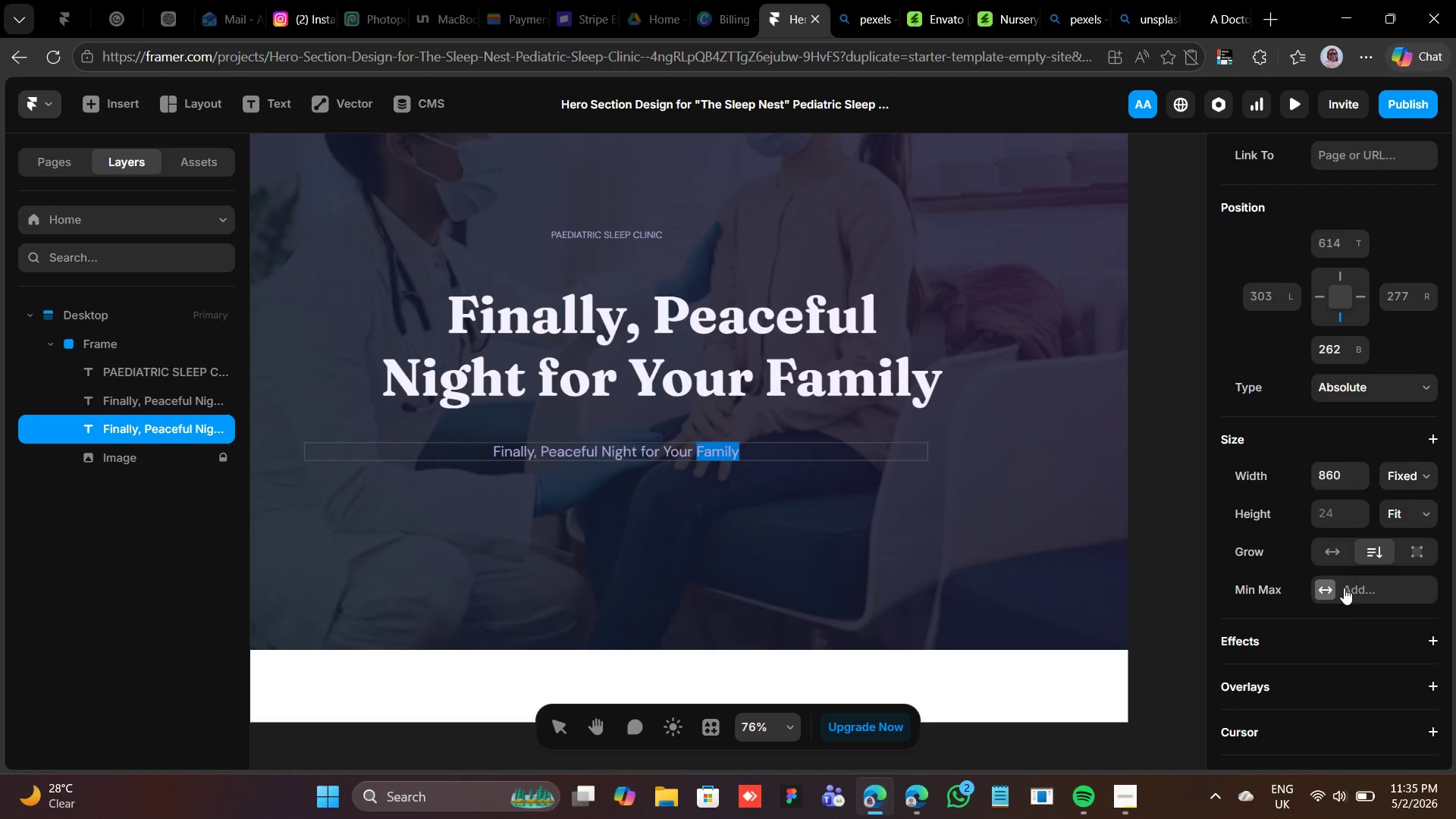 
left_click([1341, 596])
 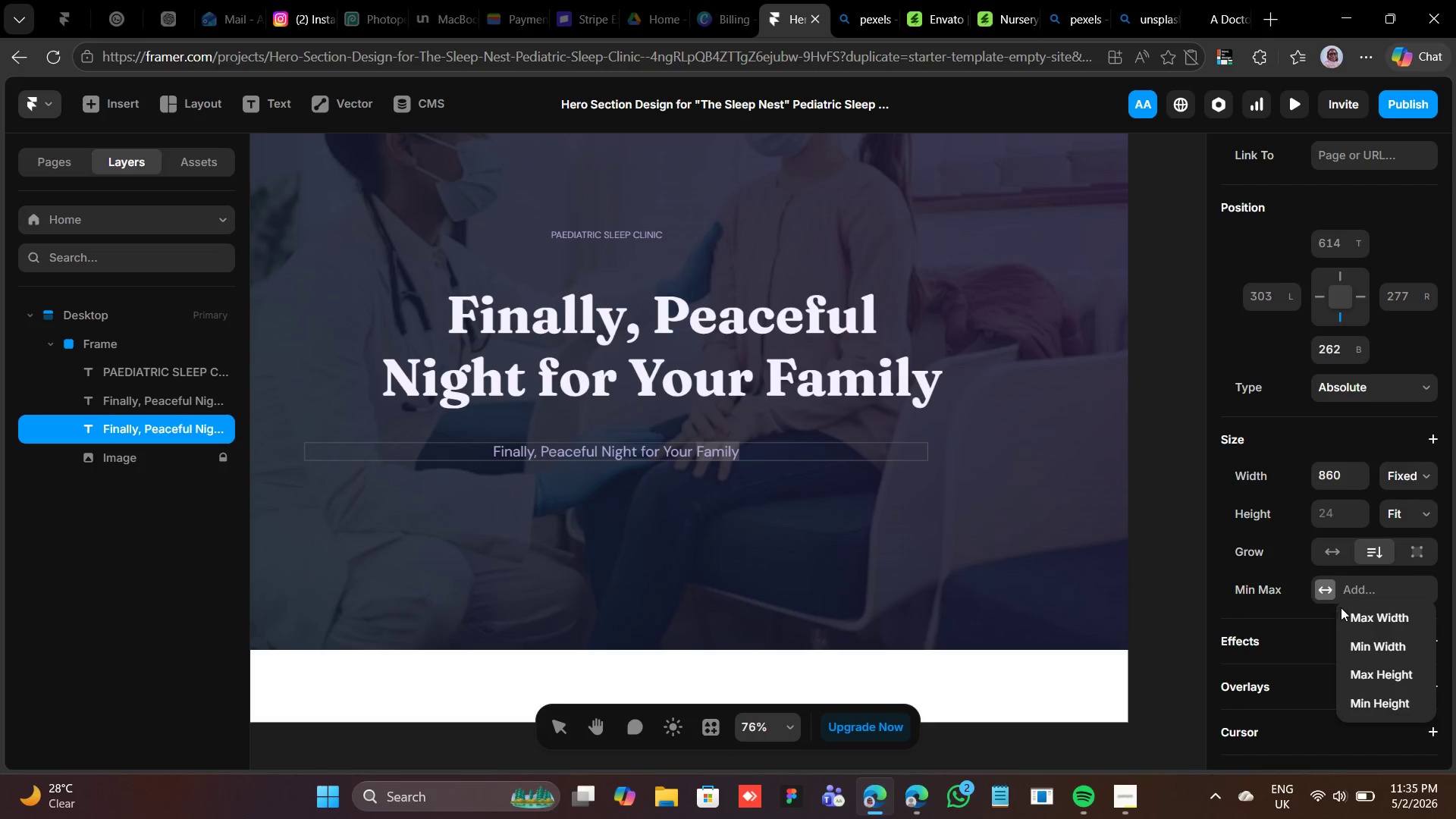 
left_click([1344, 609])
 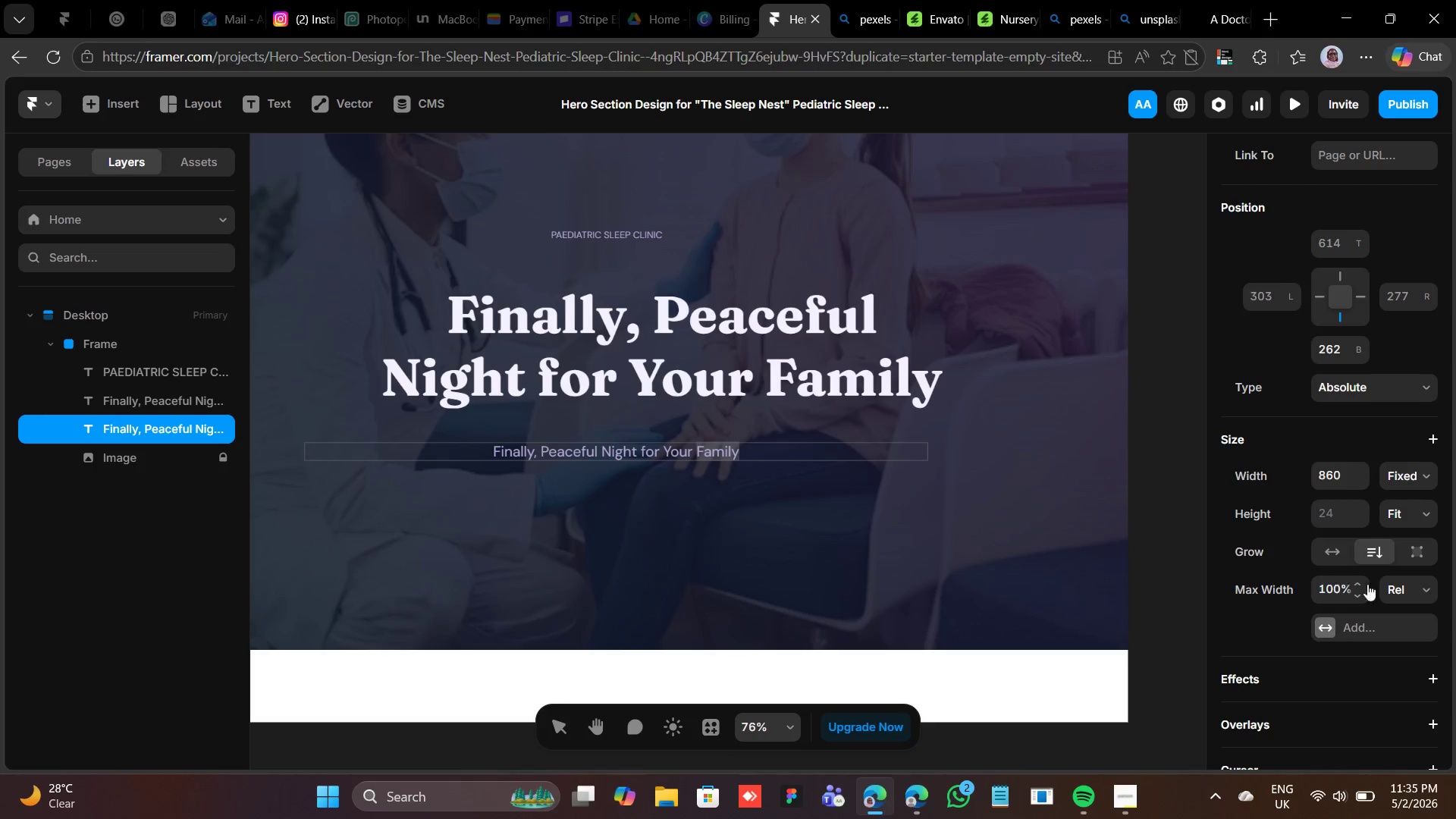 
left_click([1378, 581])
 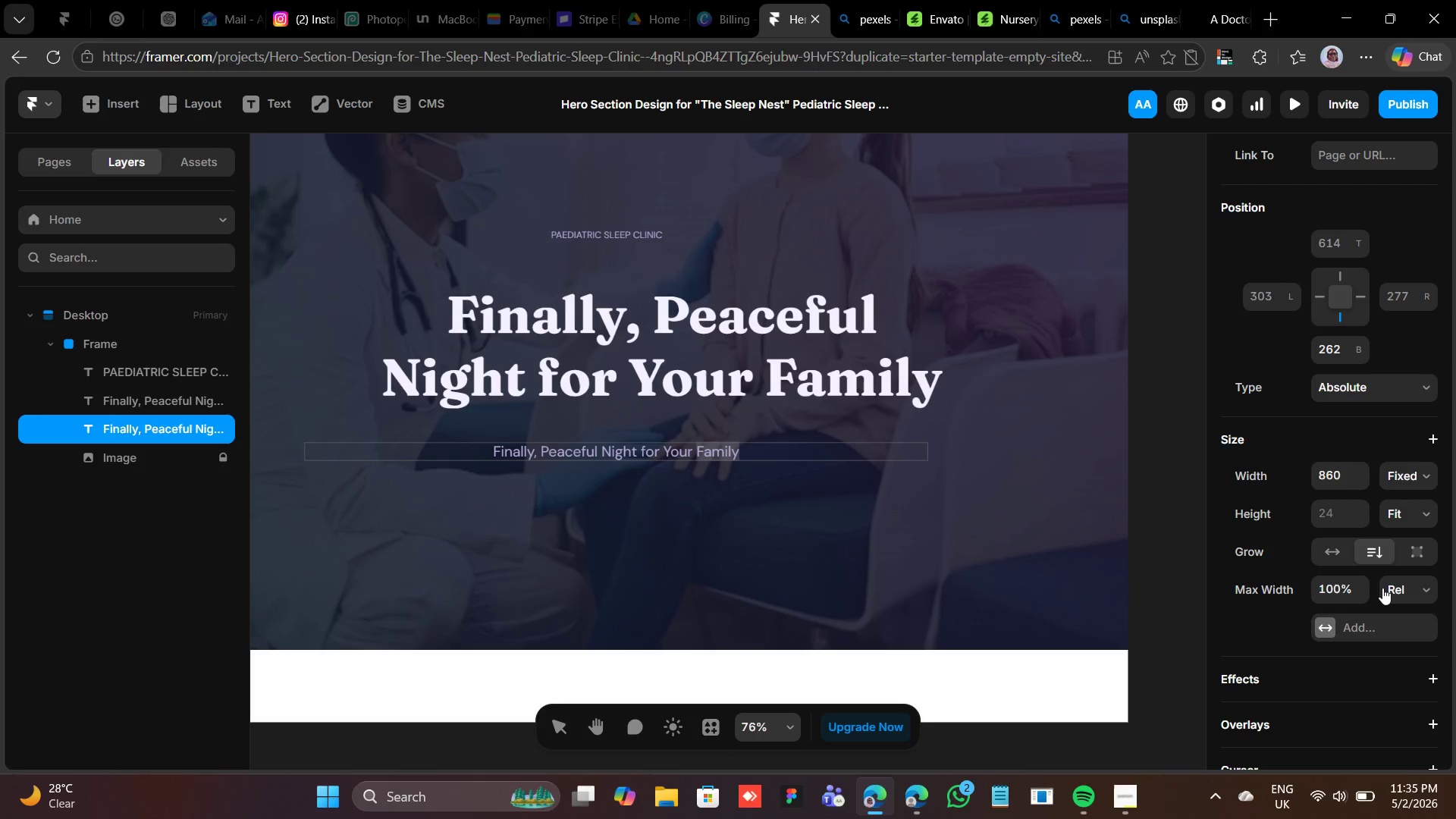 
left_click([1382, 587])
 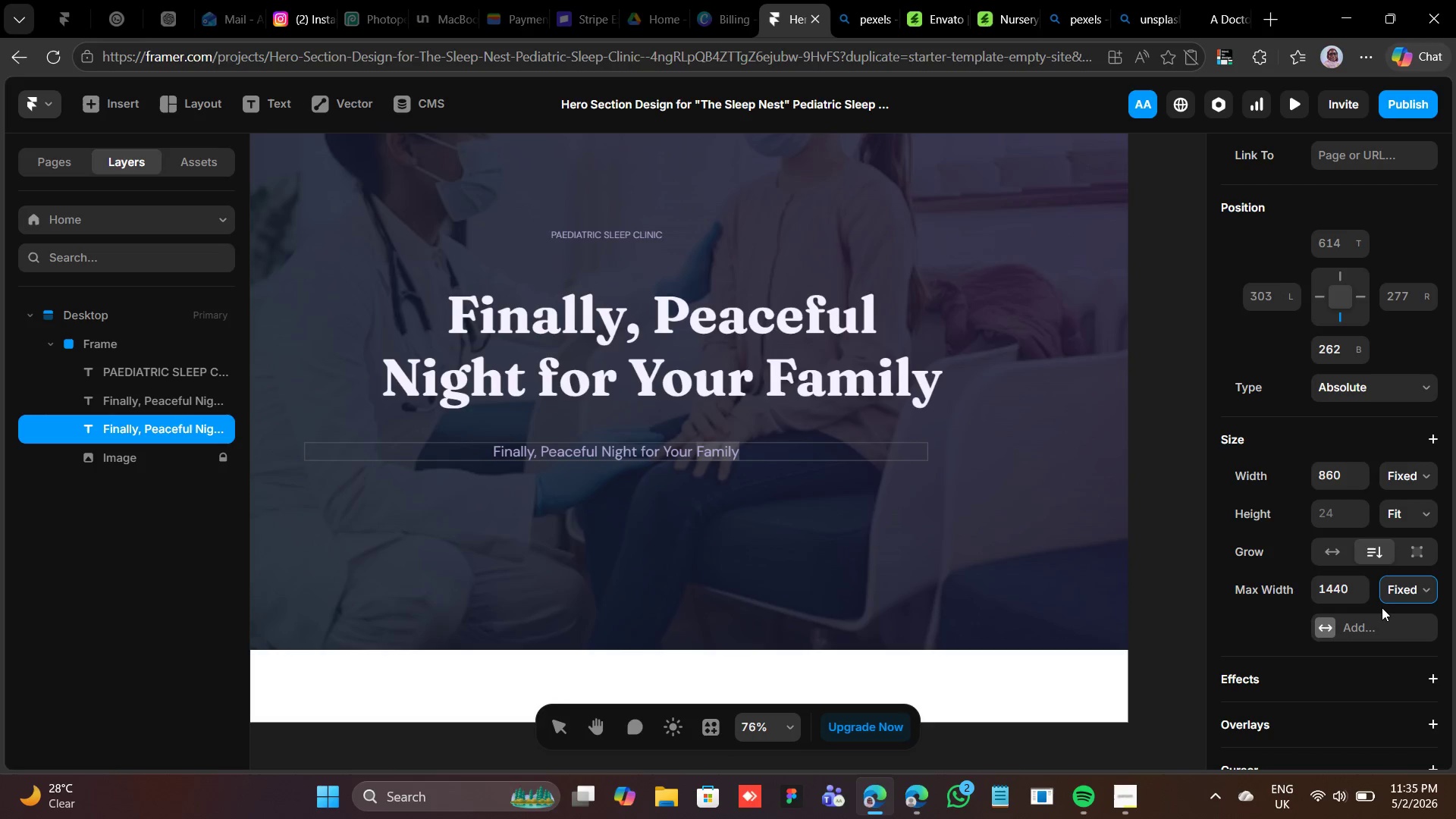 
left_click([1332, 596])
 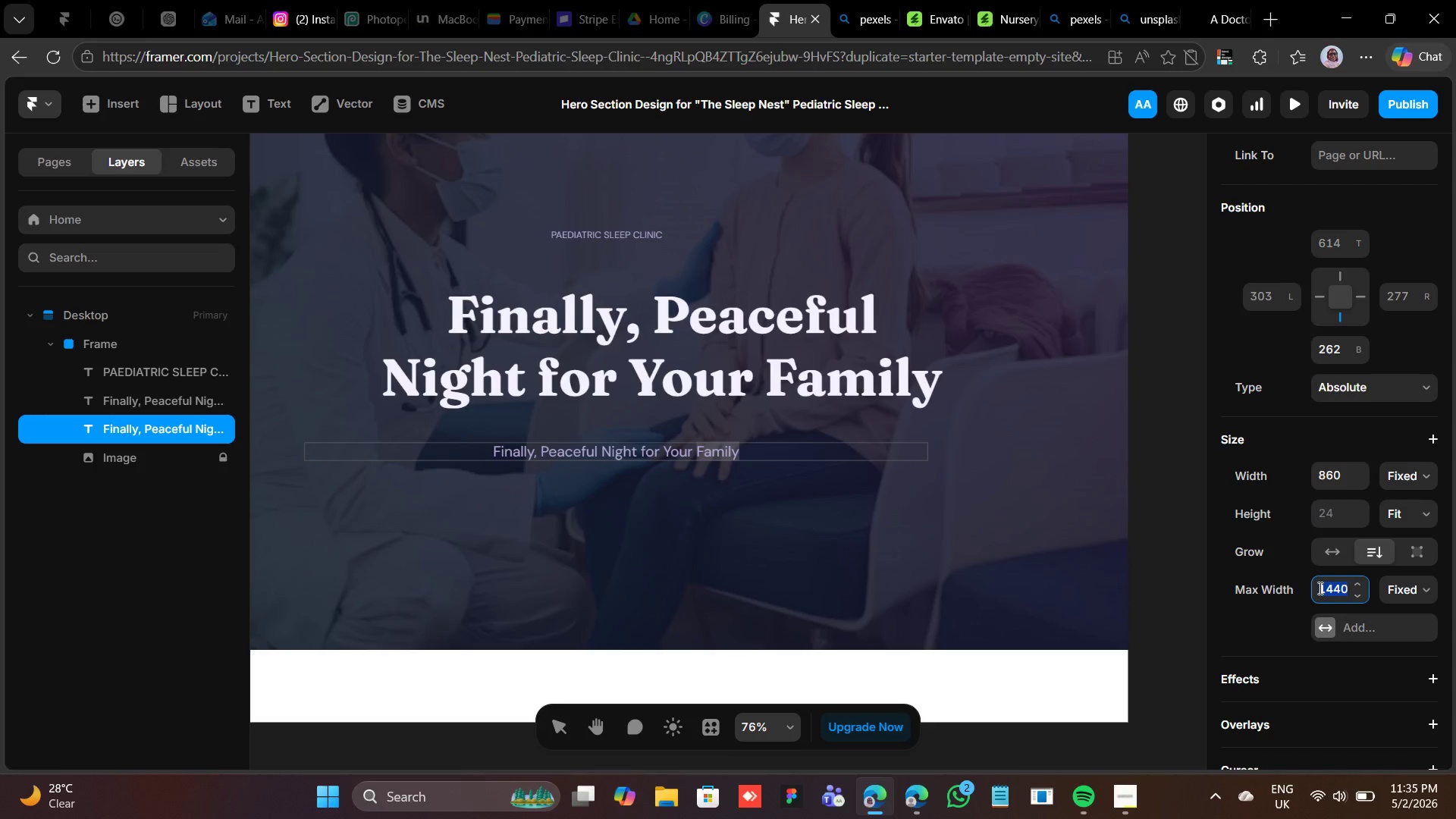 
type(520)
 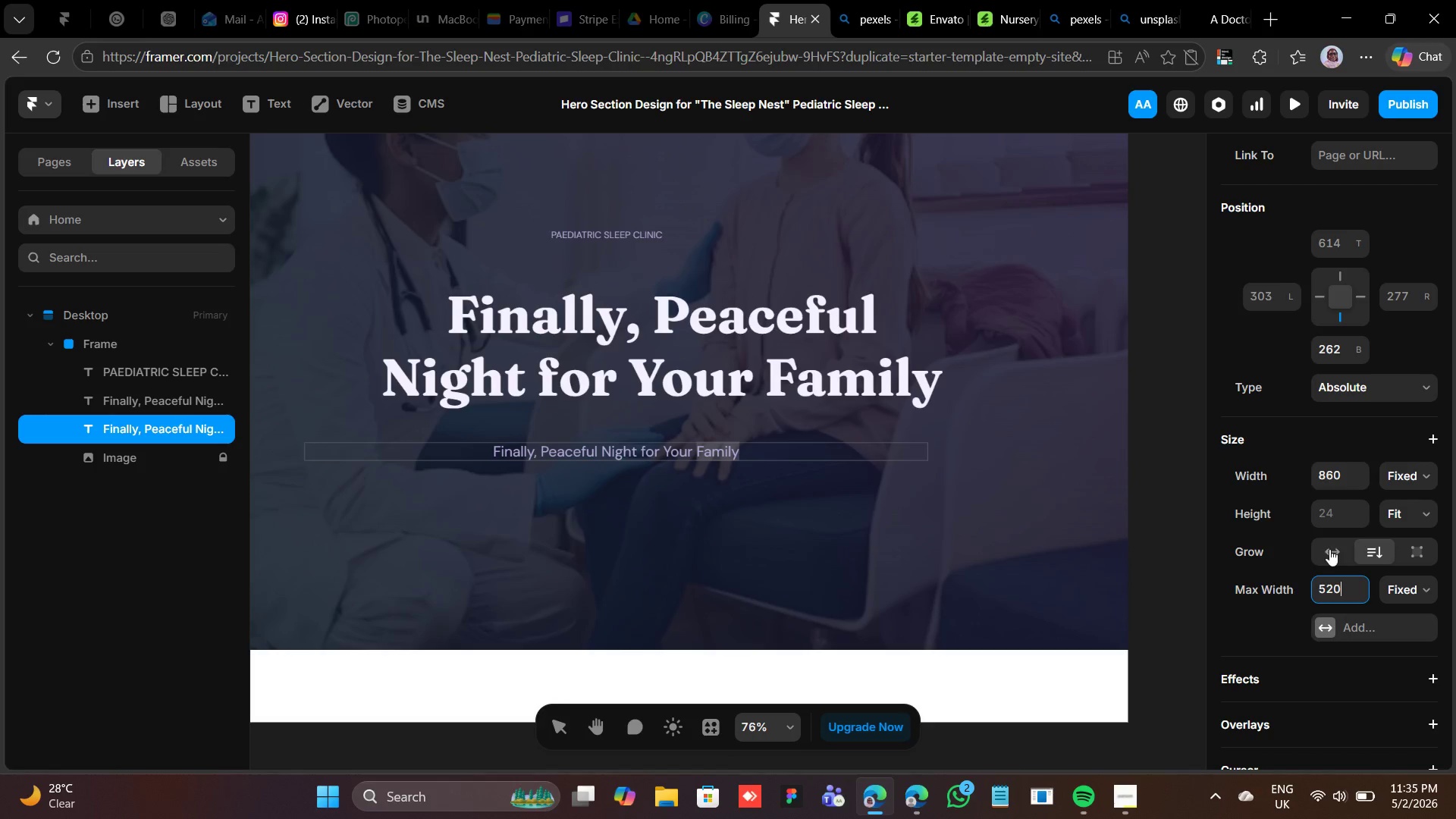 
key(Enter)
 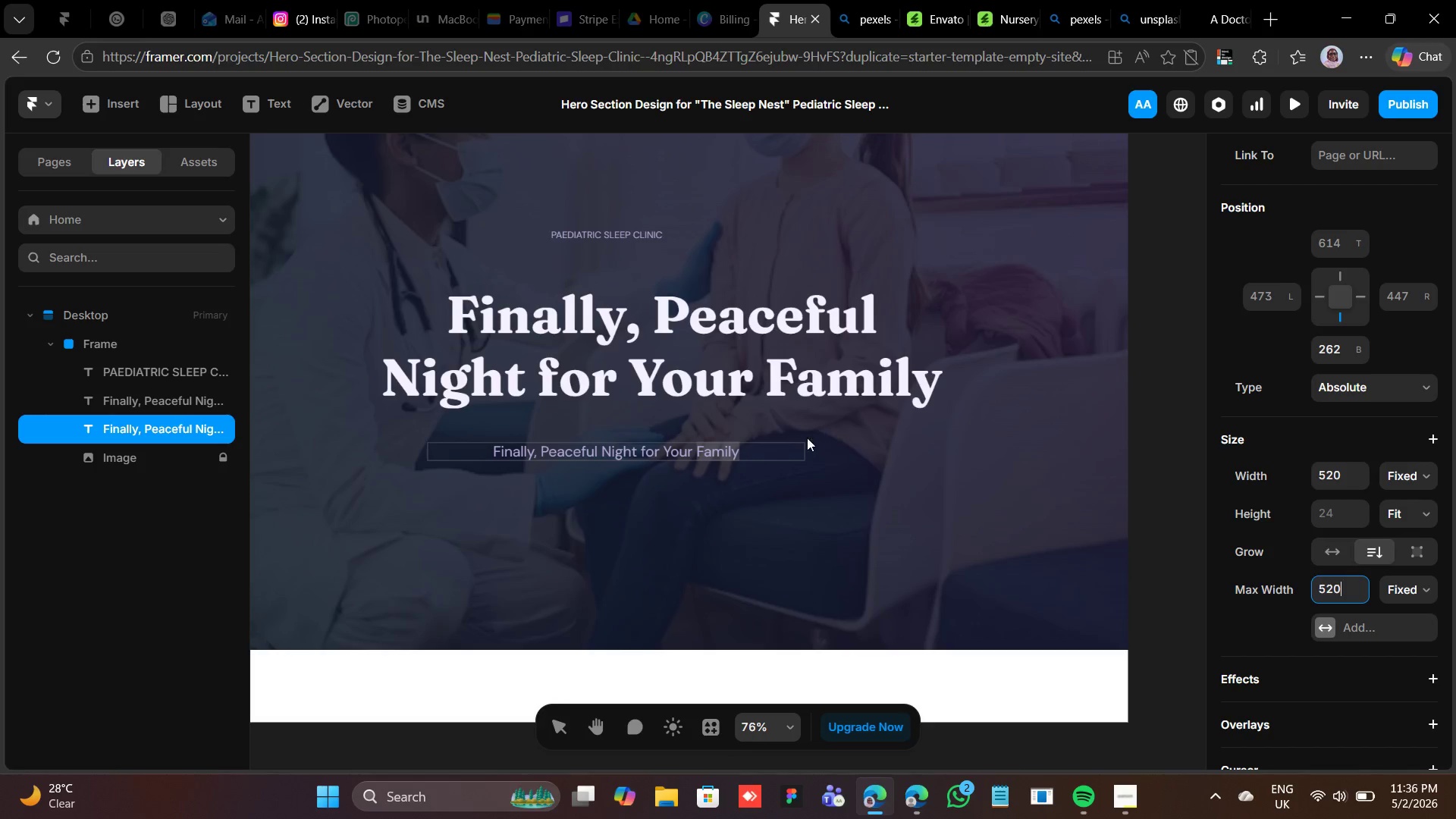 
left_click([739, 454])
 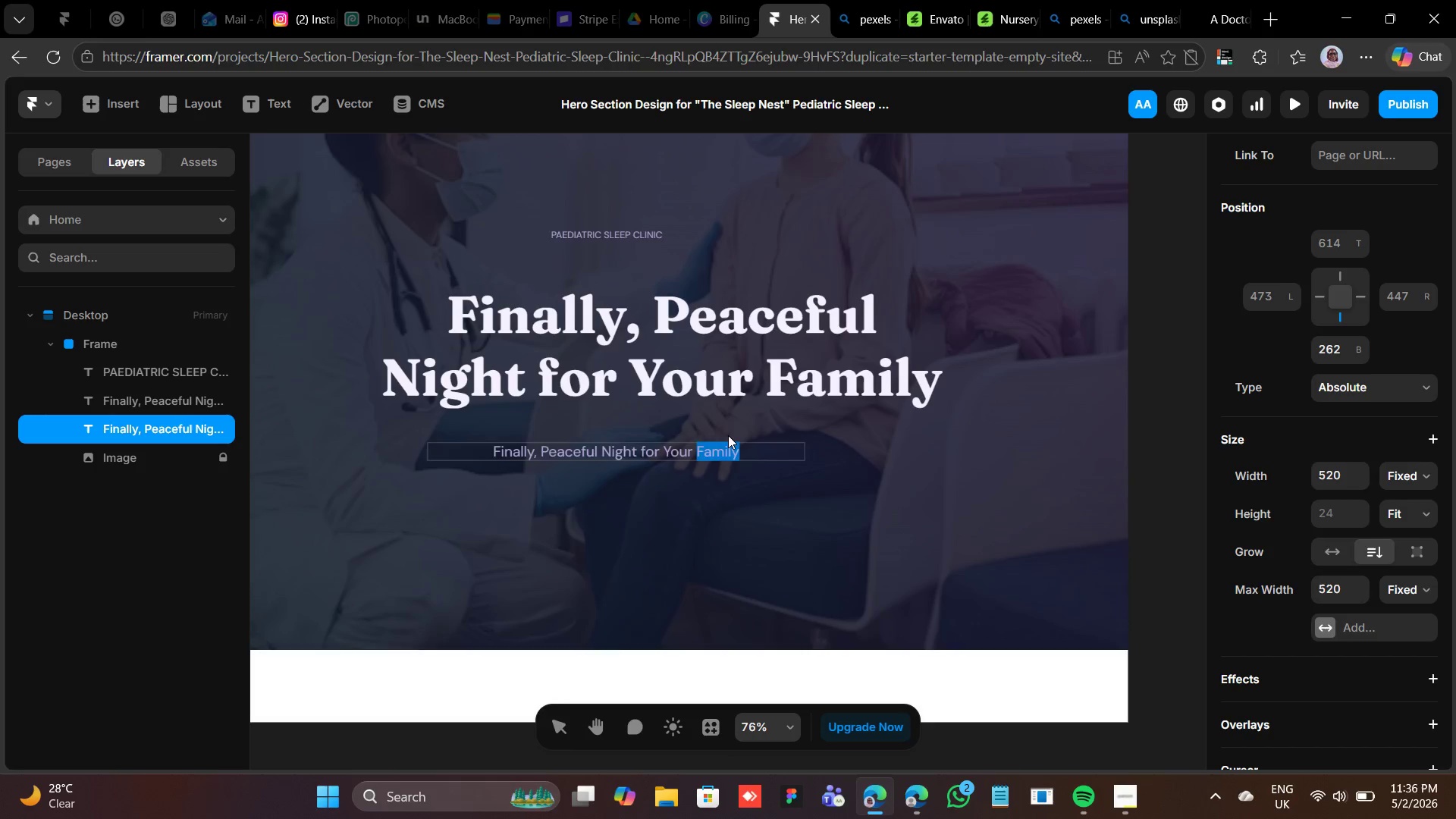 
triple_click([728, 435])
 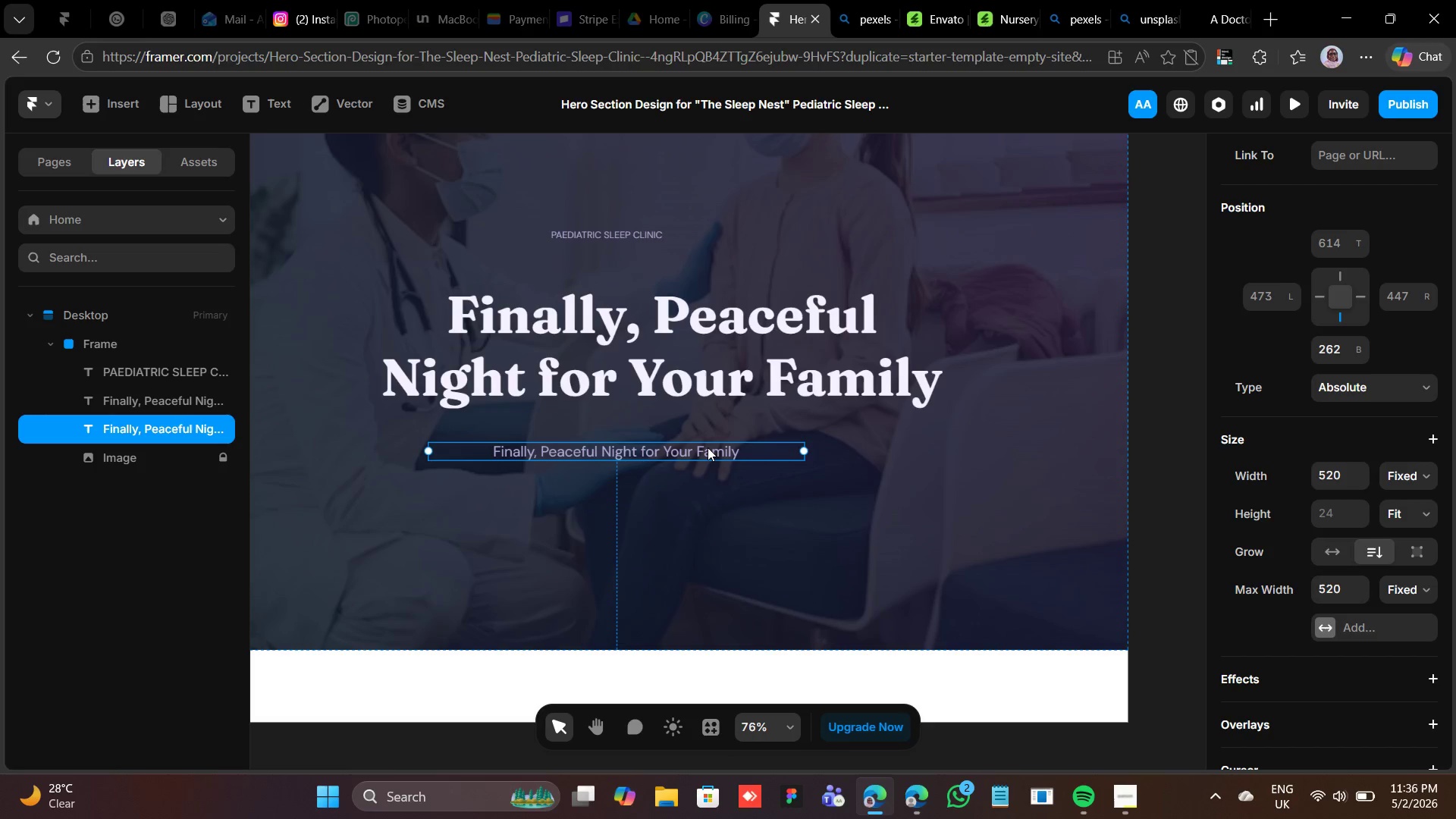 
double_click([706, 447])
 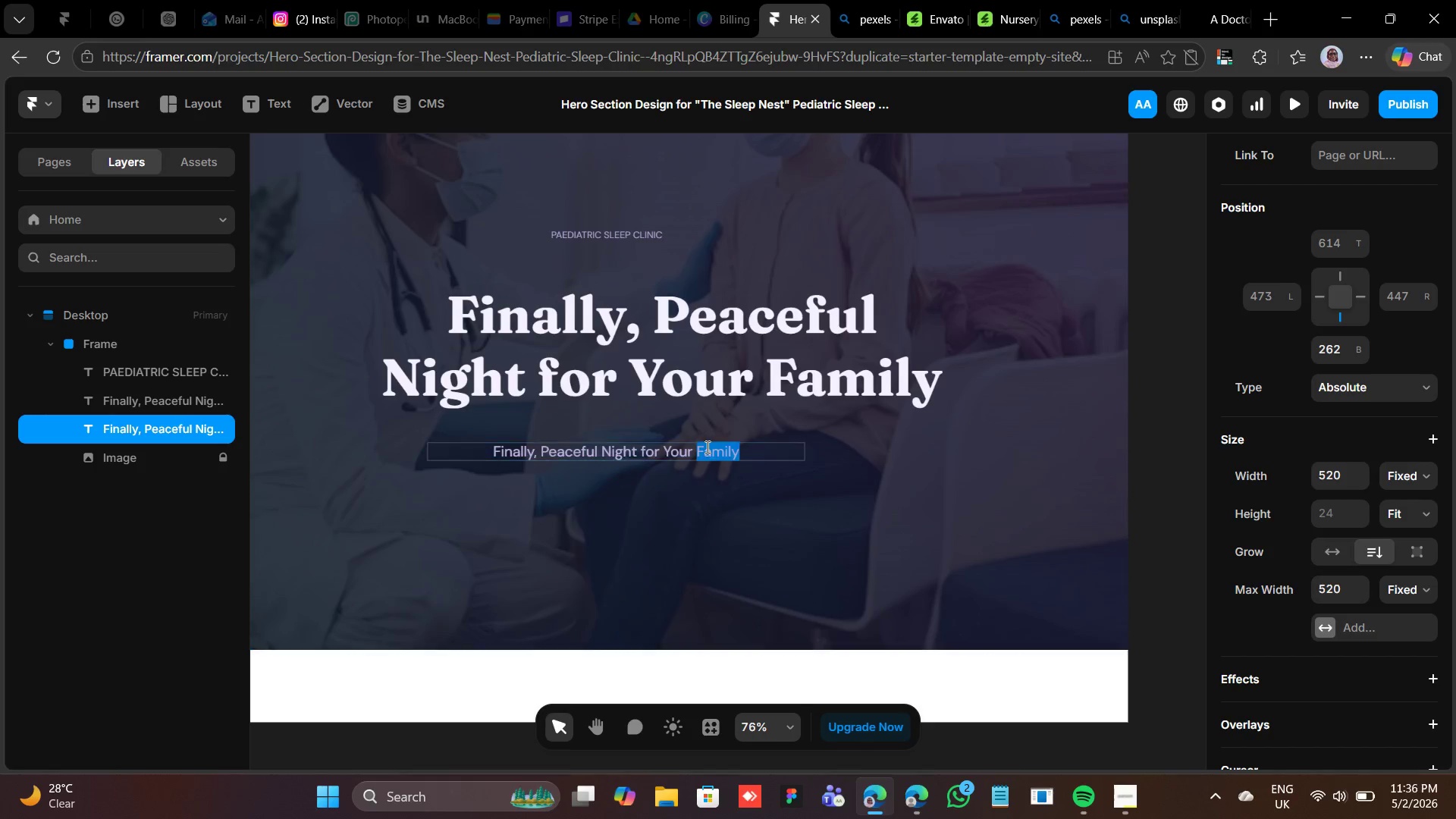 
triple_click([706, 447])
 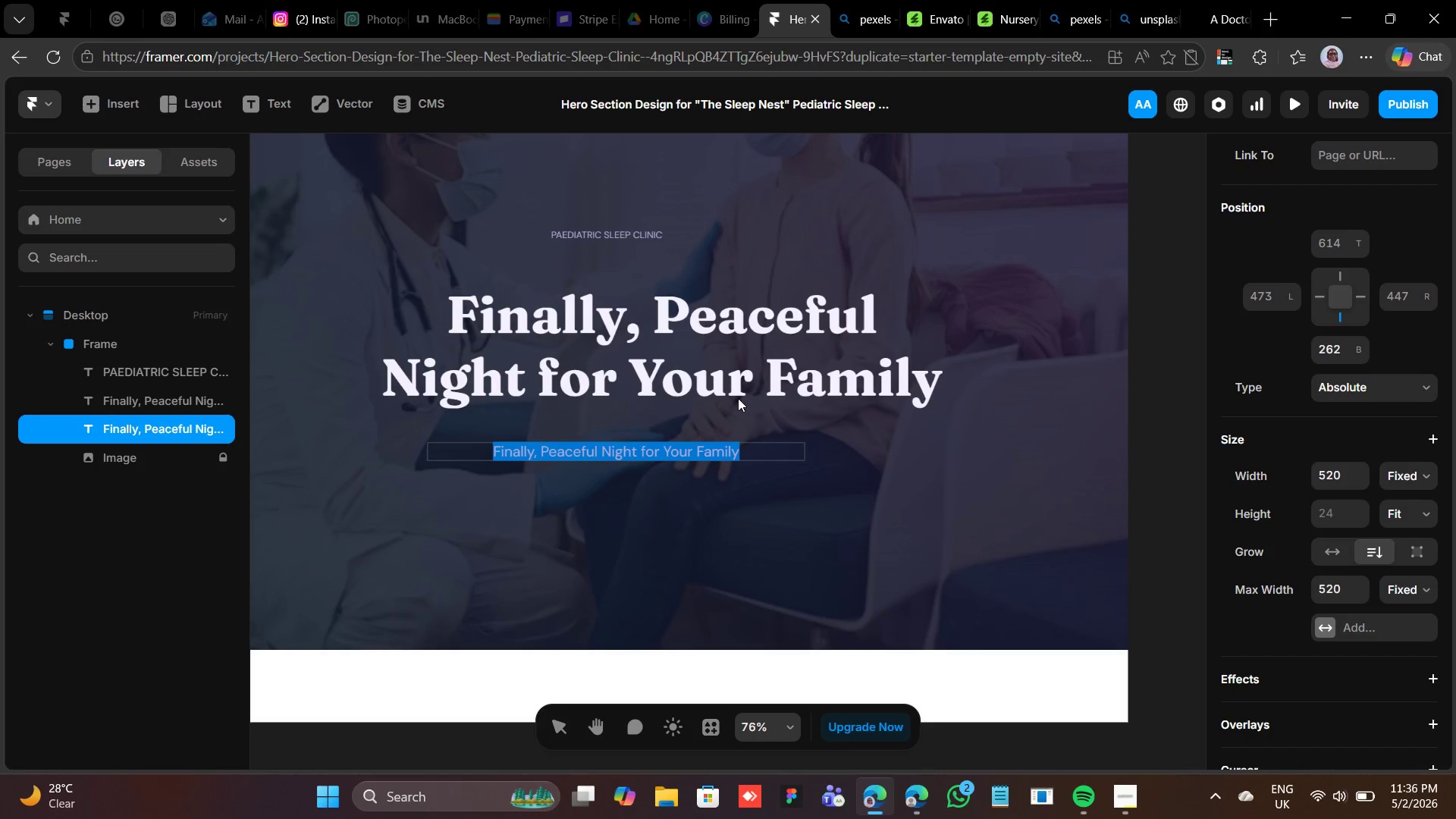 
type(Experts, compassionate care for )
 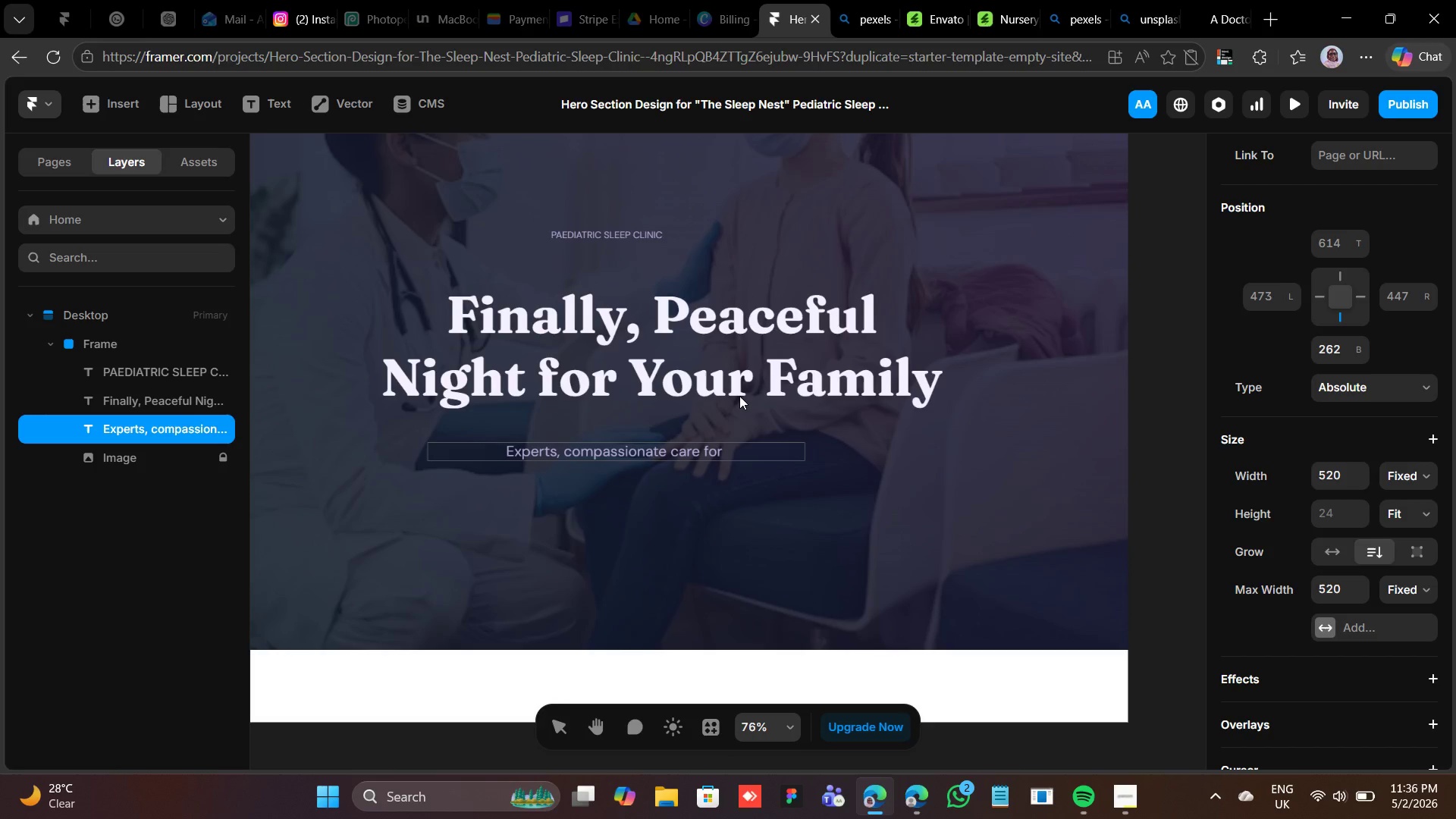 
type(infants am)
key(Backspace)
type(nd paediatric sleep disorders)
 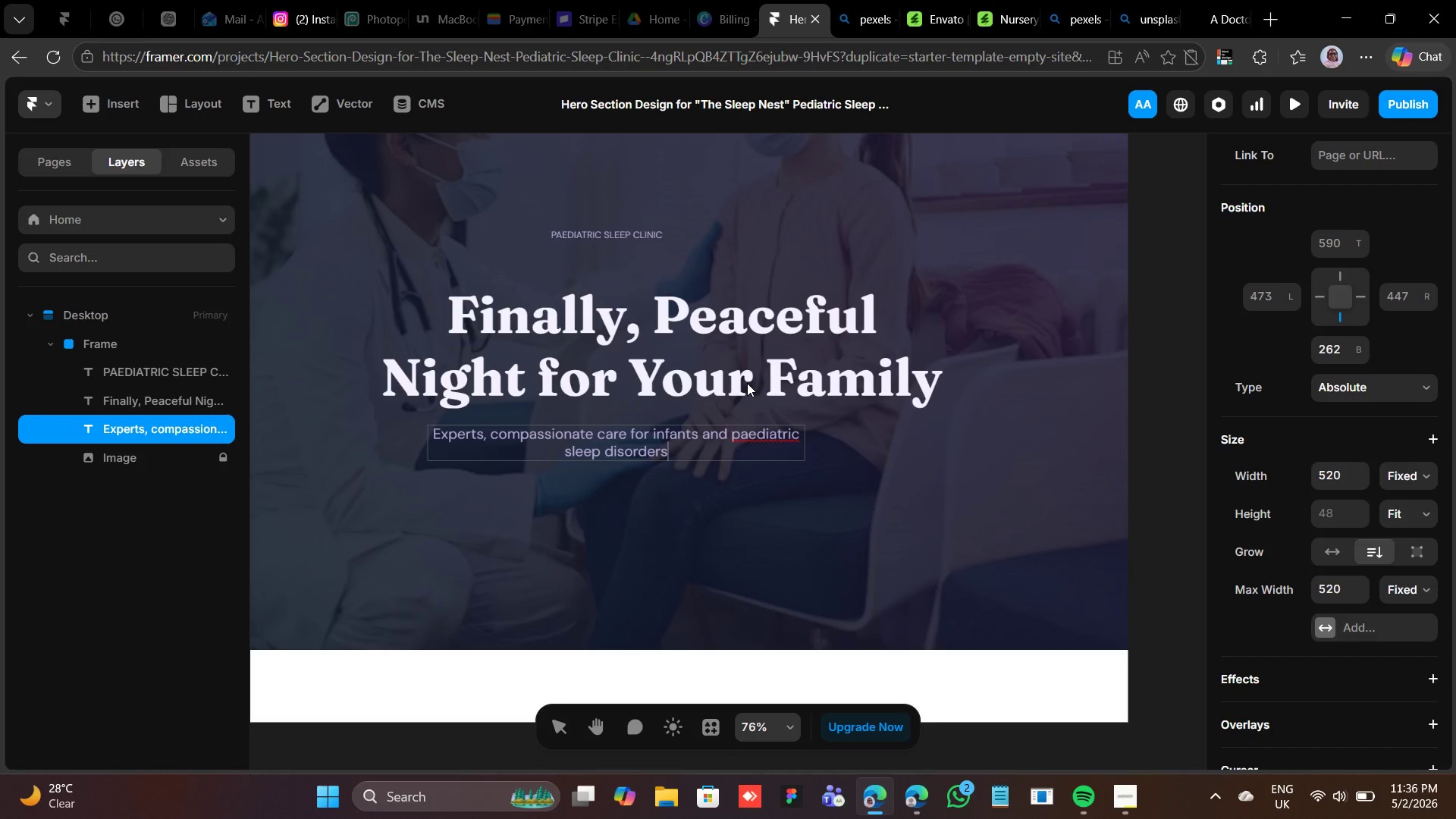 
key(Minus)
 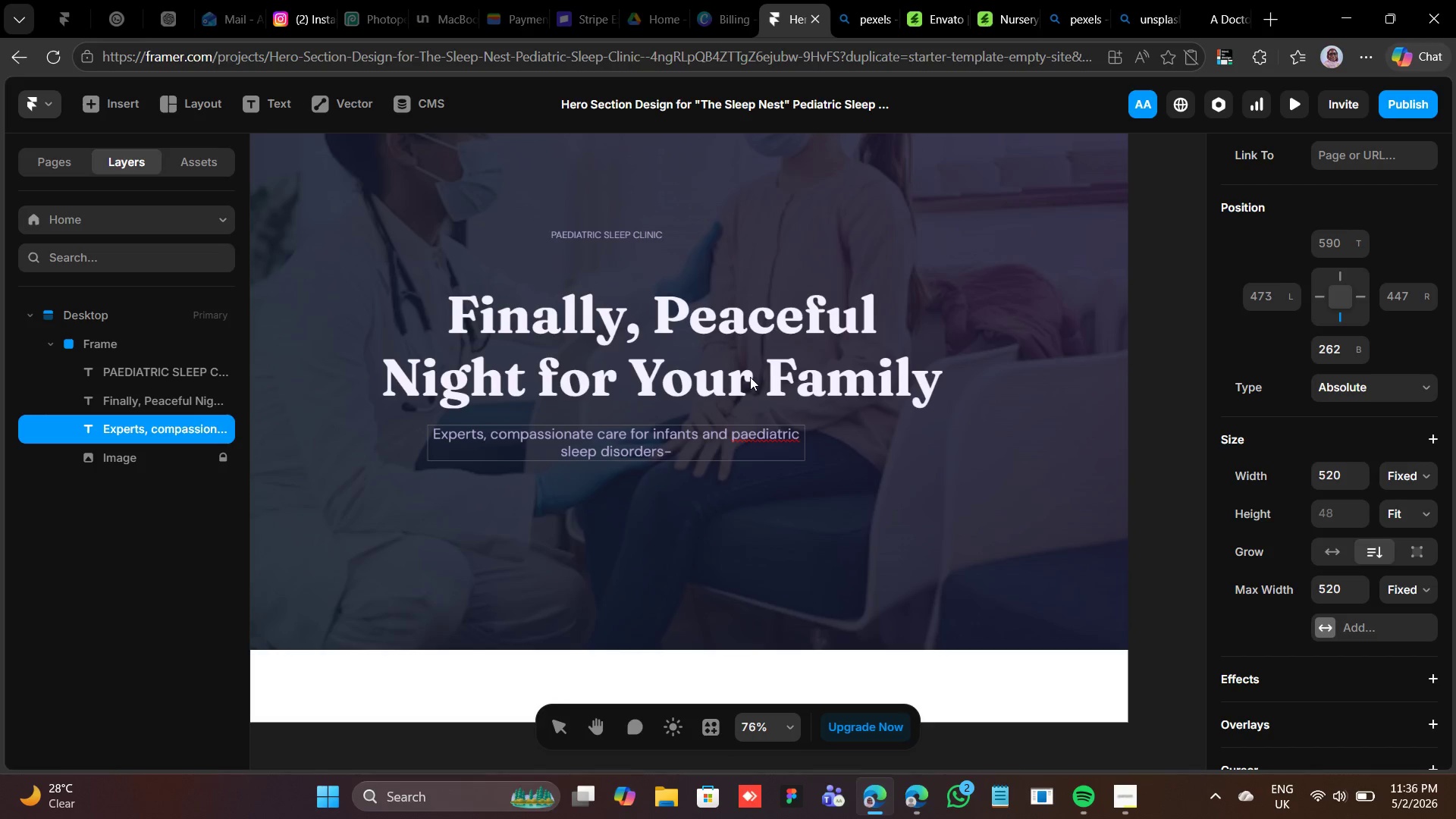 
key(Backspace)
 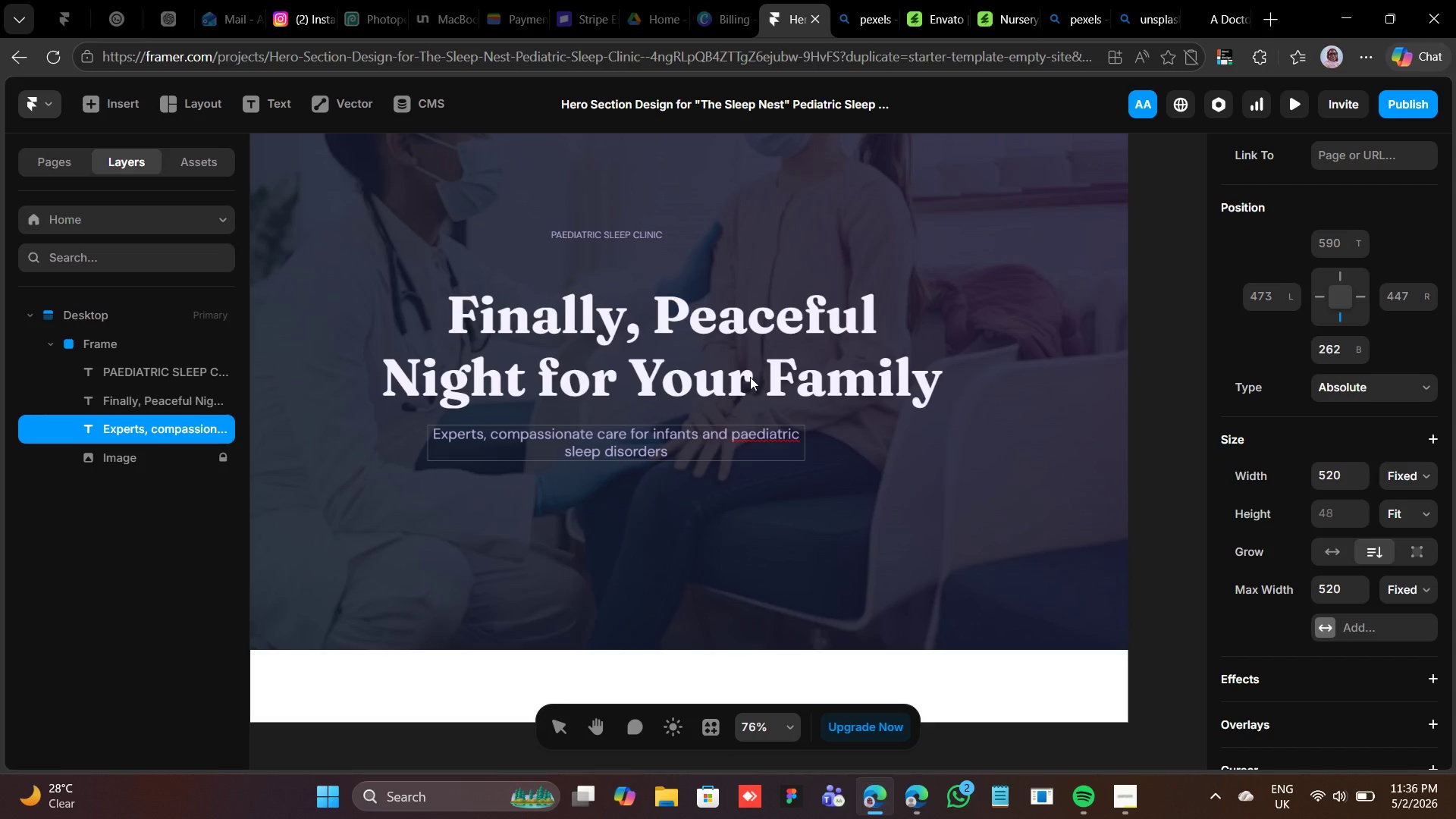 
key(Space)
 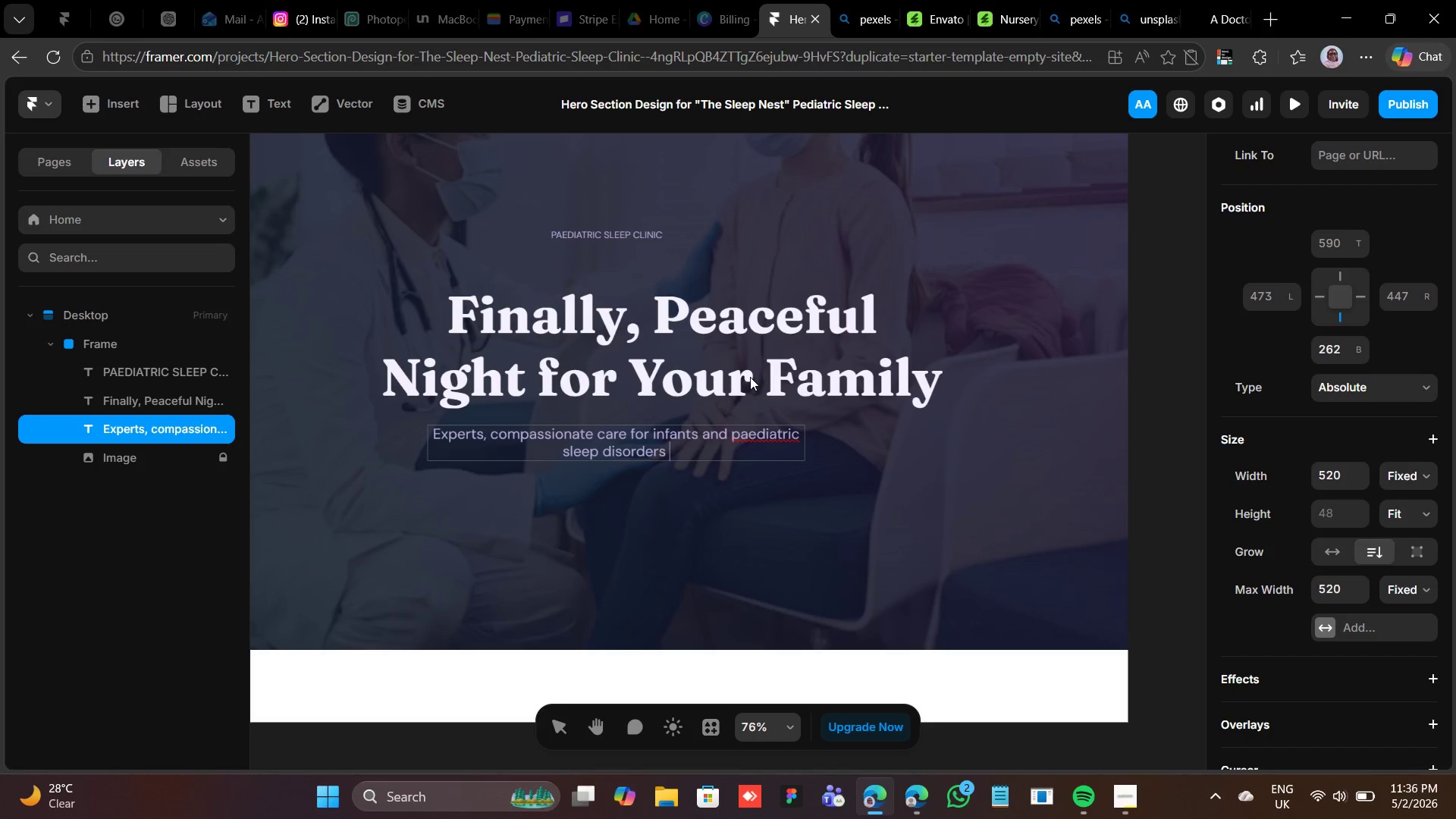 
key(Minus)
 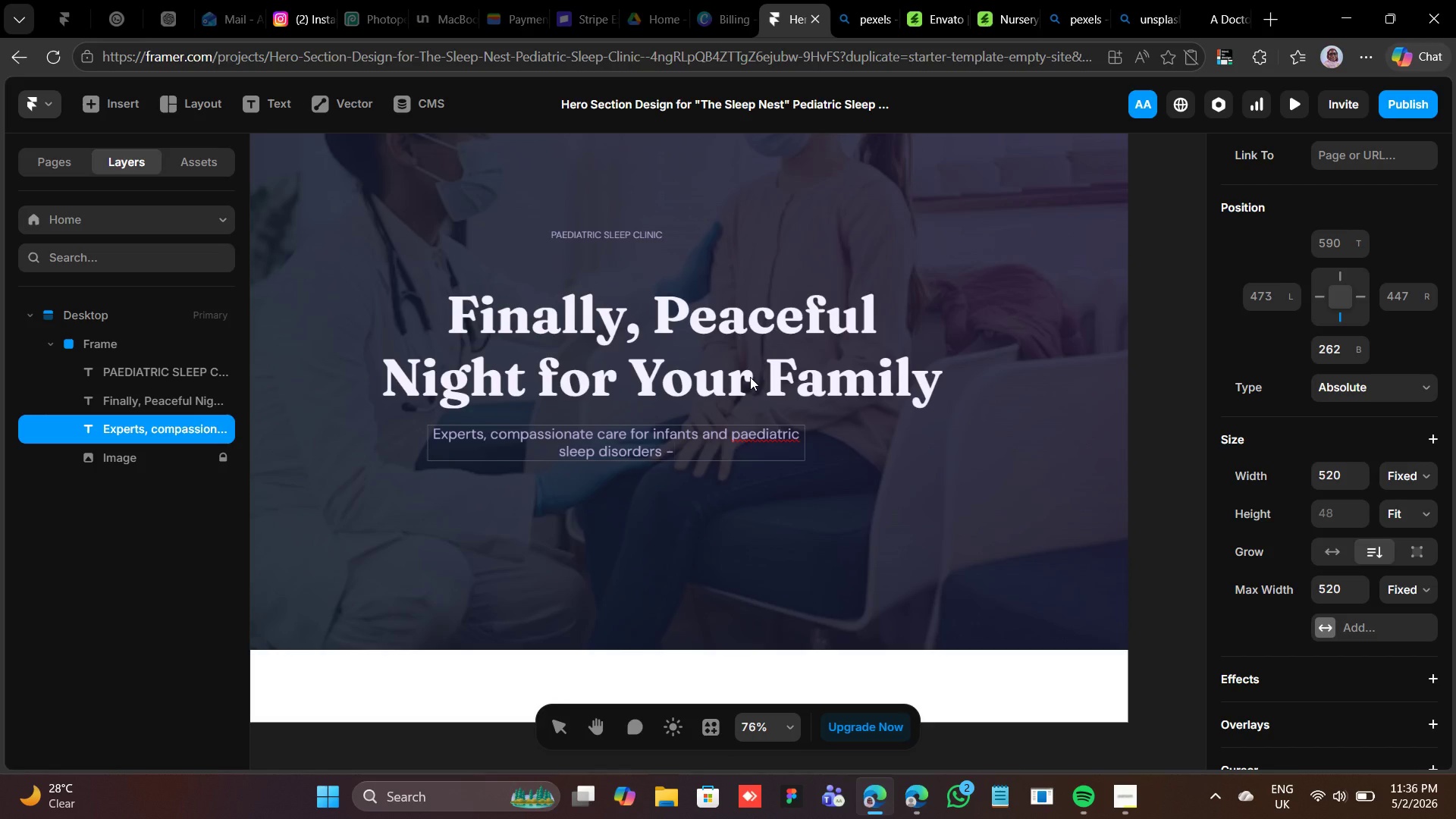 
type(- Your )
key(Backspace)
key(Backspace)
key(Backspace)
key(Backspace)
key(Backspace)
type(so your child ( and you))
key(Backspace)
type( ))
key(Backspace)
key(Backspace)
type())
 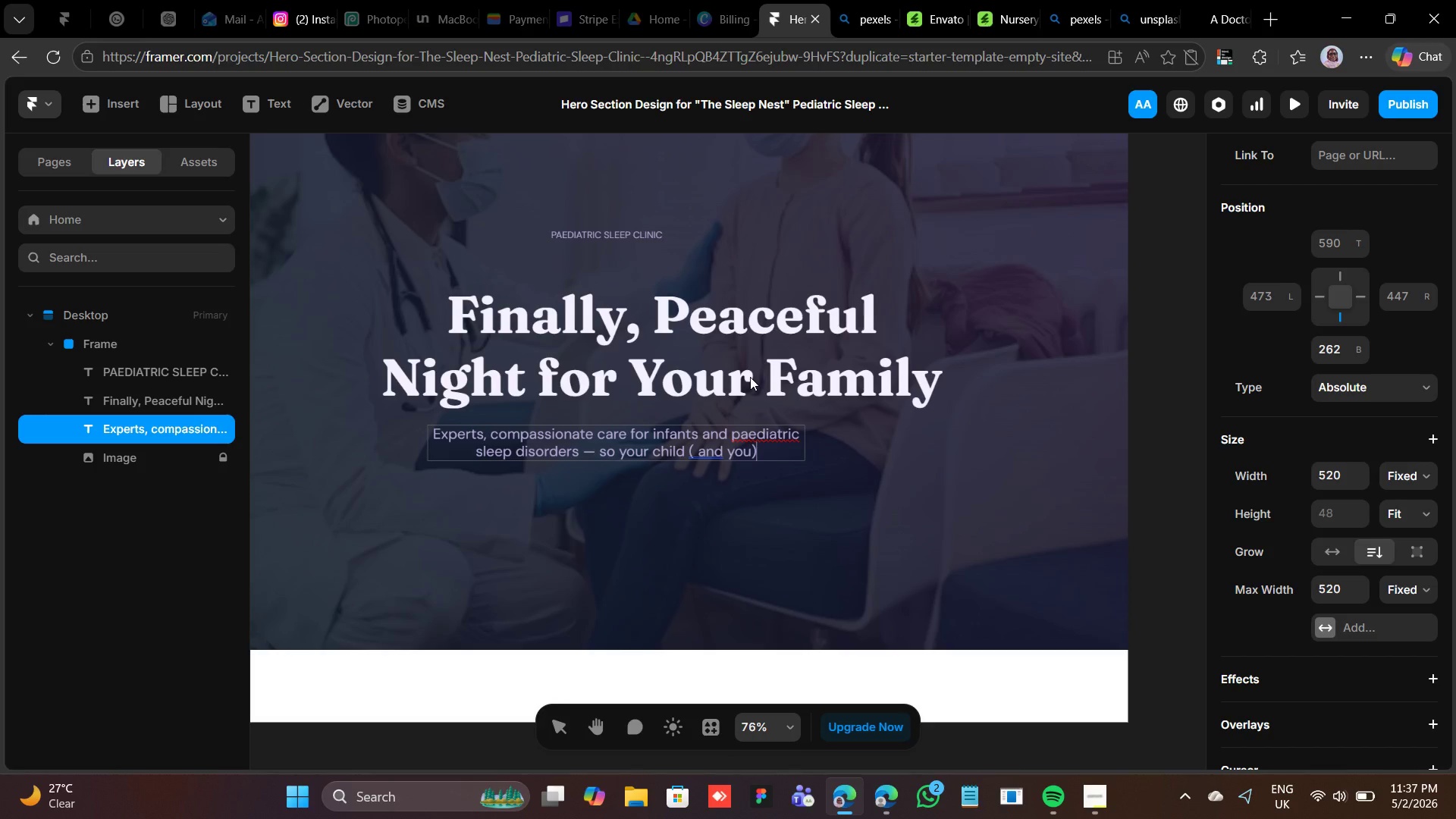 
left_click([700, 447])
 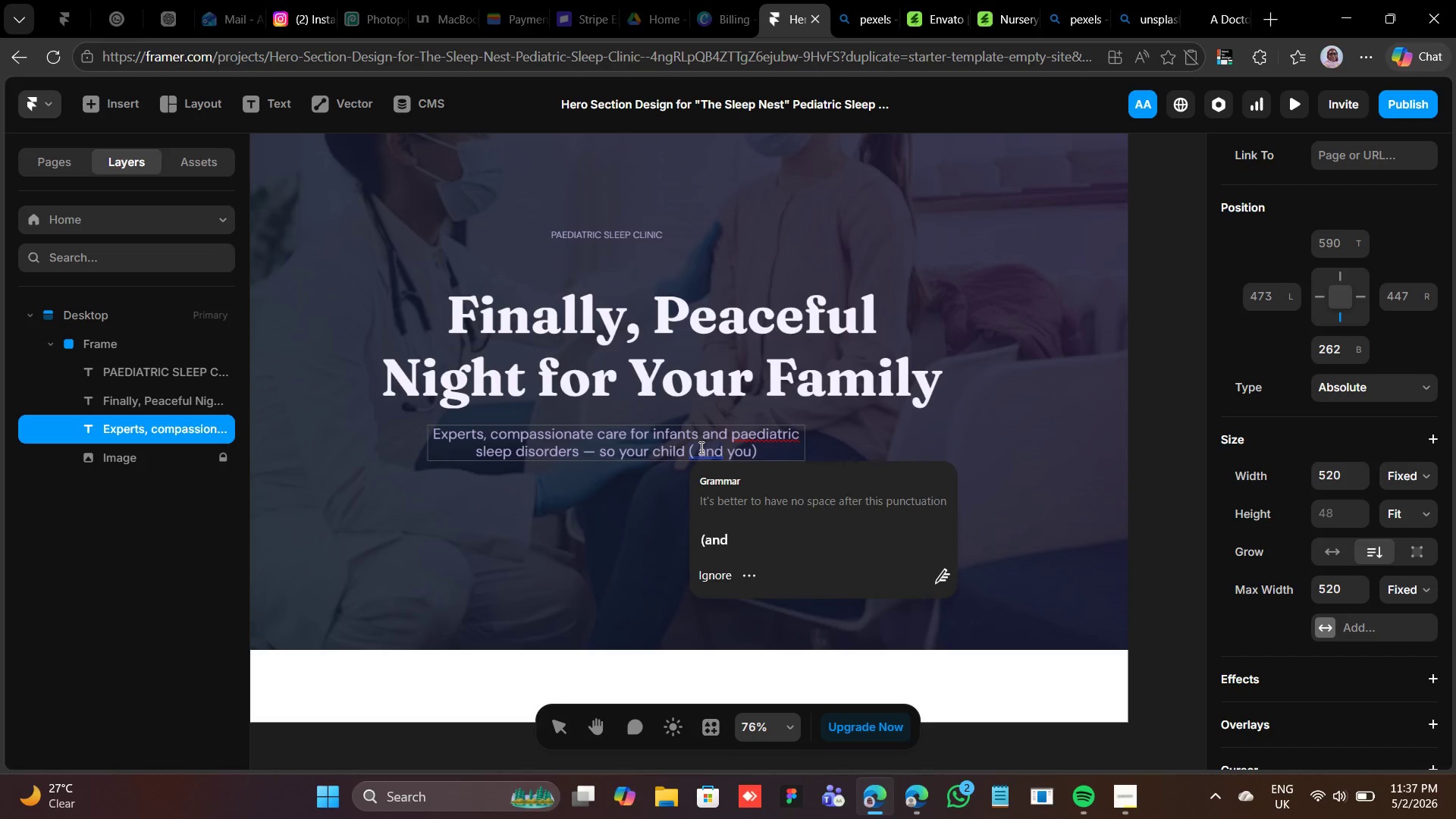 
key(Backspace)
 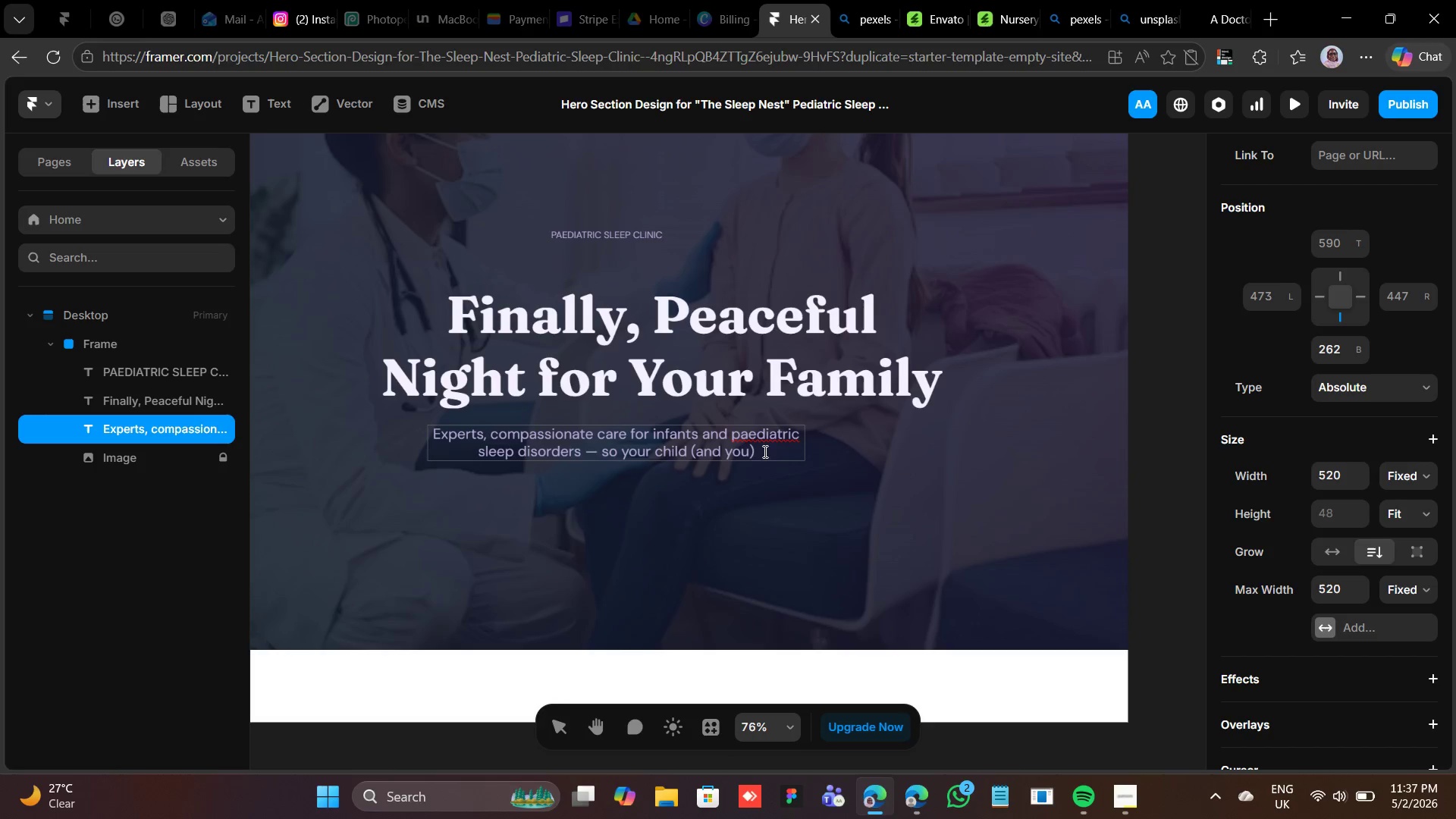 
left_click([765, 452])
 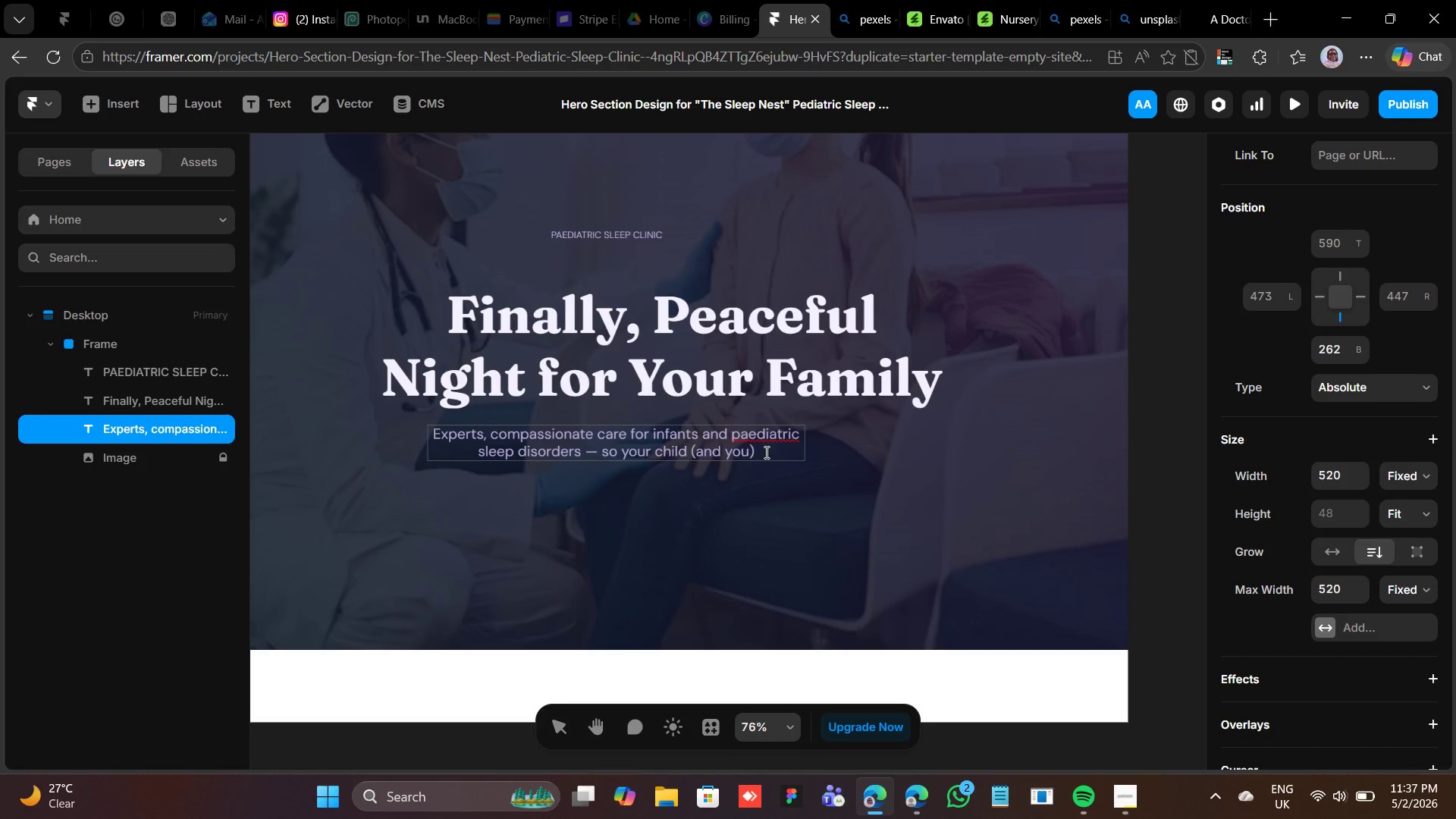 
type( can rest)
 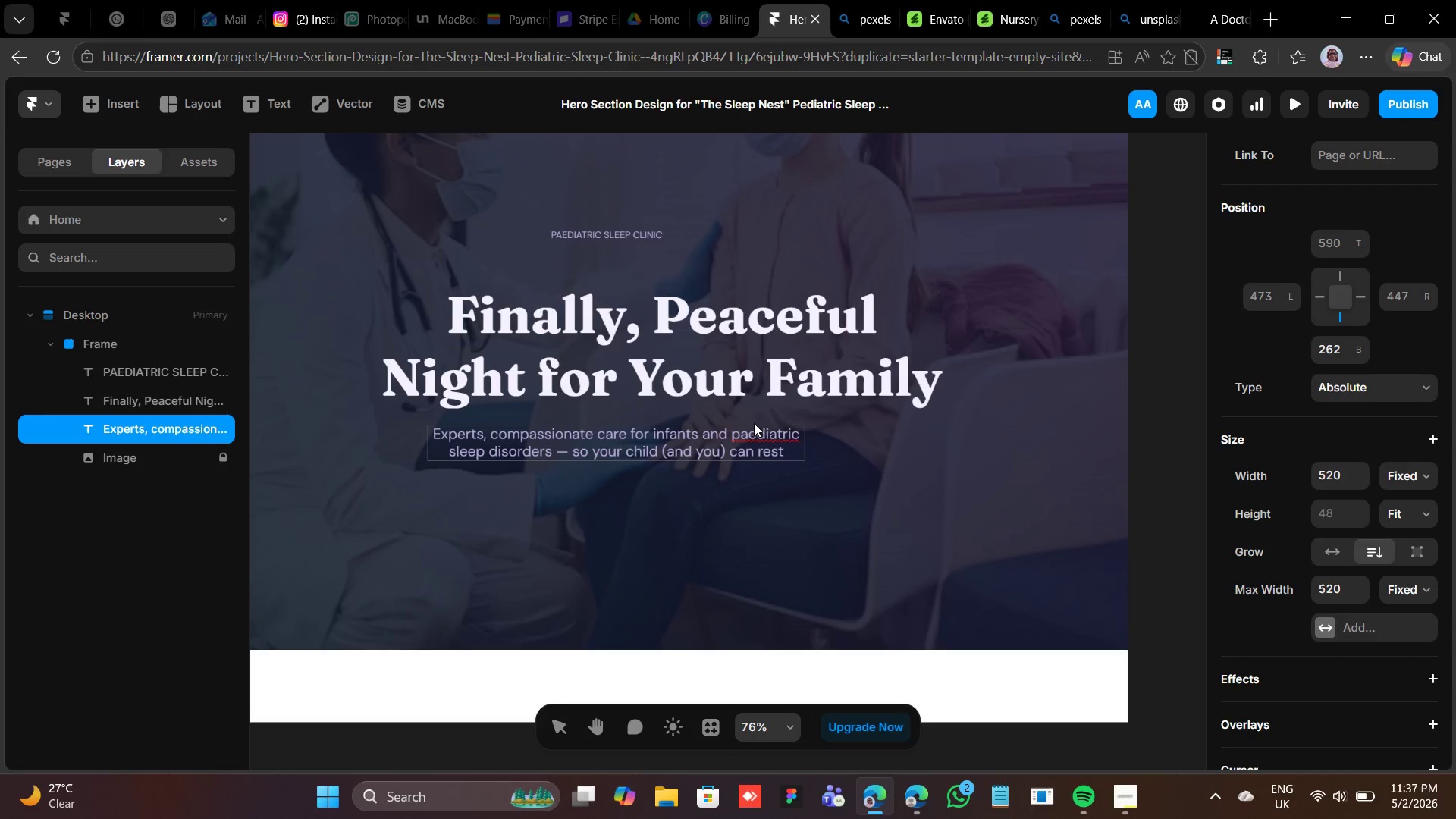 
left_click([752, 428])
 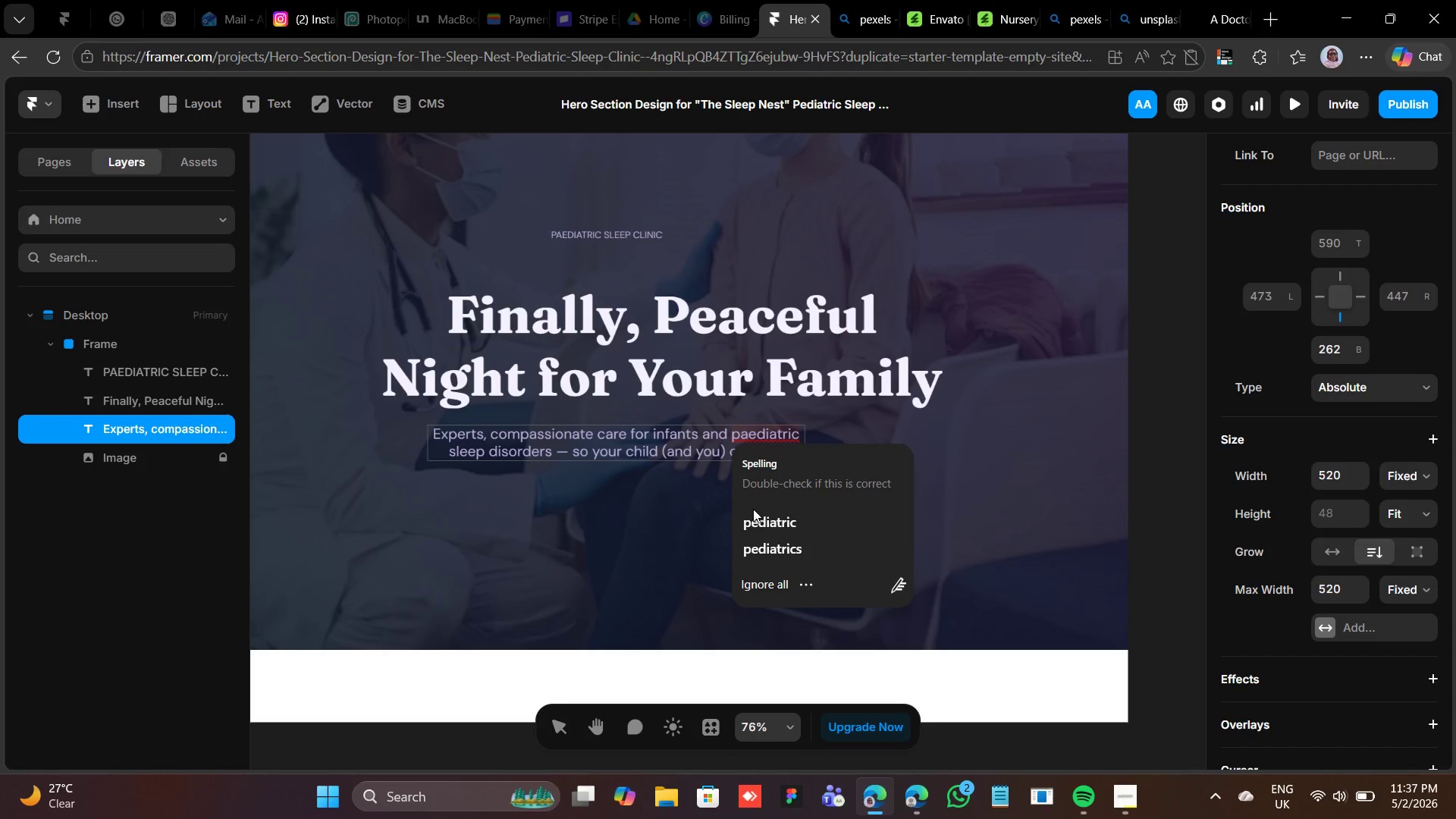 
left_click([750, 526])
 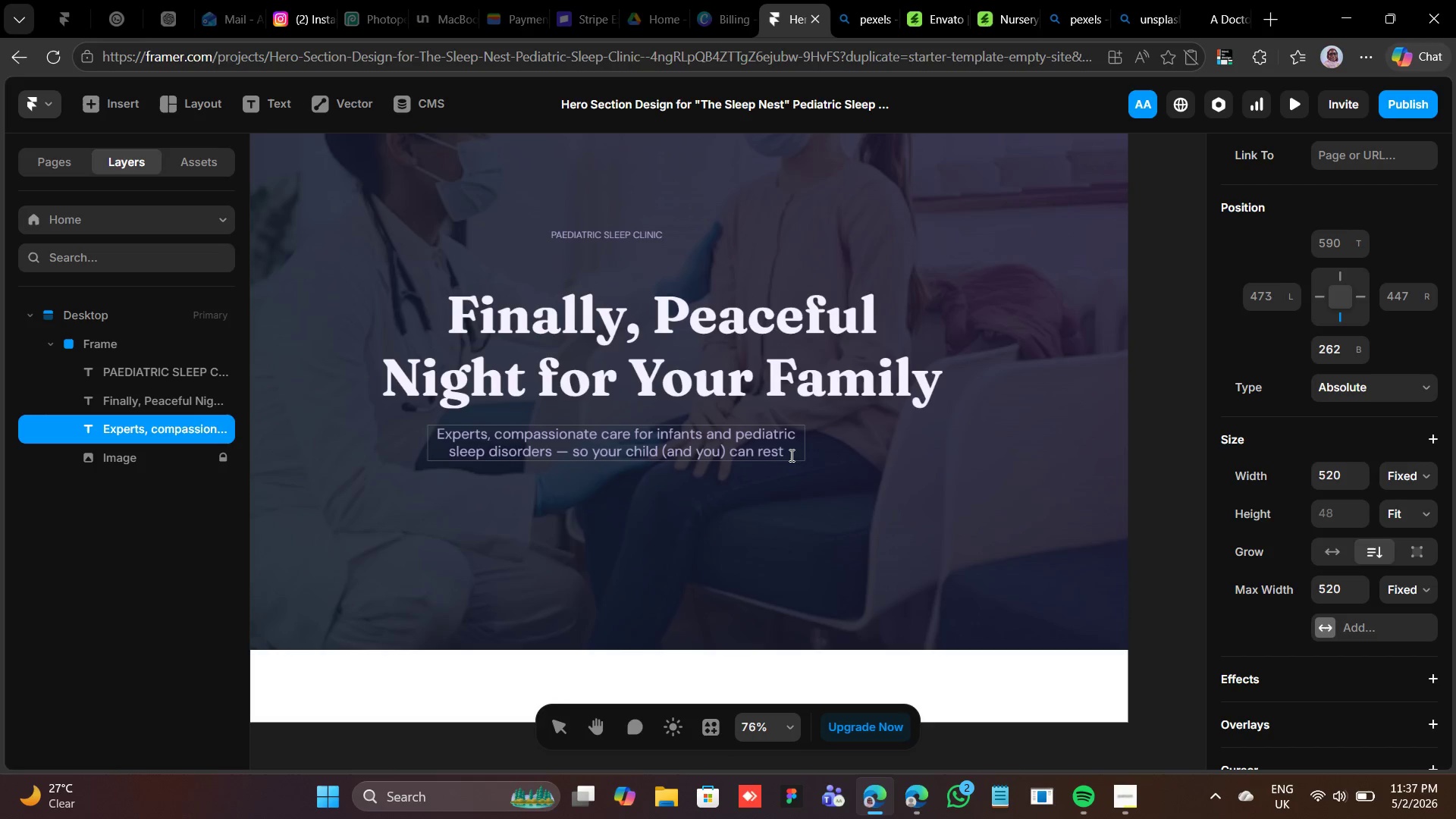 
left_click([790, 453])
 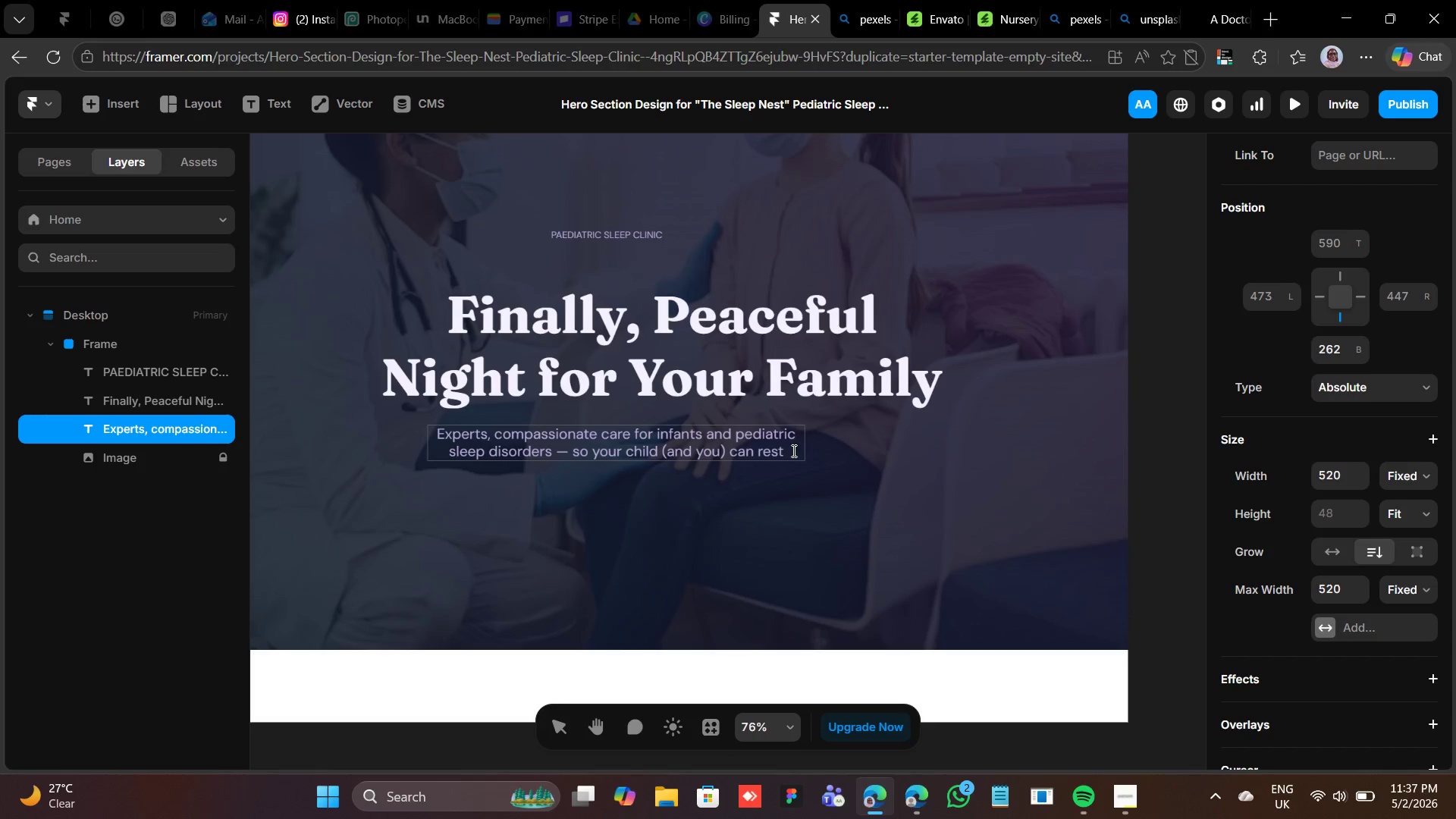 
key(Period)
 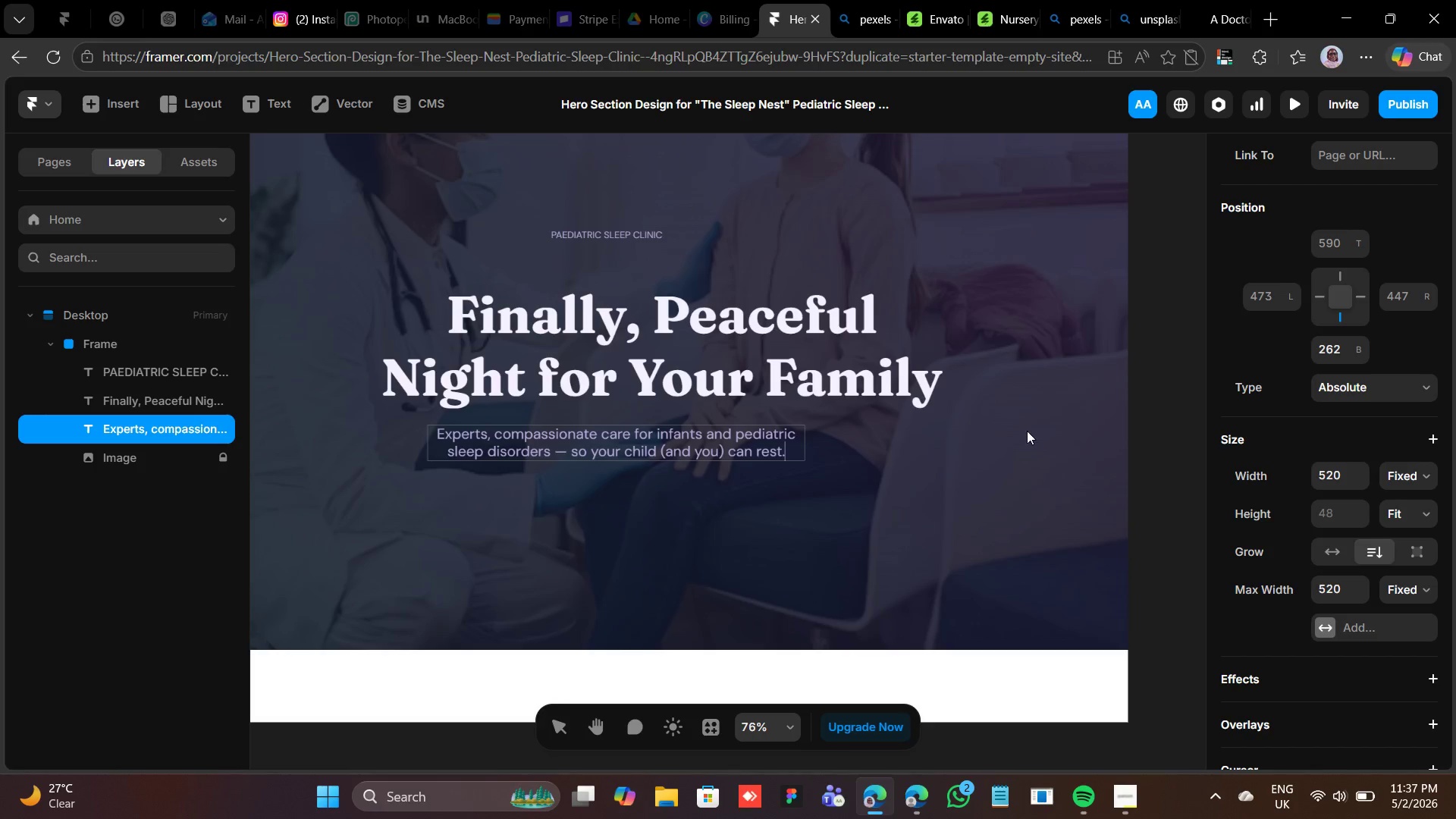 
left_click([1020, 430])
 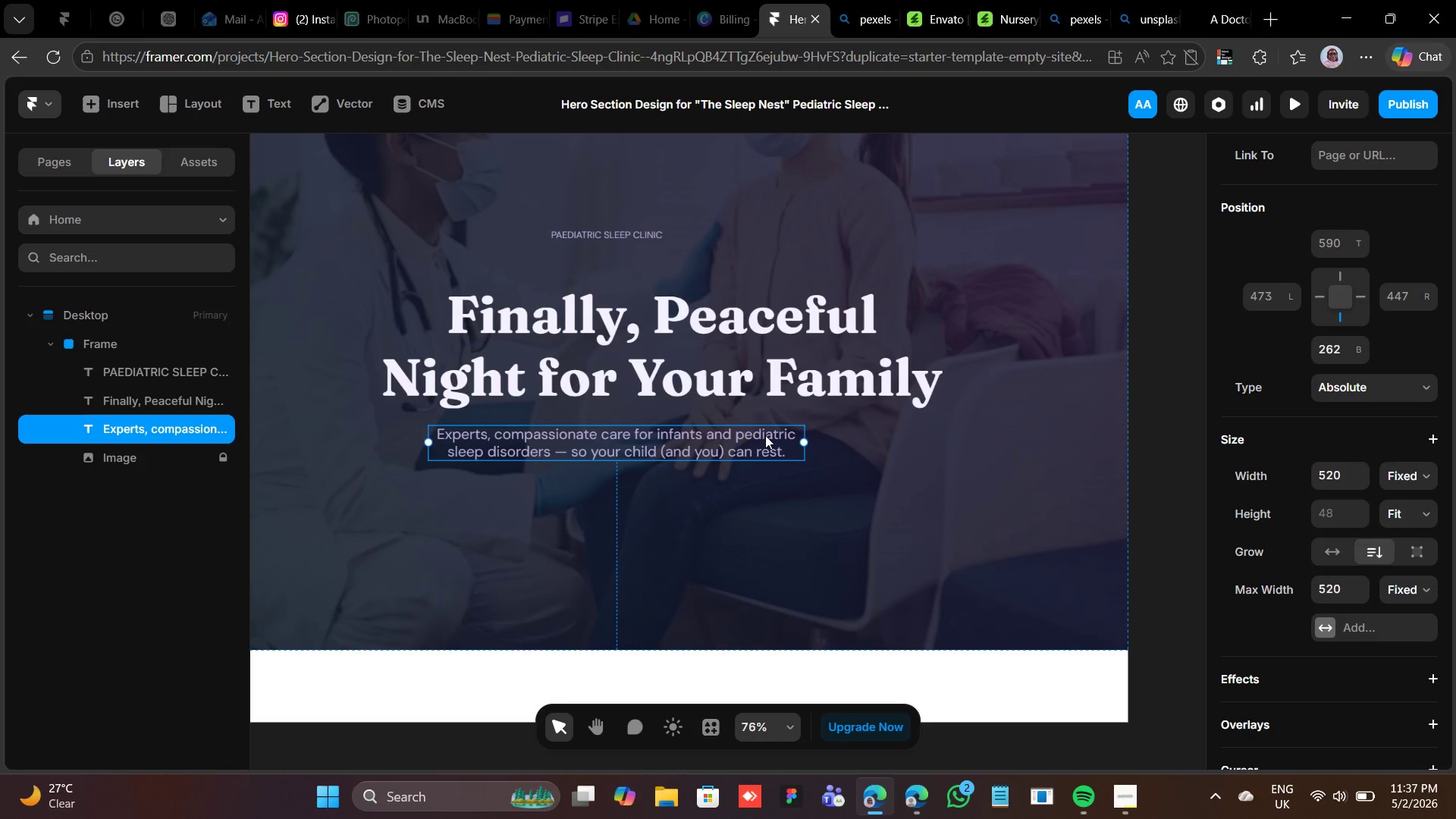 
left_click_drag(start_coordinate=[765, 435], to_coordinate=[786, 430])
 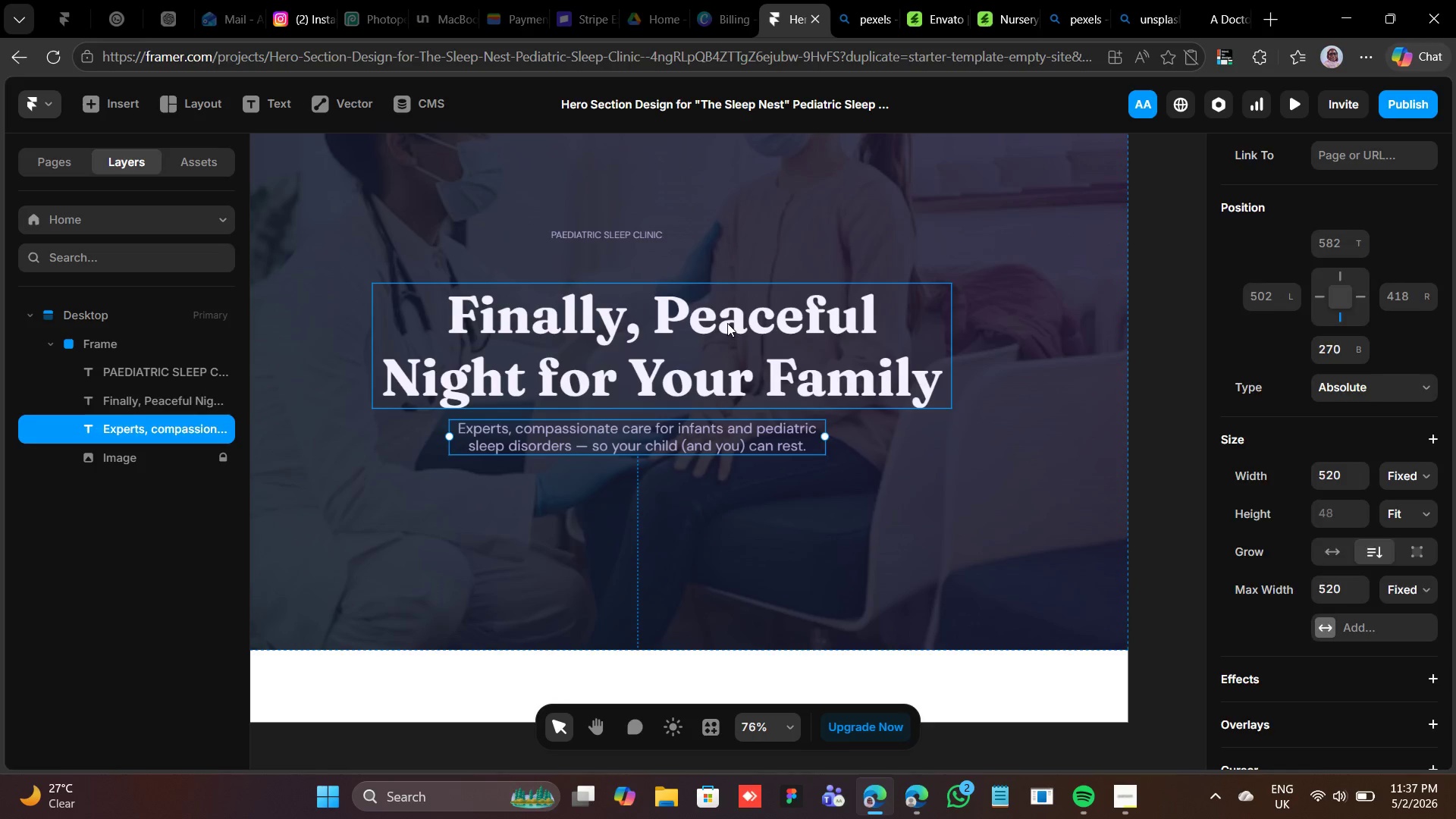 
left_click_drag(start_coordinate=[727, 323], to_coordinate=[724, 306])
 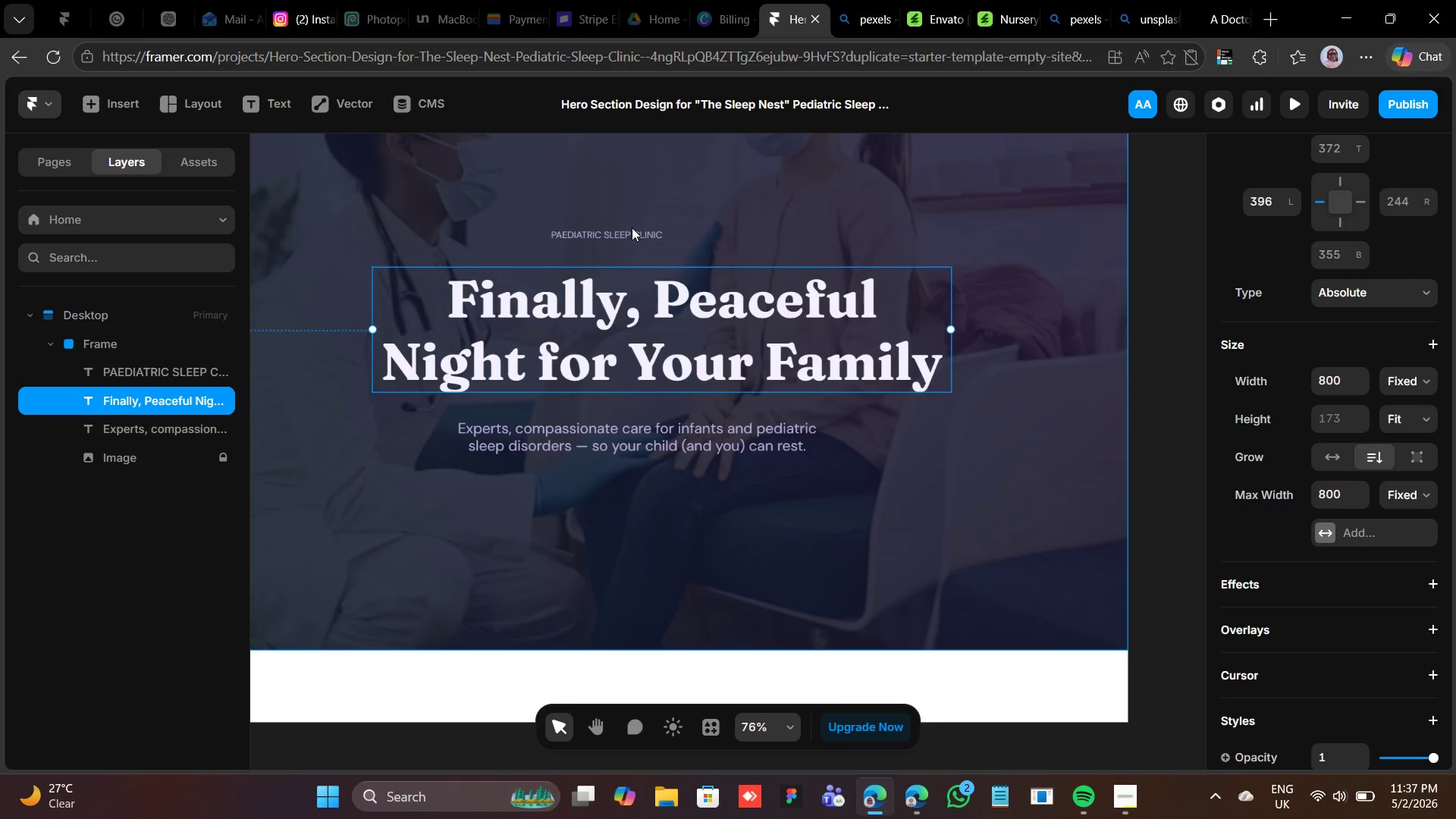 
left_click([632, 226])
 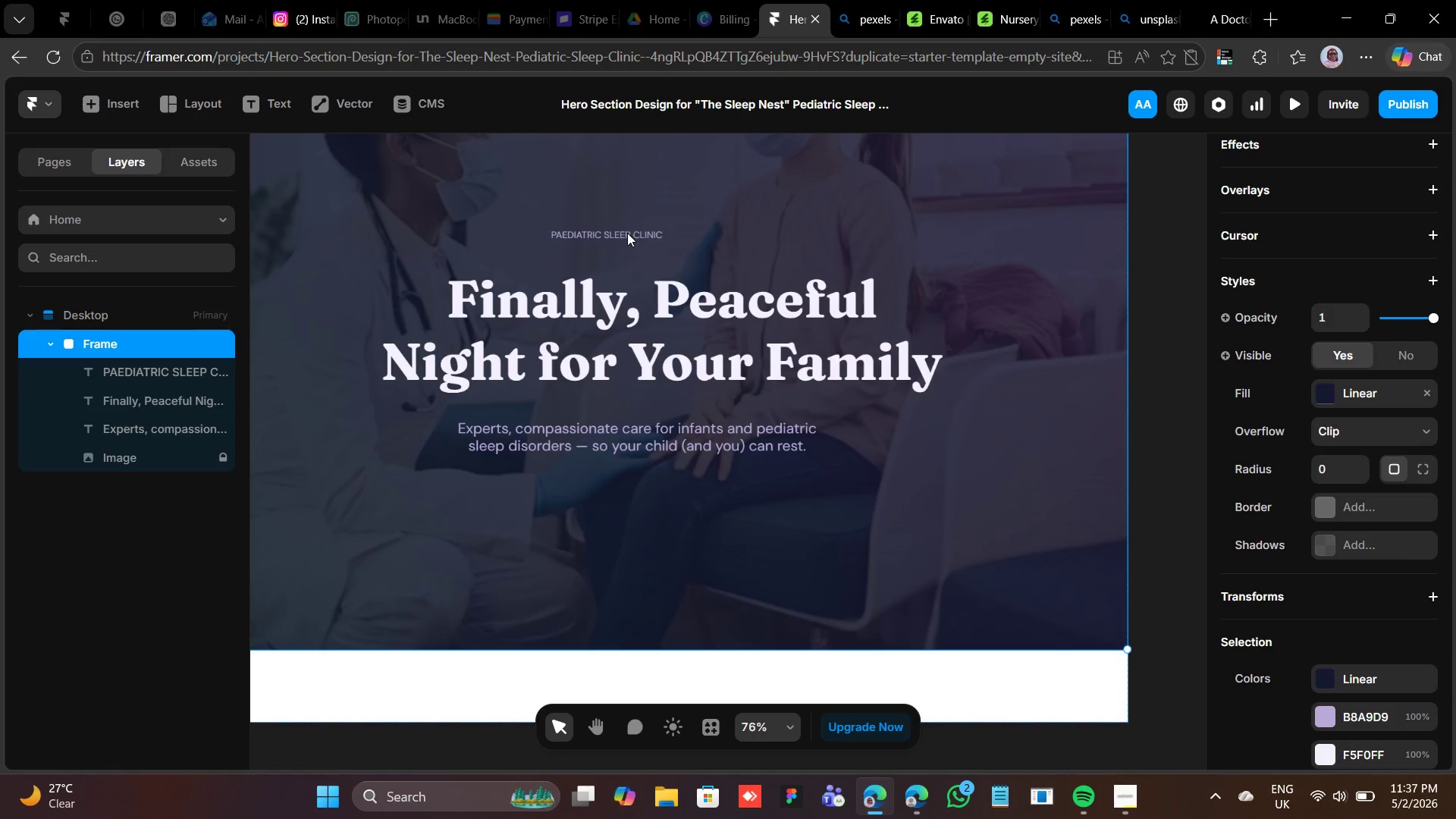 
left_click_drag(start_coordinate=[625, 240], to_coordinate=[628, 262])
 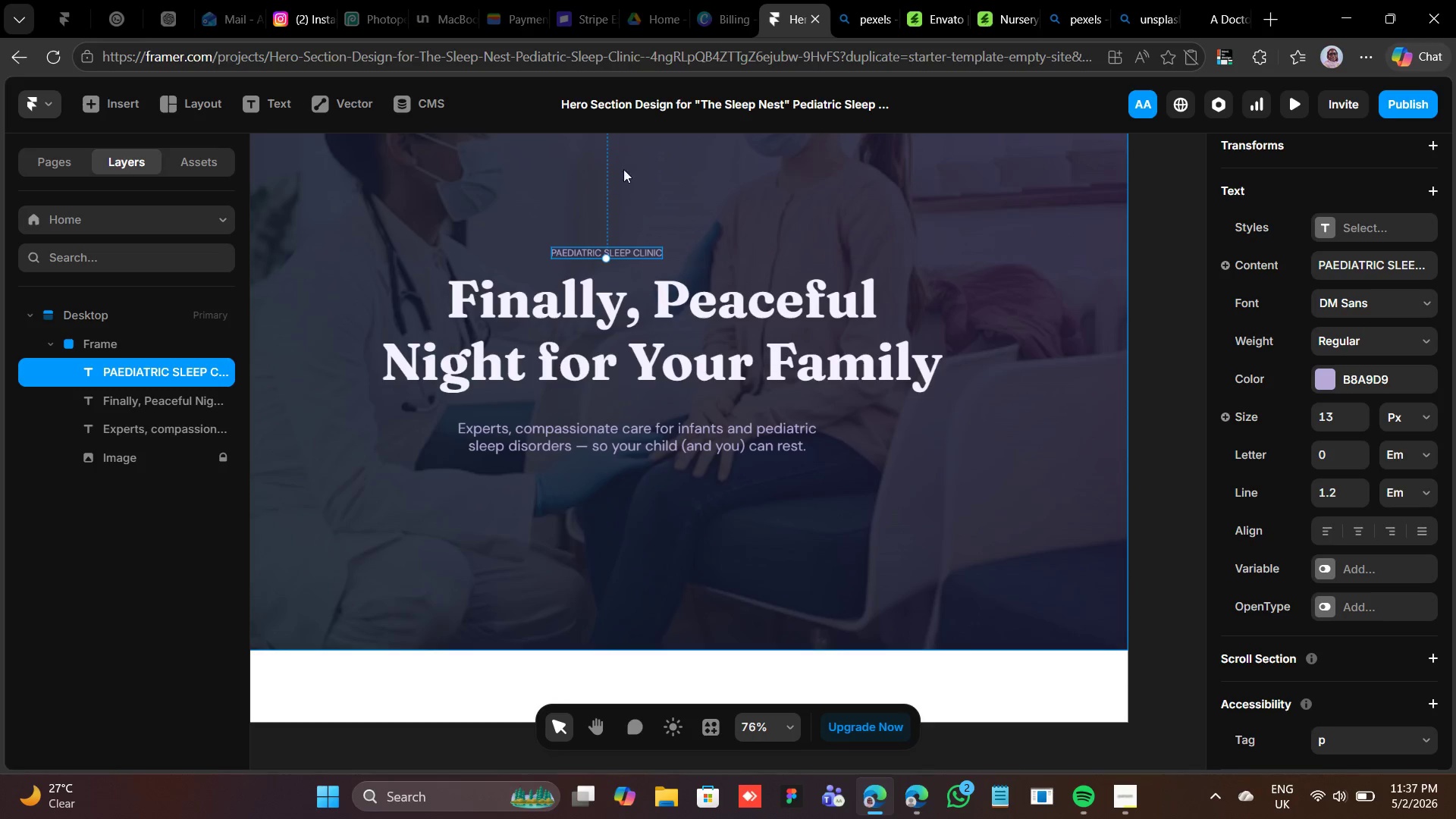 
wait(10.11)
 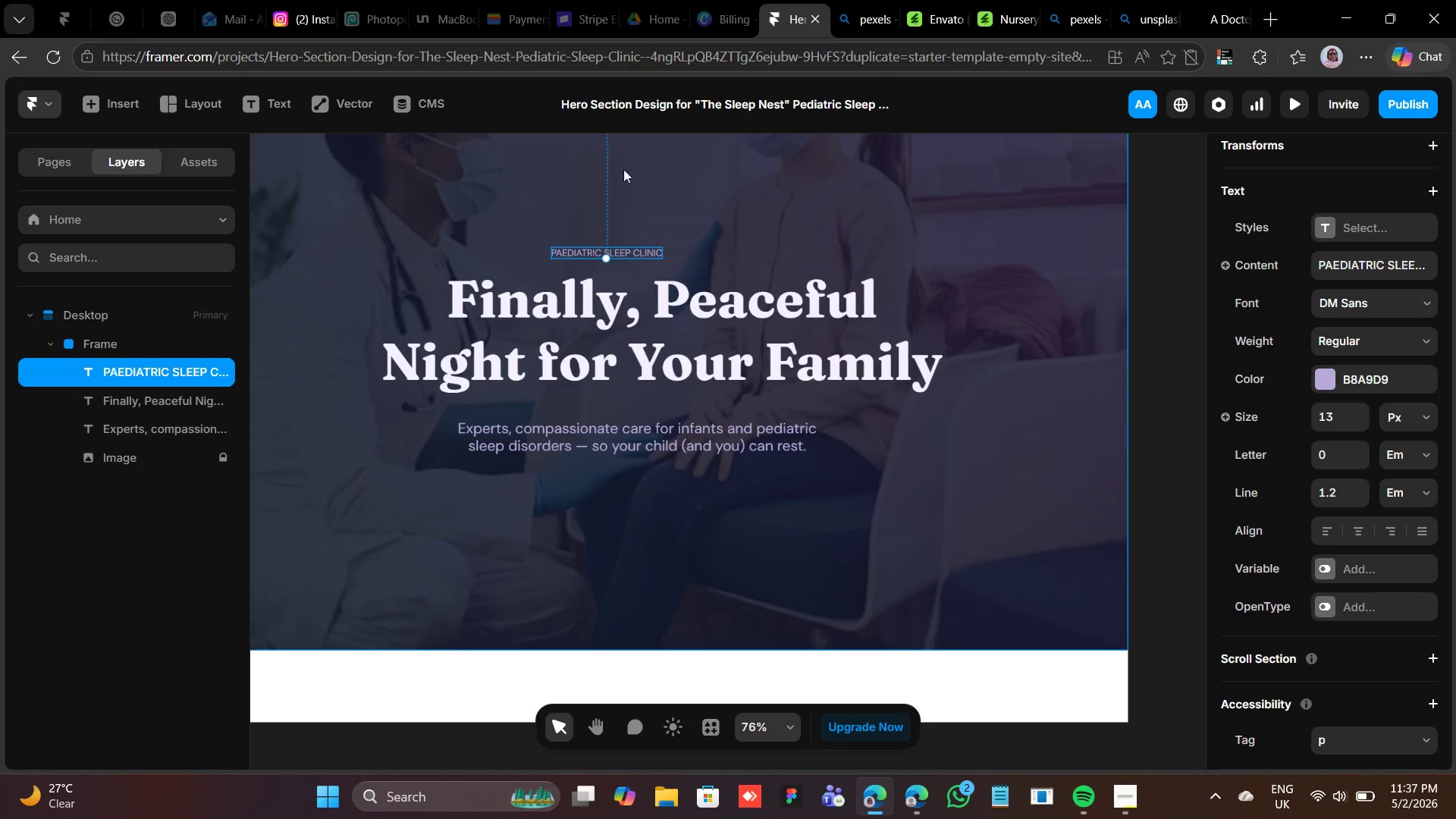 
left_click([93, 464])
 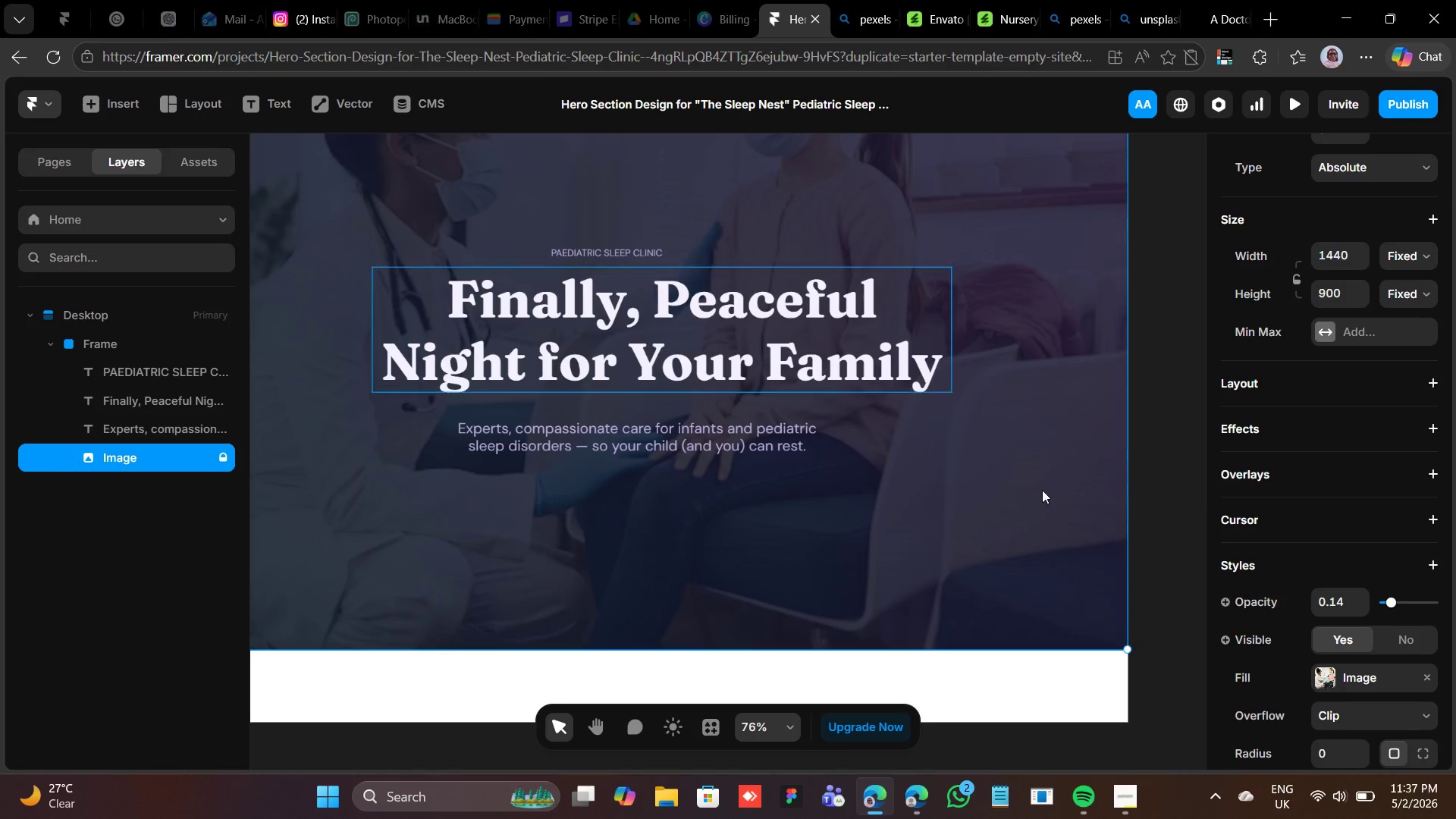 
scroll: coordinate [1239, 452], scroll_direction: down, amount: 3.0
 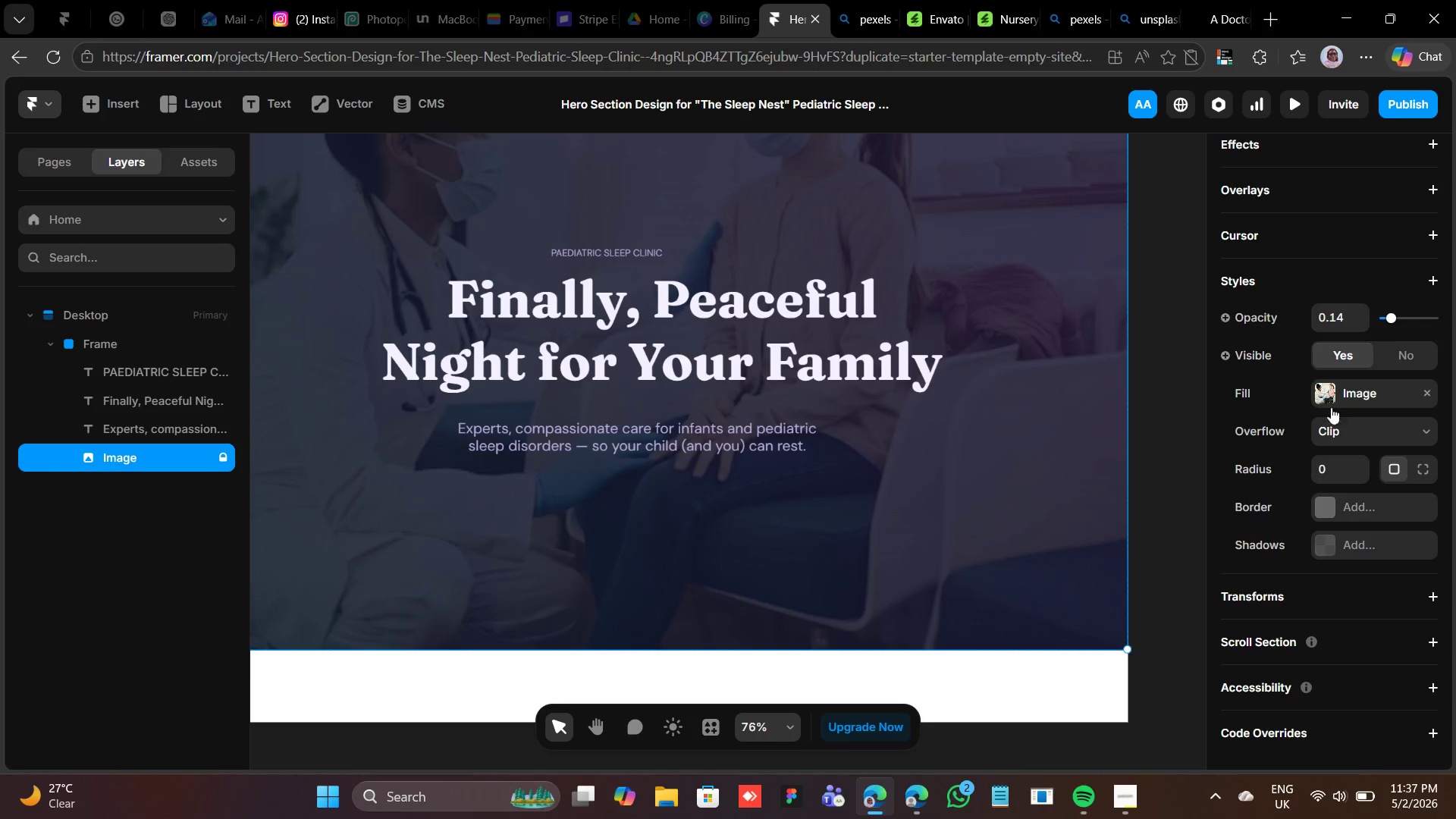 
left_click([1330, 402])
 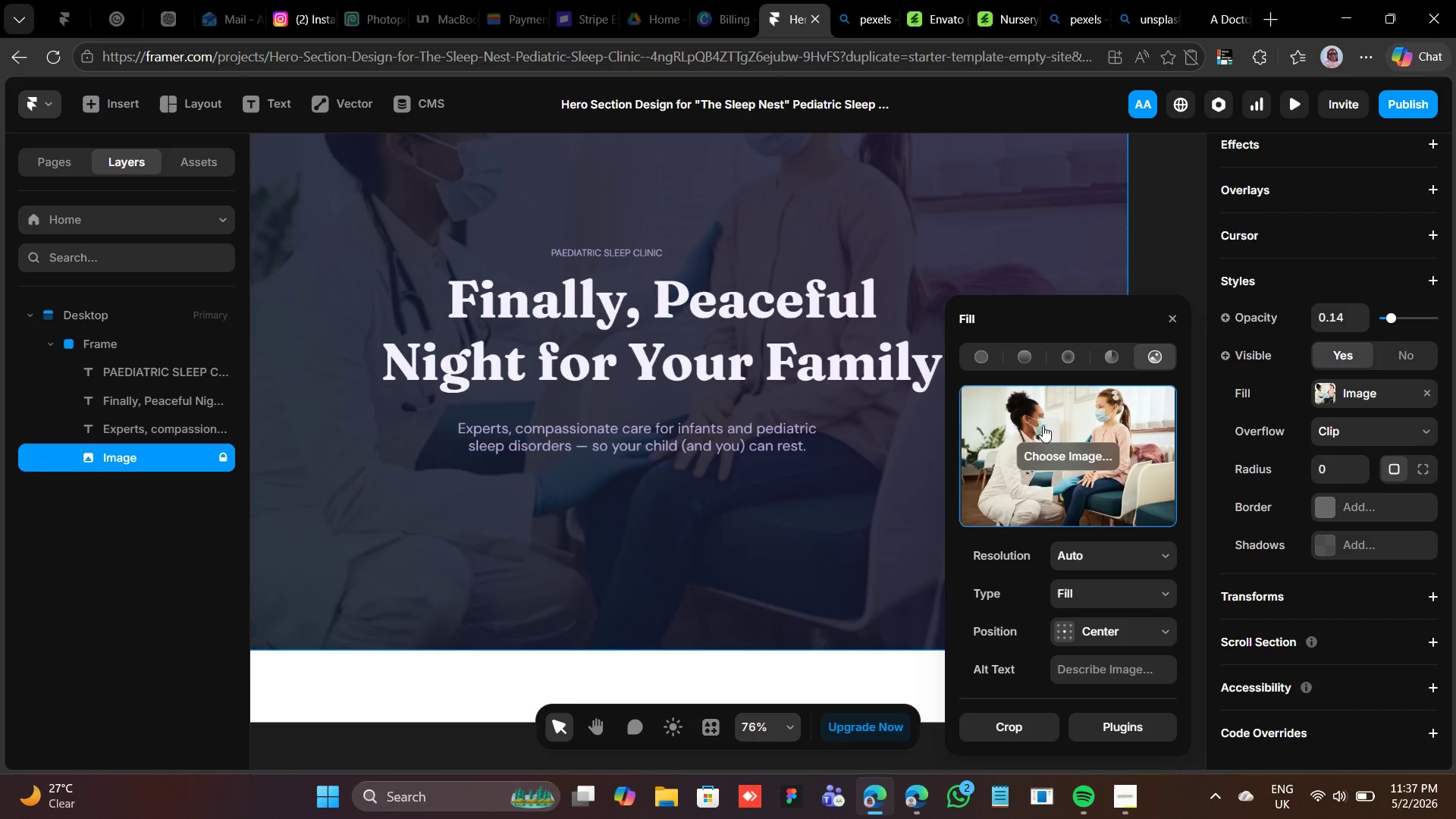 
wait(9.22)
 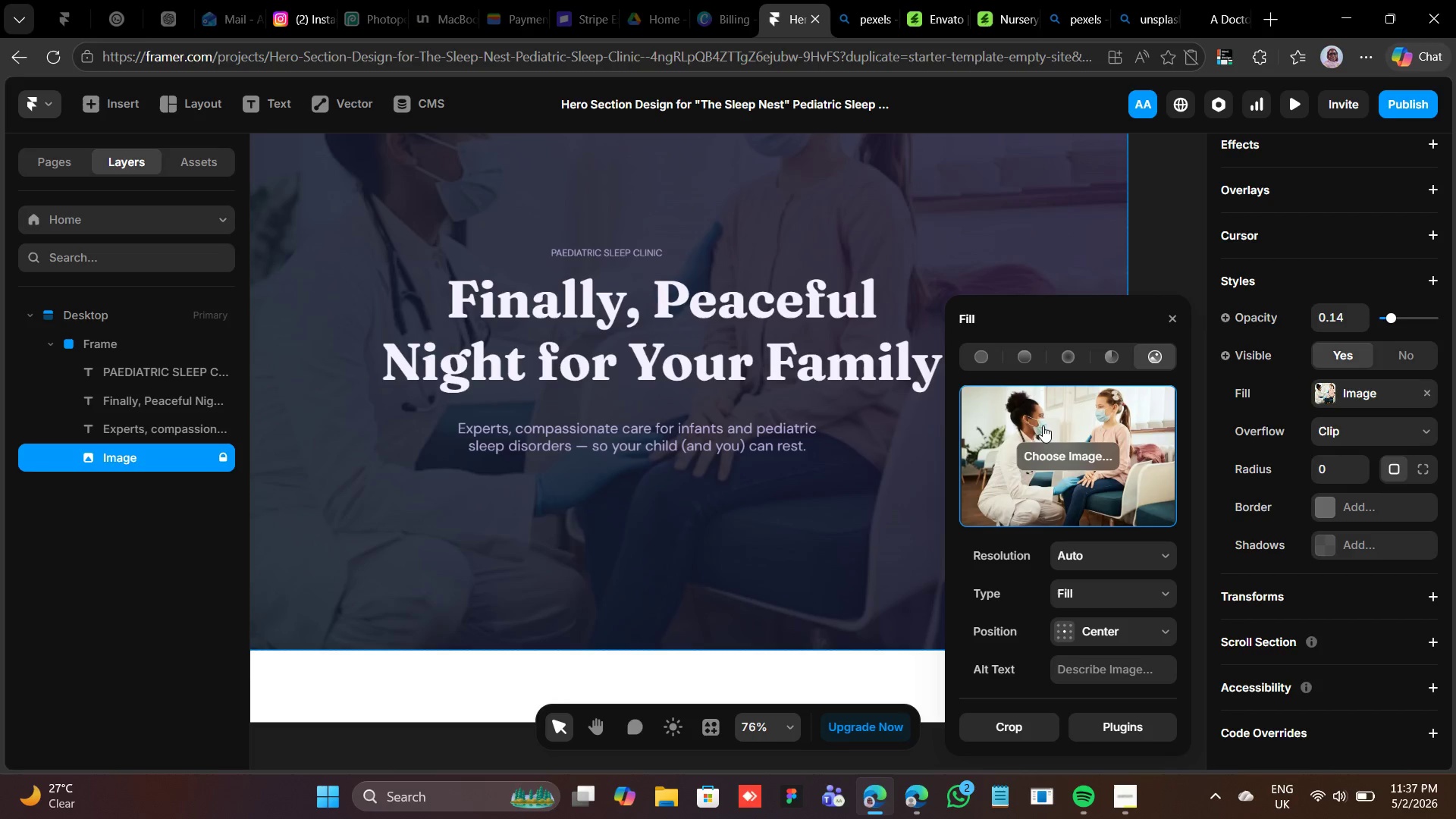 
left_click([617, 279])
 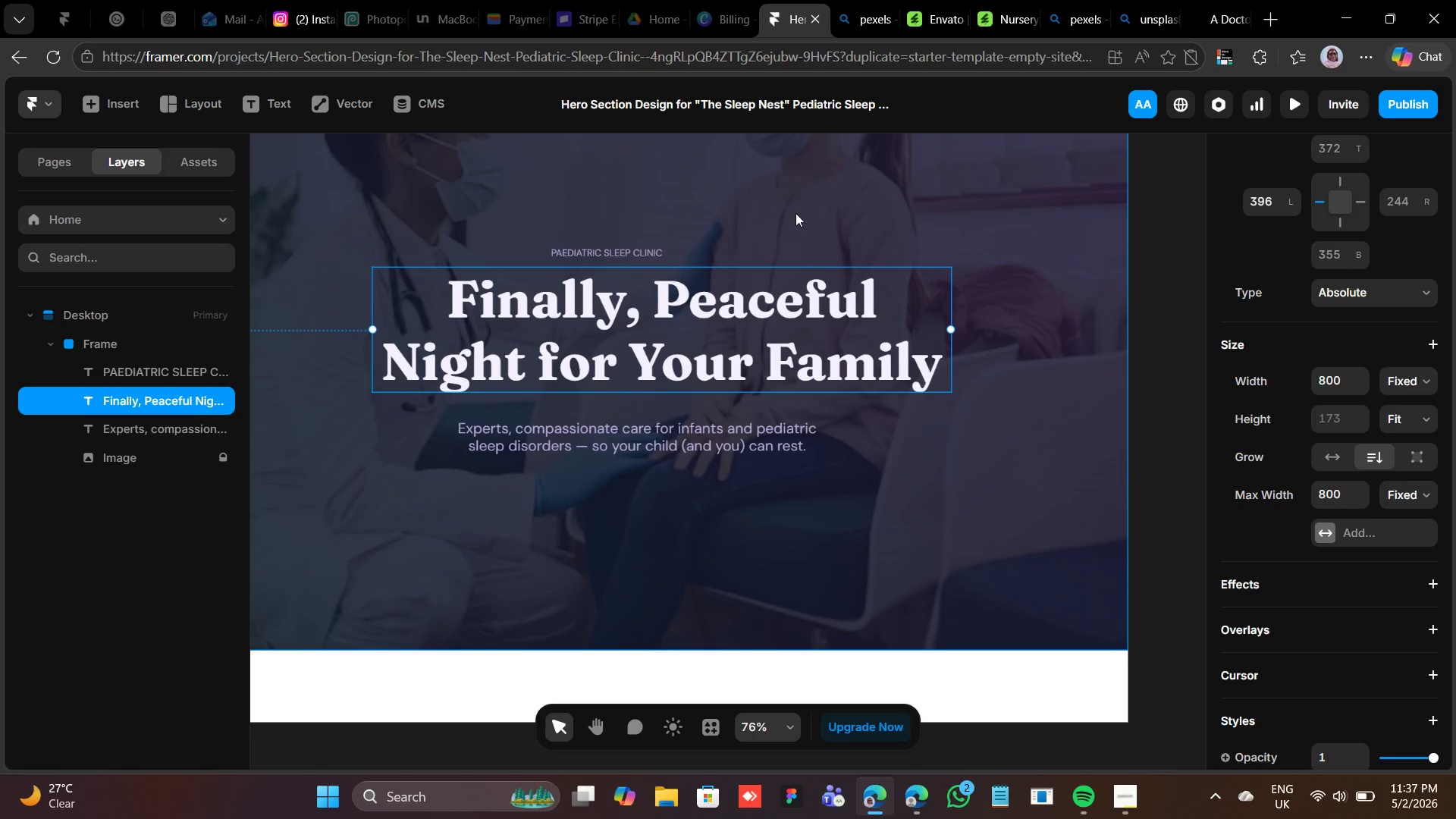 
left_click([799, 231])
 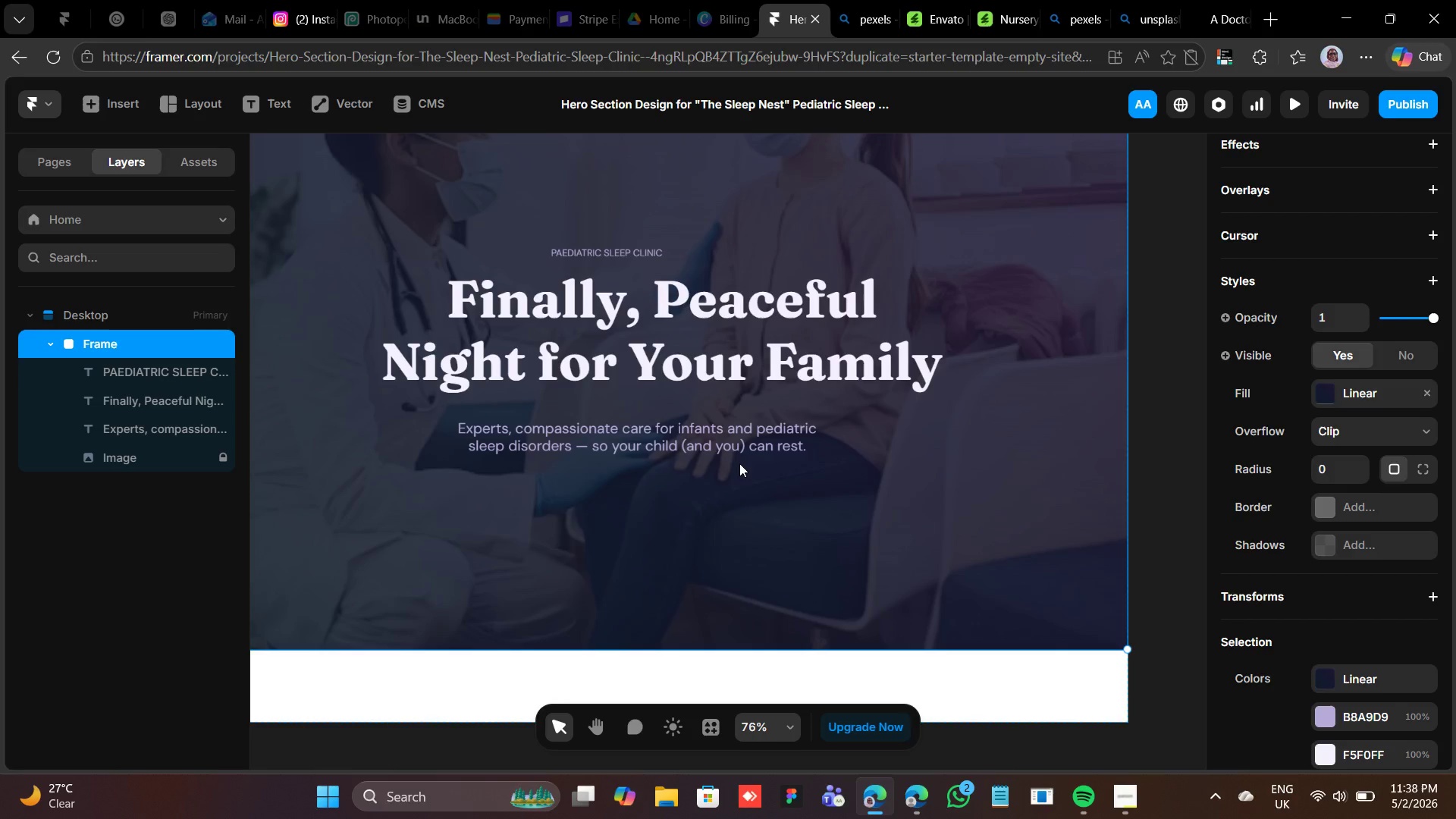 
wait(5.76)
 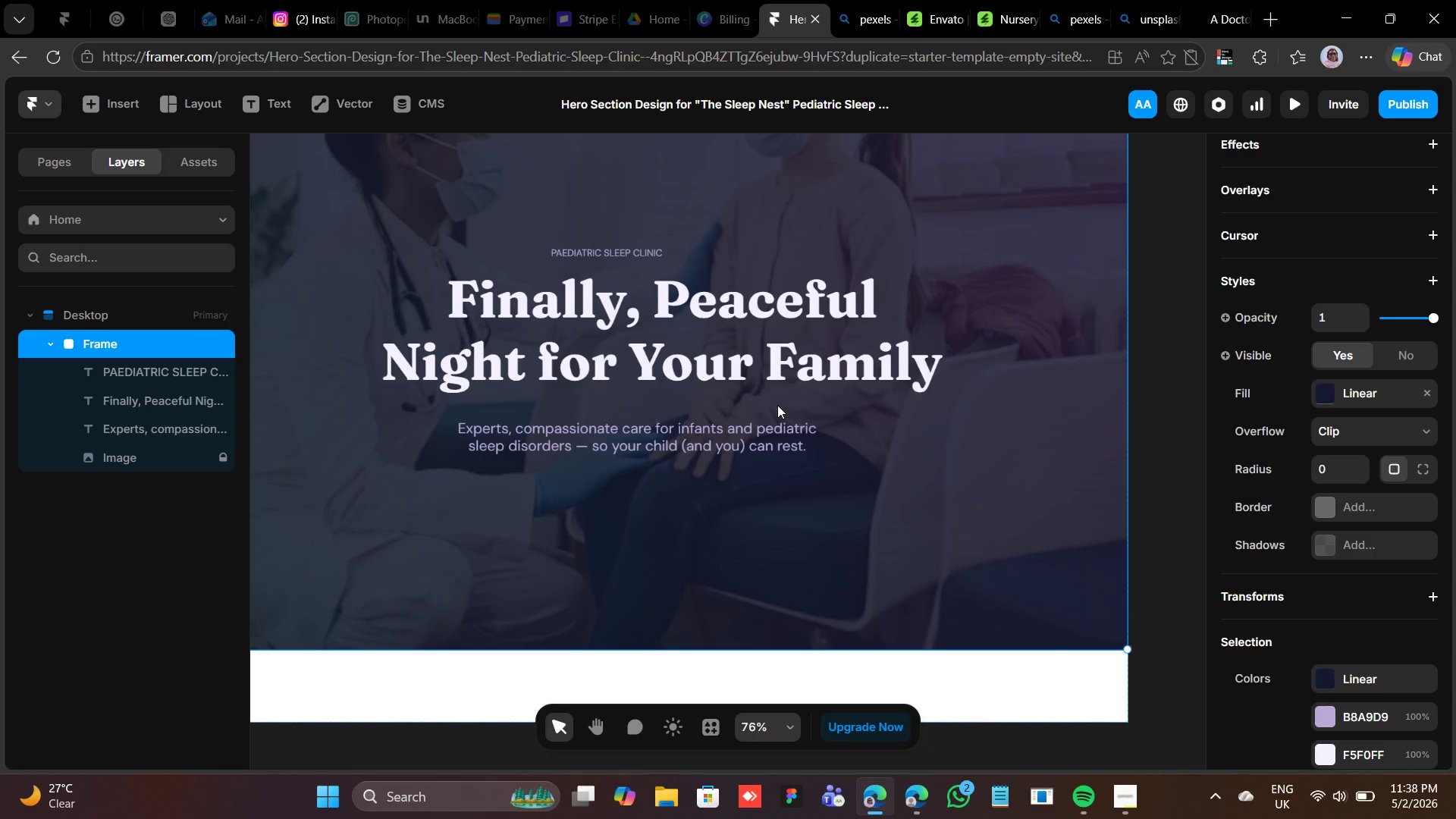 
type(yt)
 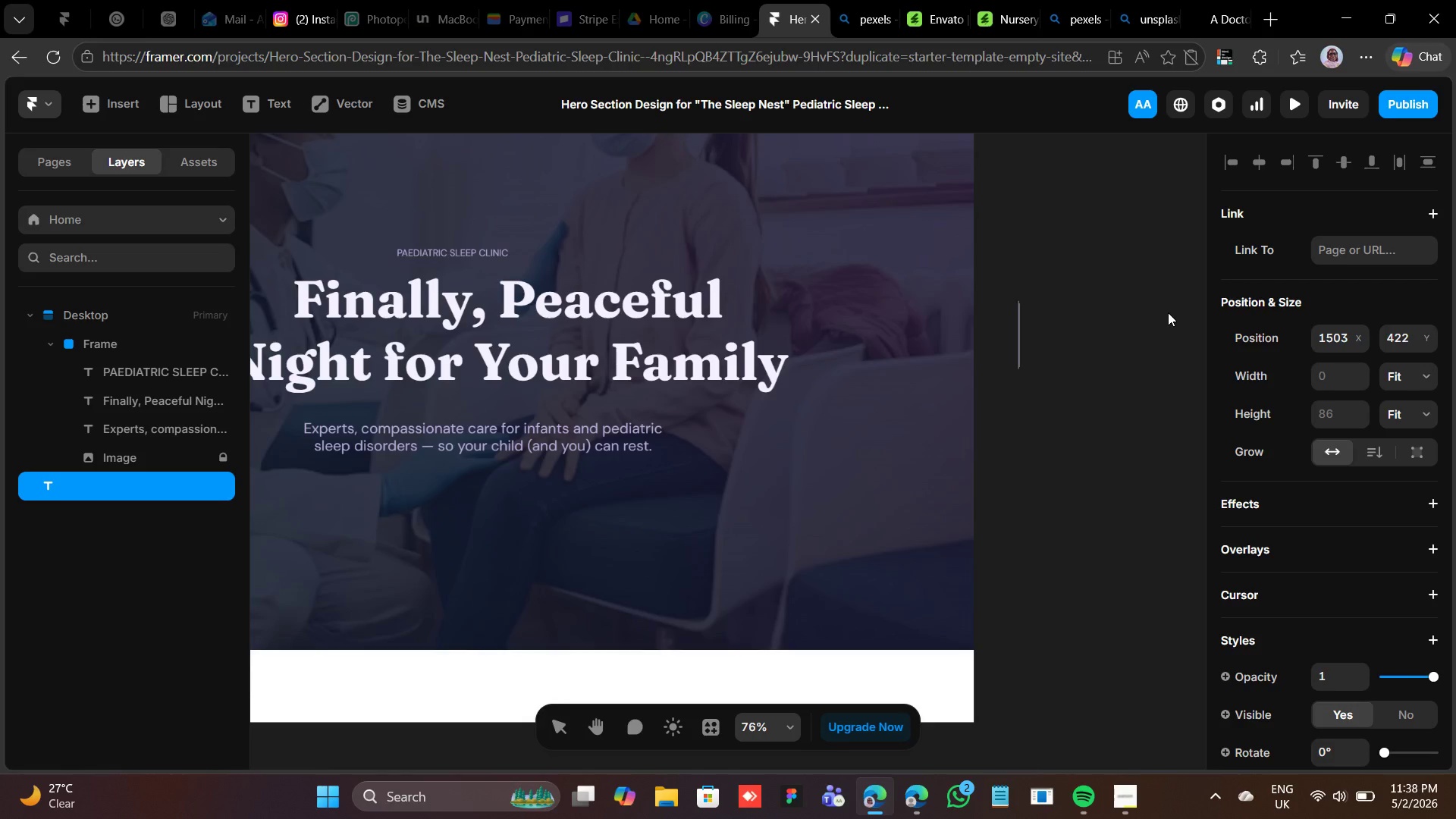 
wait(12.75)
 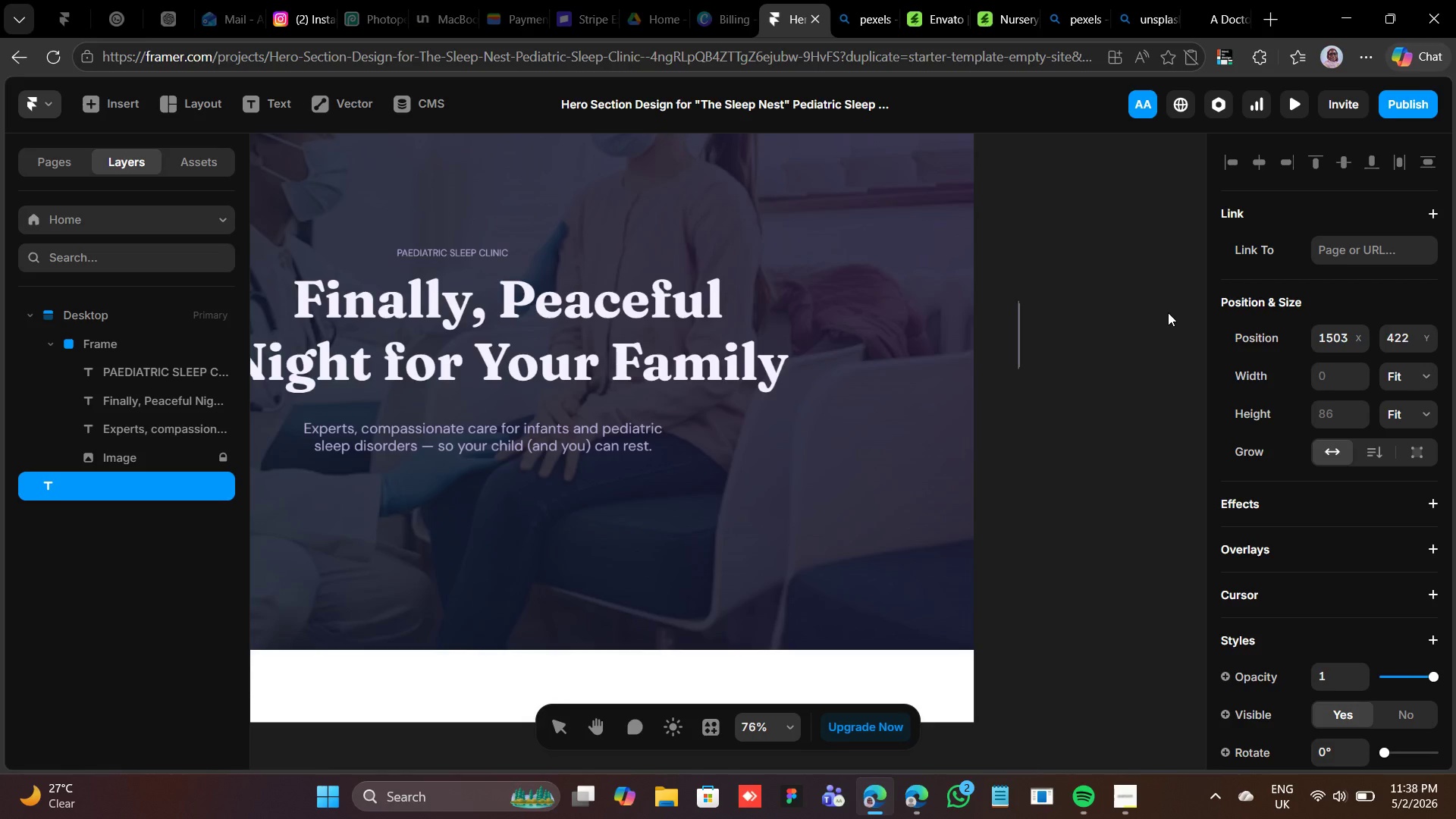 
type(Book a consultation)
 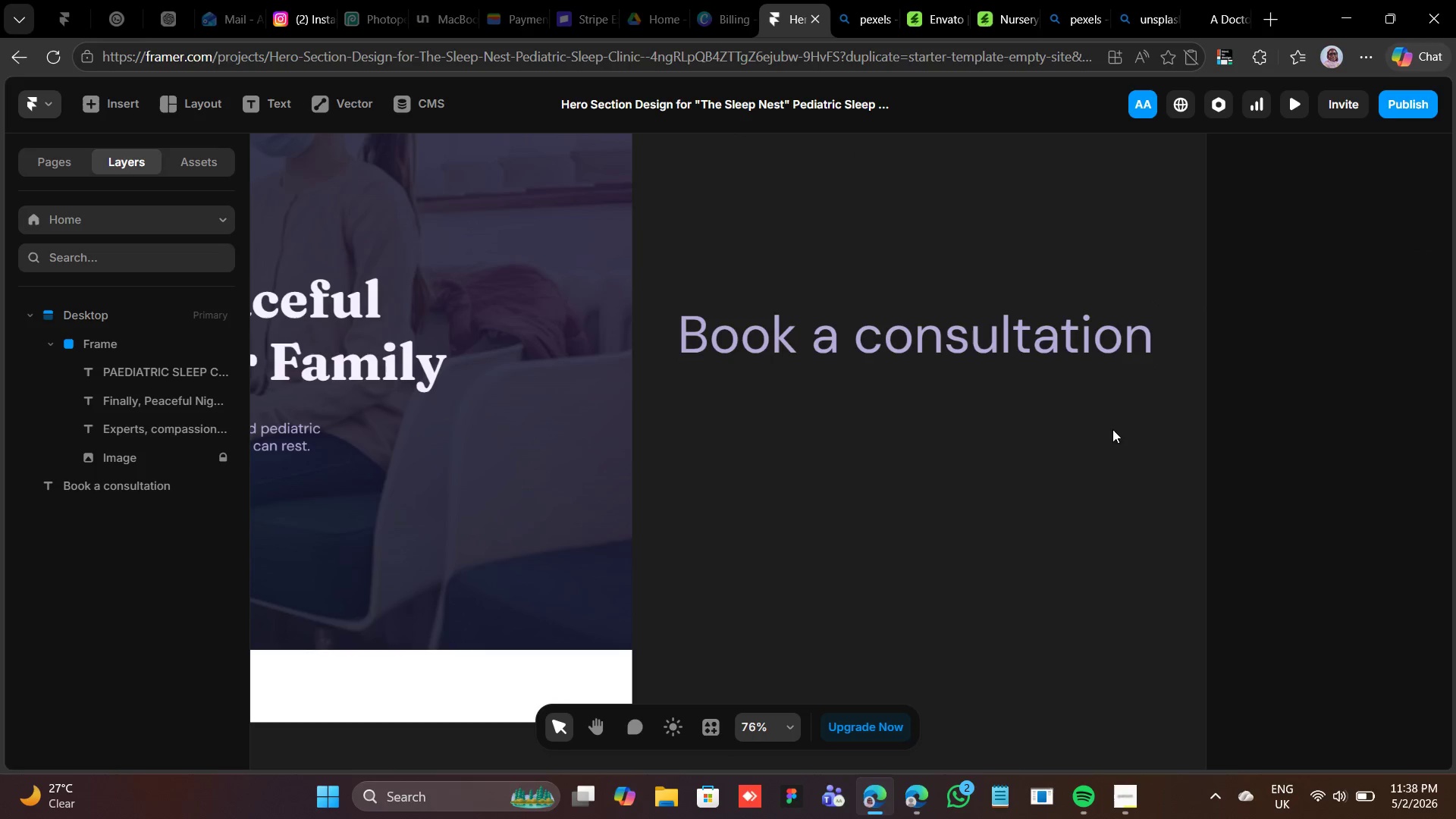 
double_click([880, 334])
 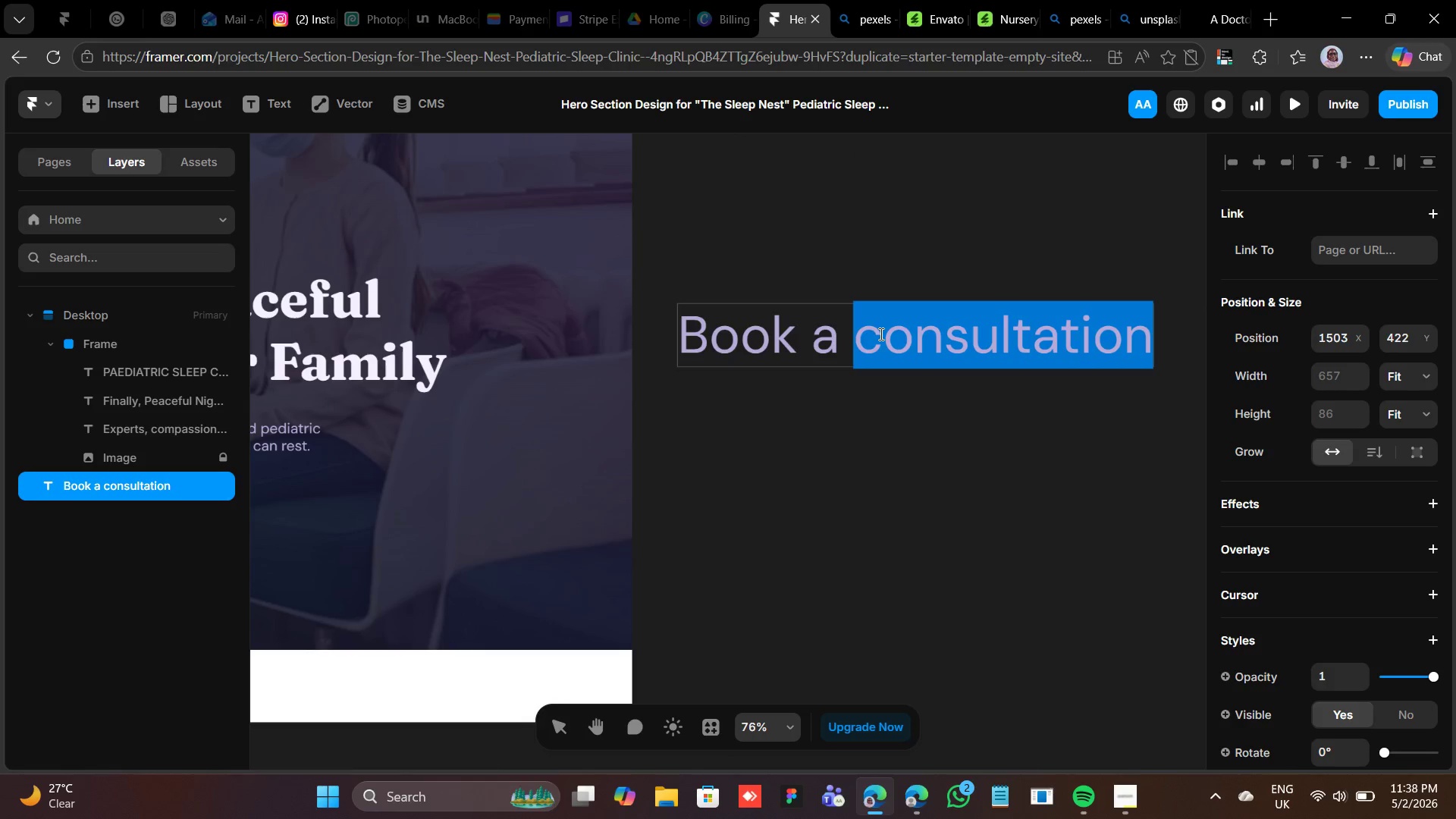 
left_click([880, 334])
 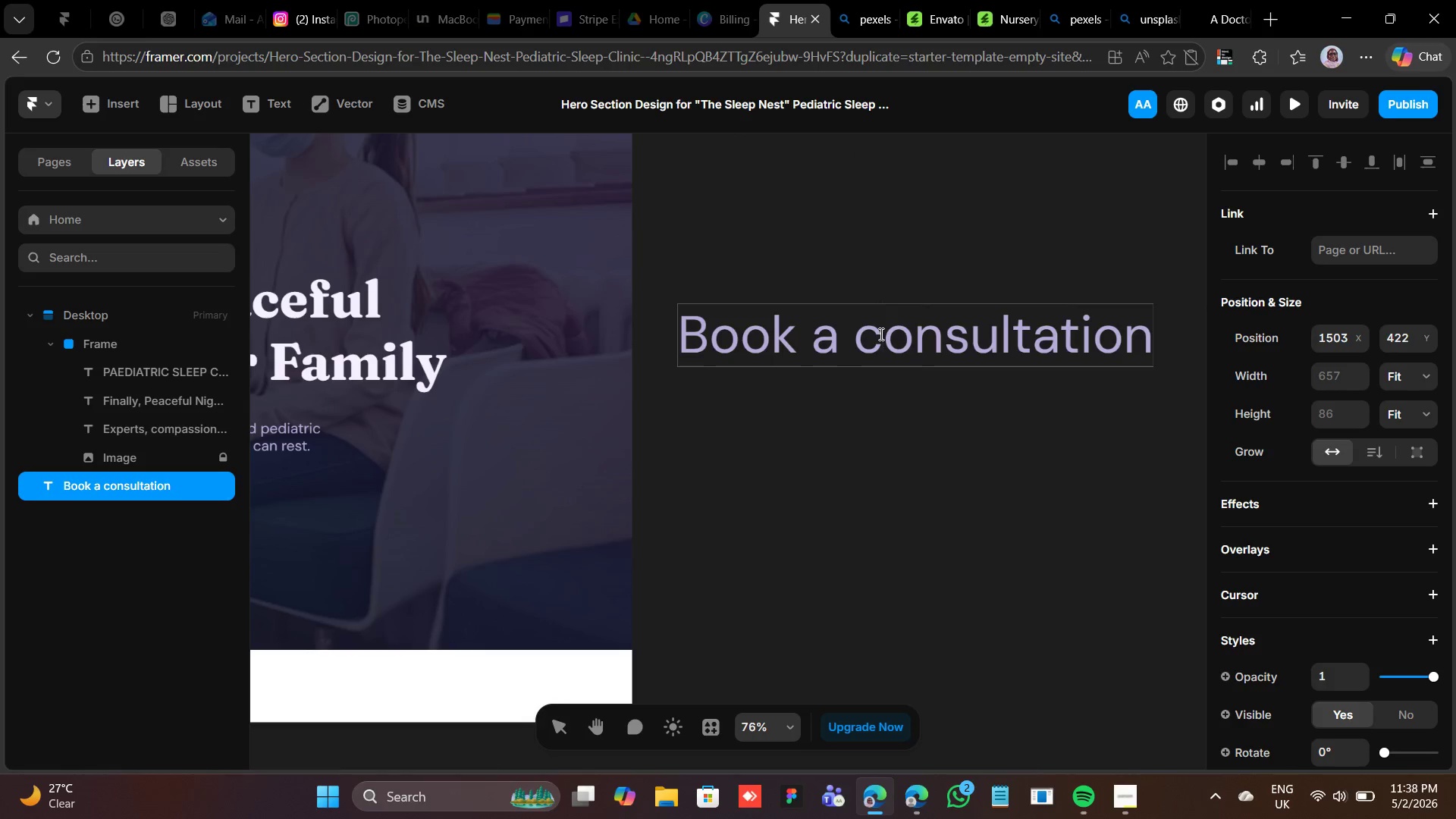 
key(Backspace)
 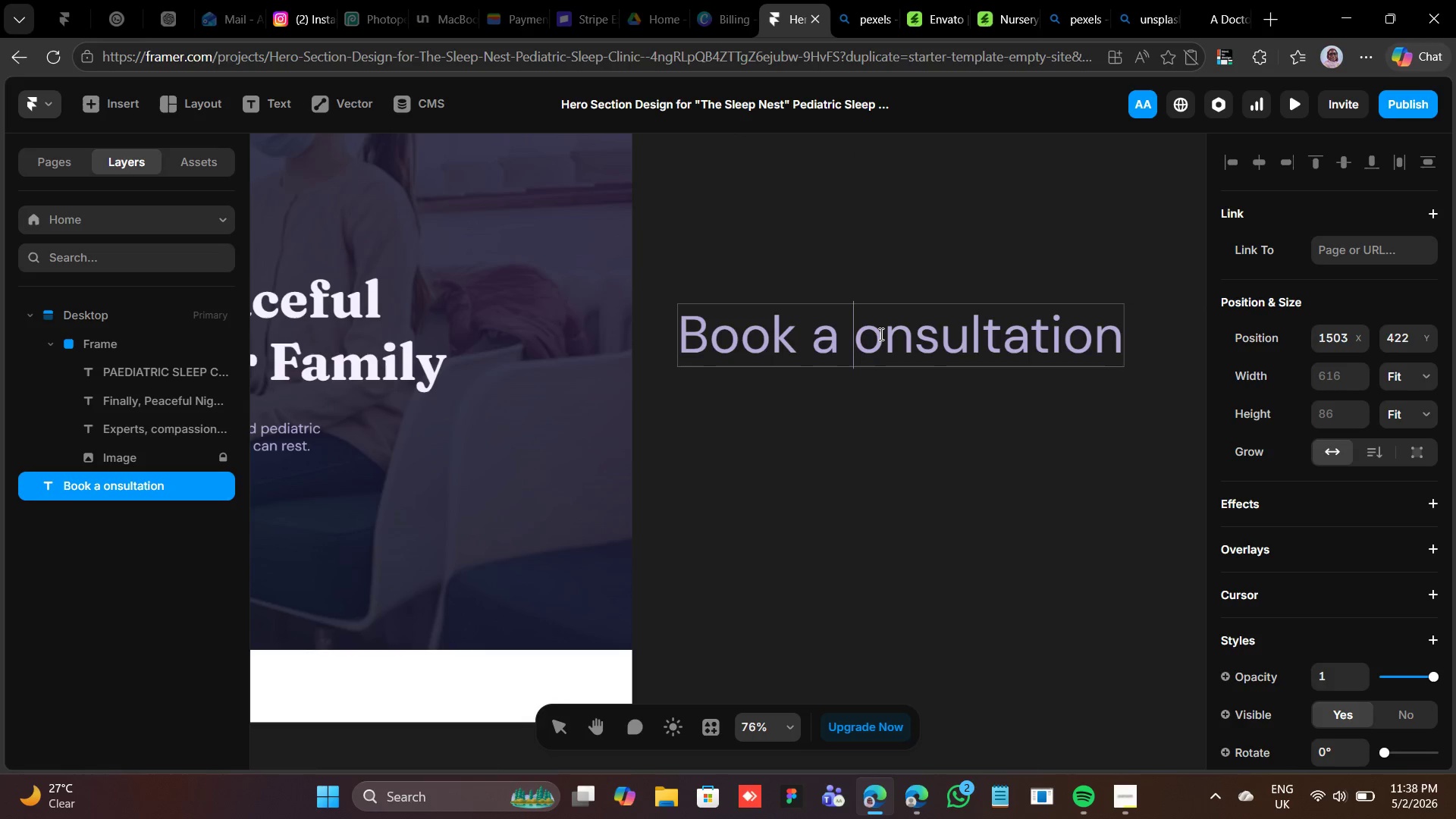 
key(CapsLock)
 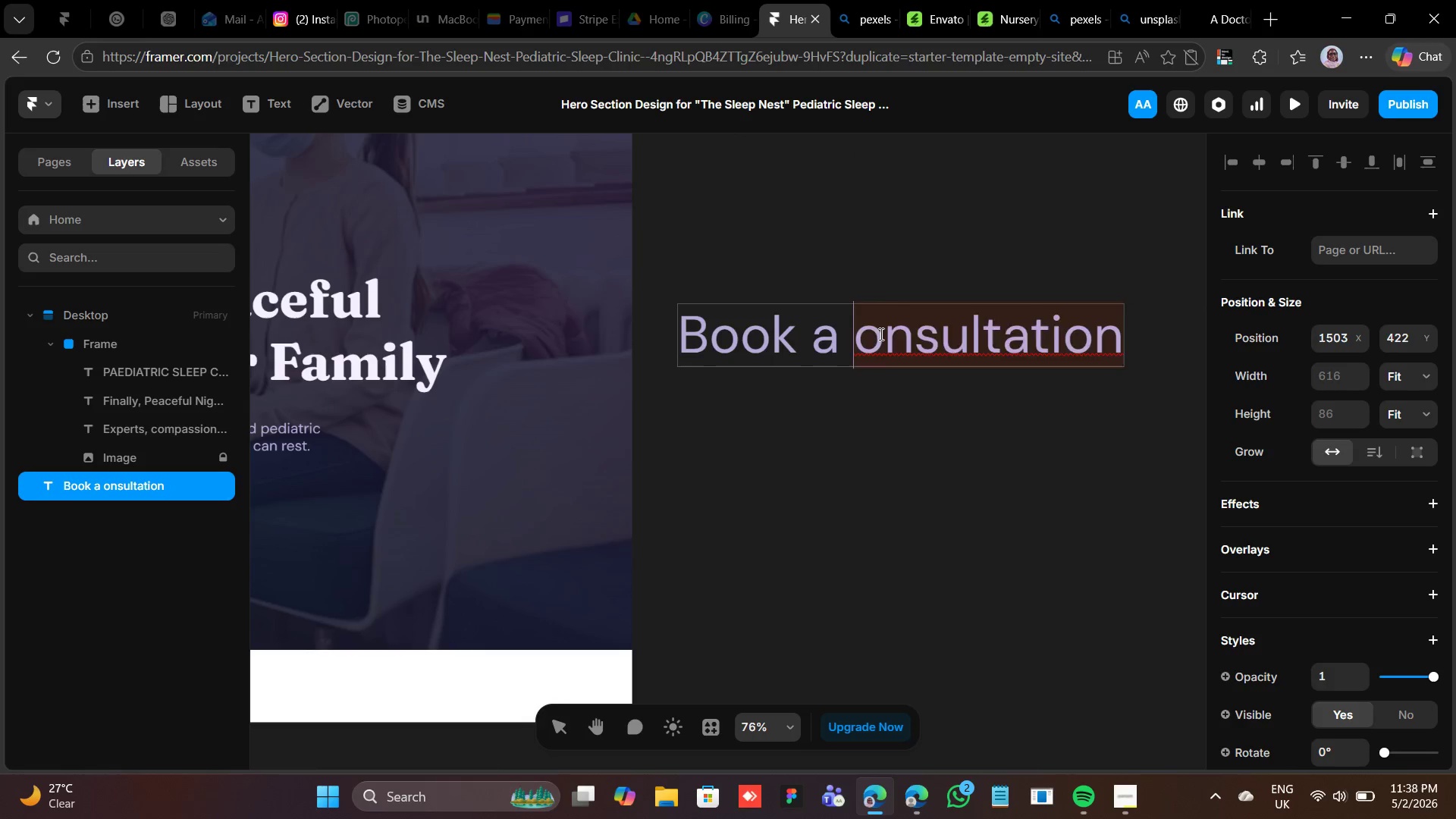 
key(C)
 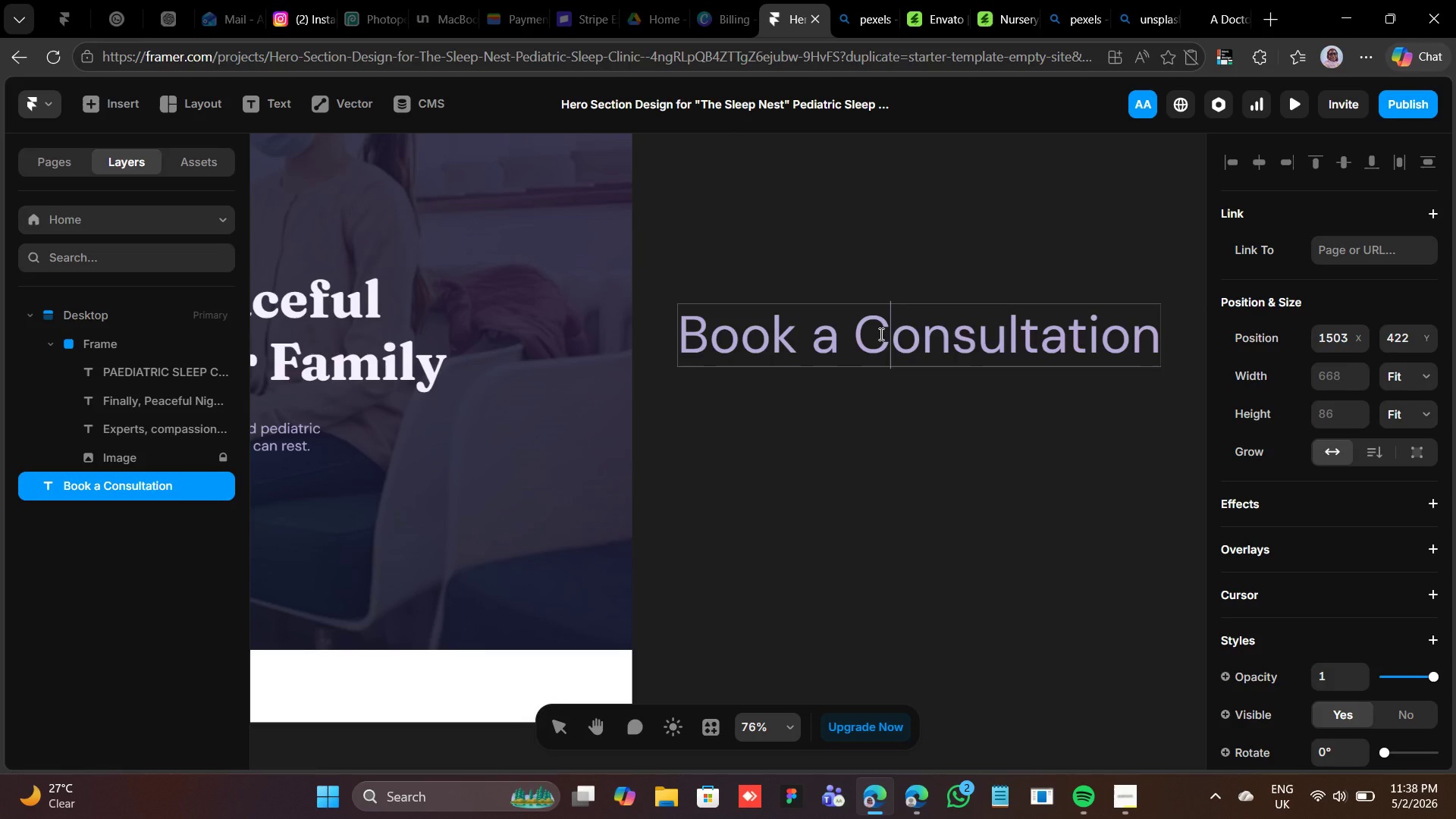 
key(CapsLock)
 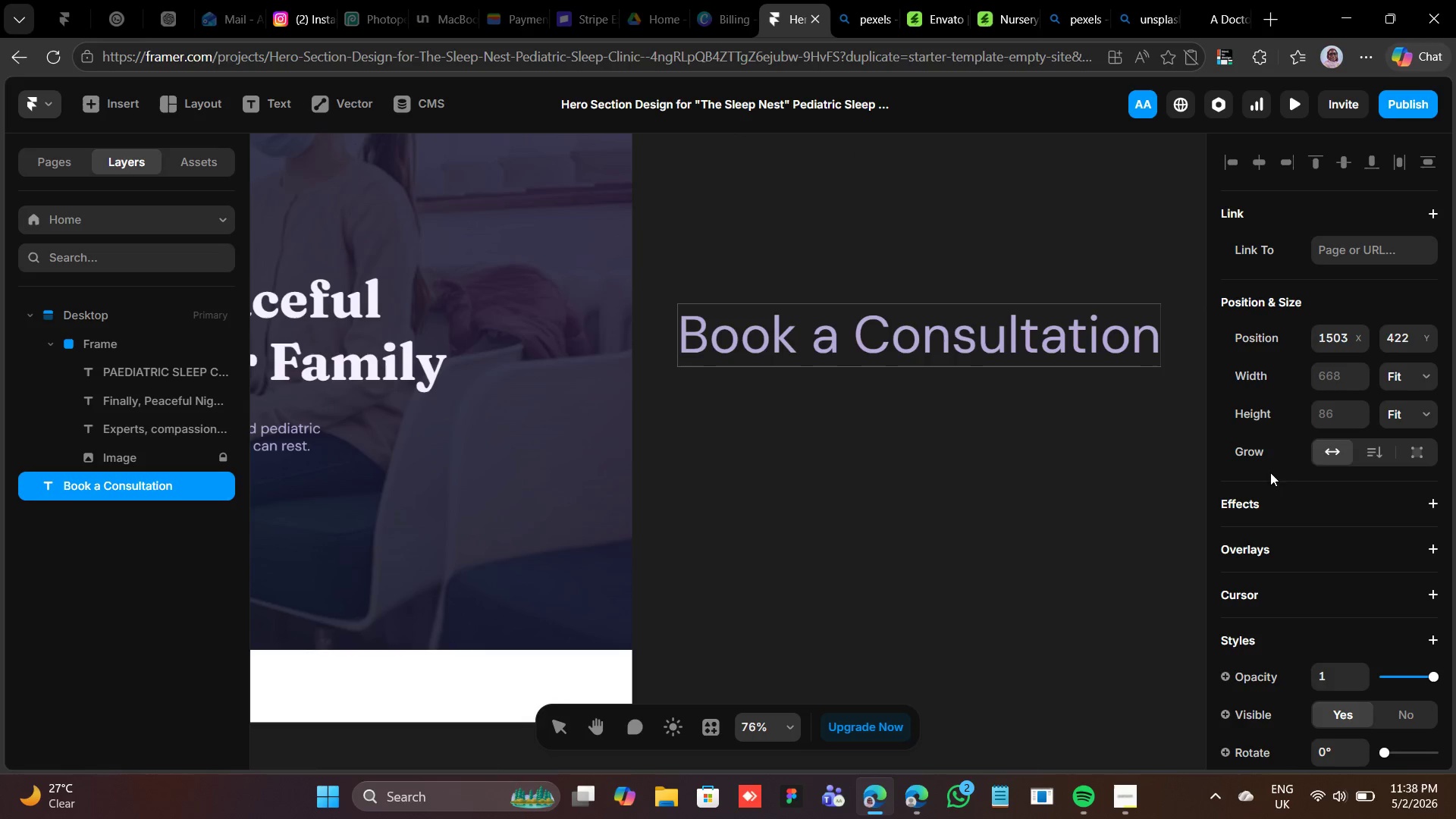 
scroll: coordinate [1323, 466], scroll_direction: down, amount: 3.0
 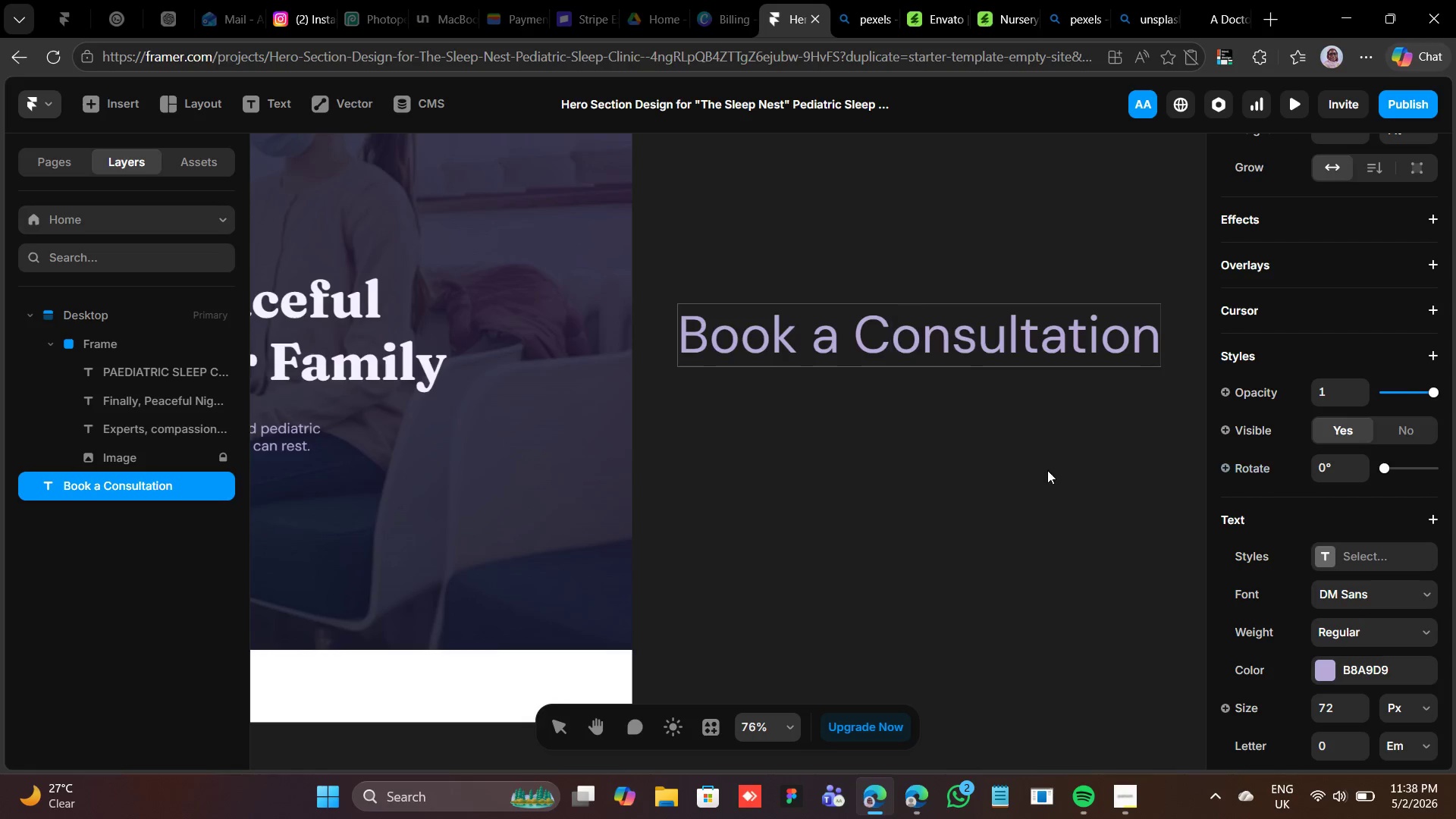 
left_click([1046, 469])
 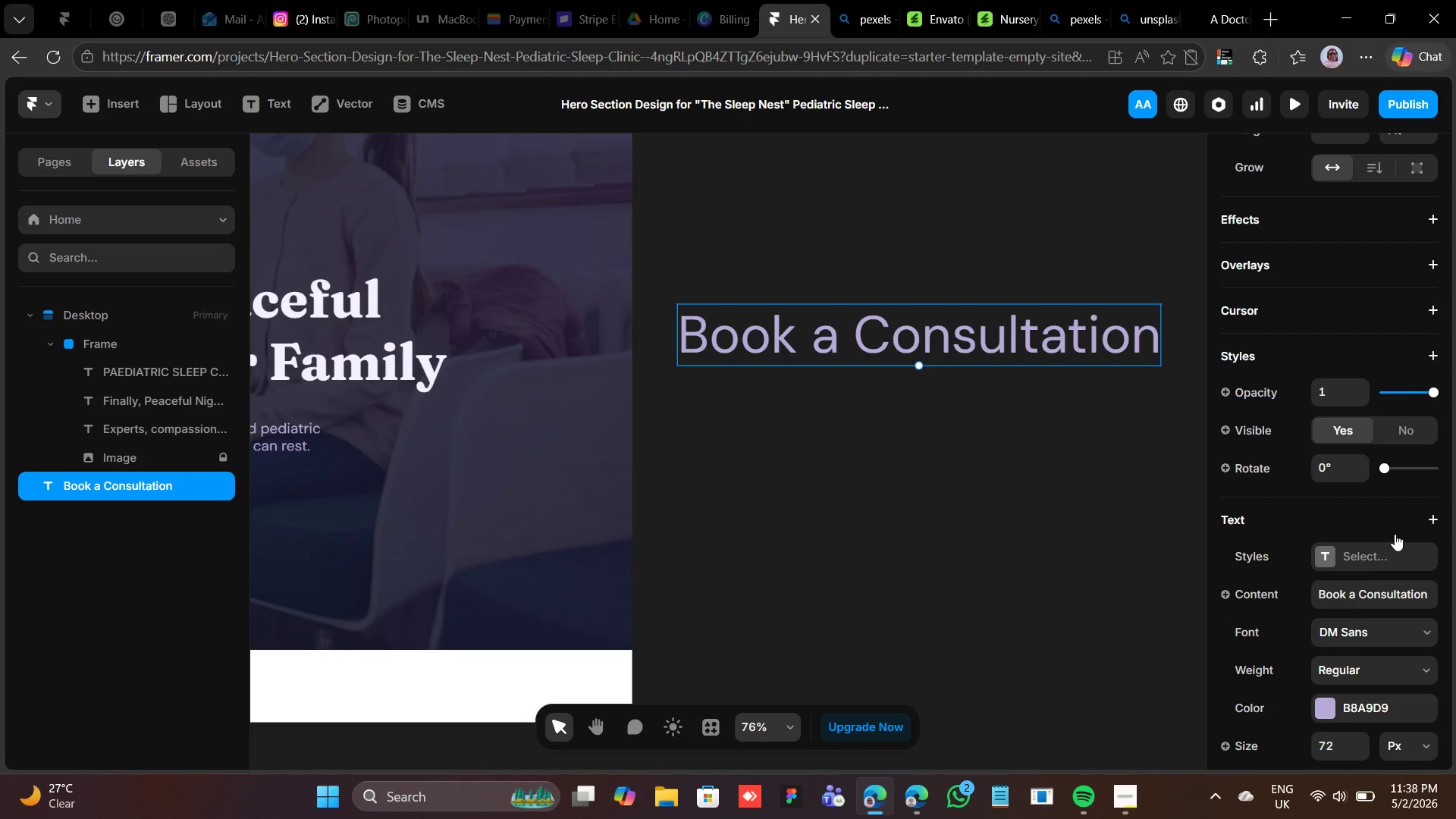 
scroll: coordinate [1395, 535], scroll_direction: down, amount: 2.0
 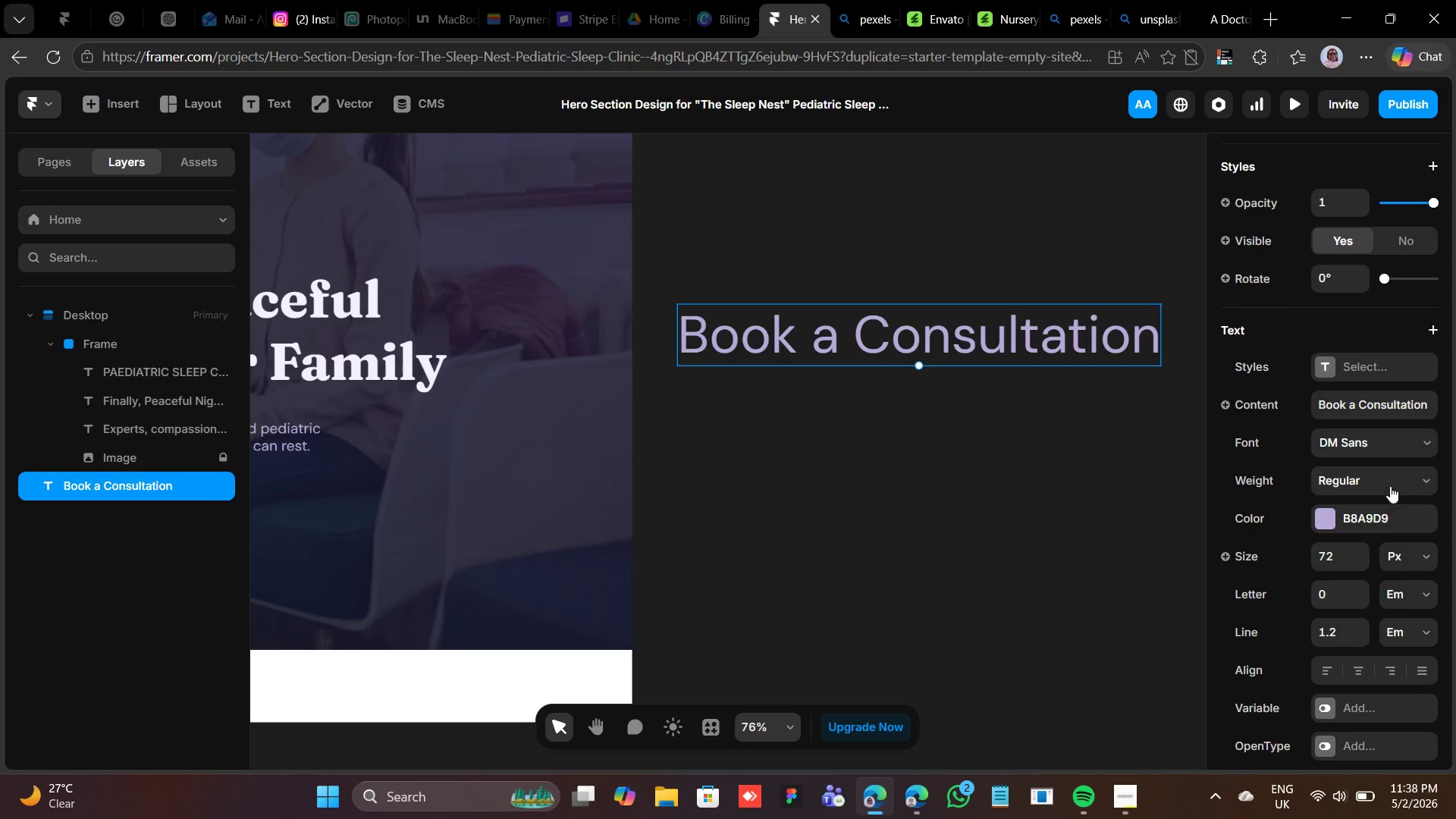 
left_click([1389, 485])
 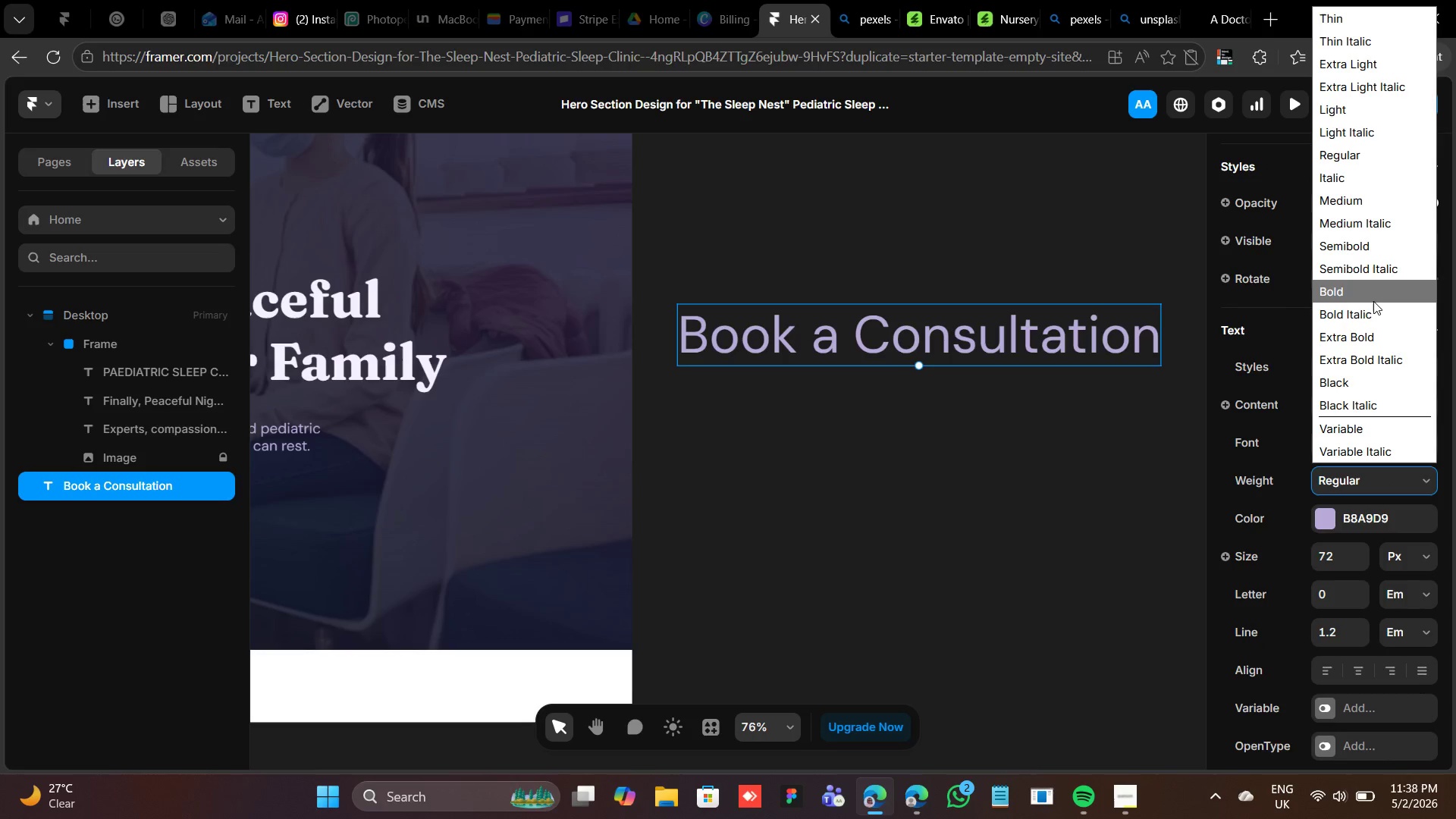 
left_click([1373, 301])
 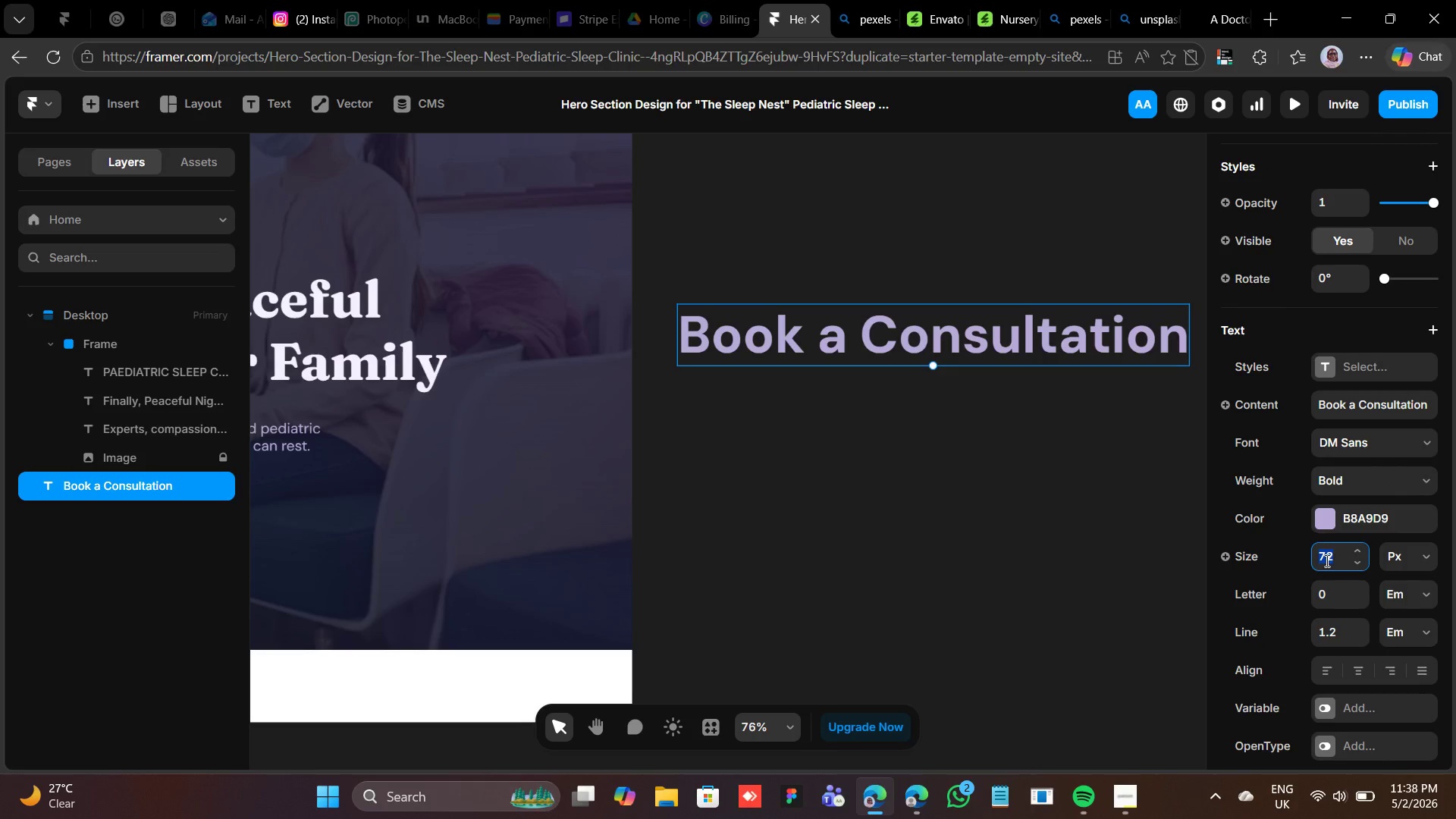 
type(16)
 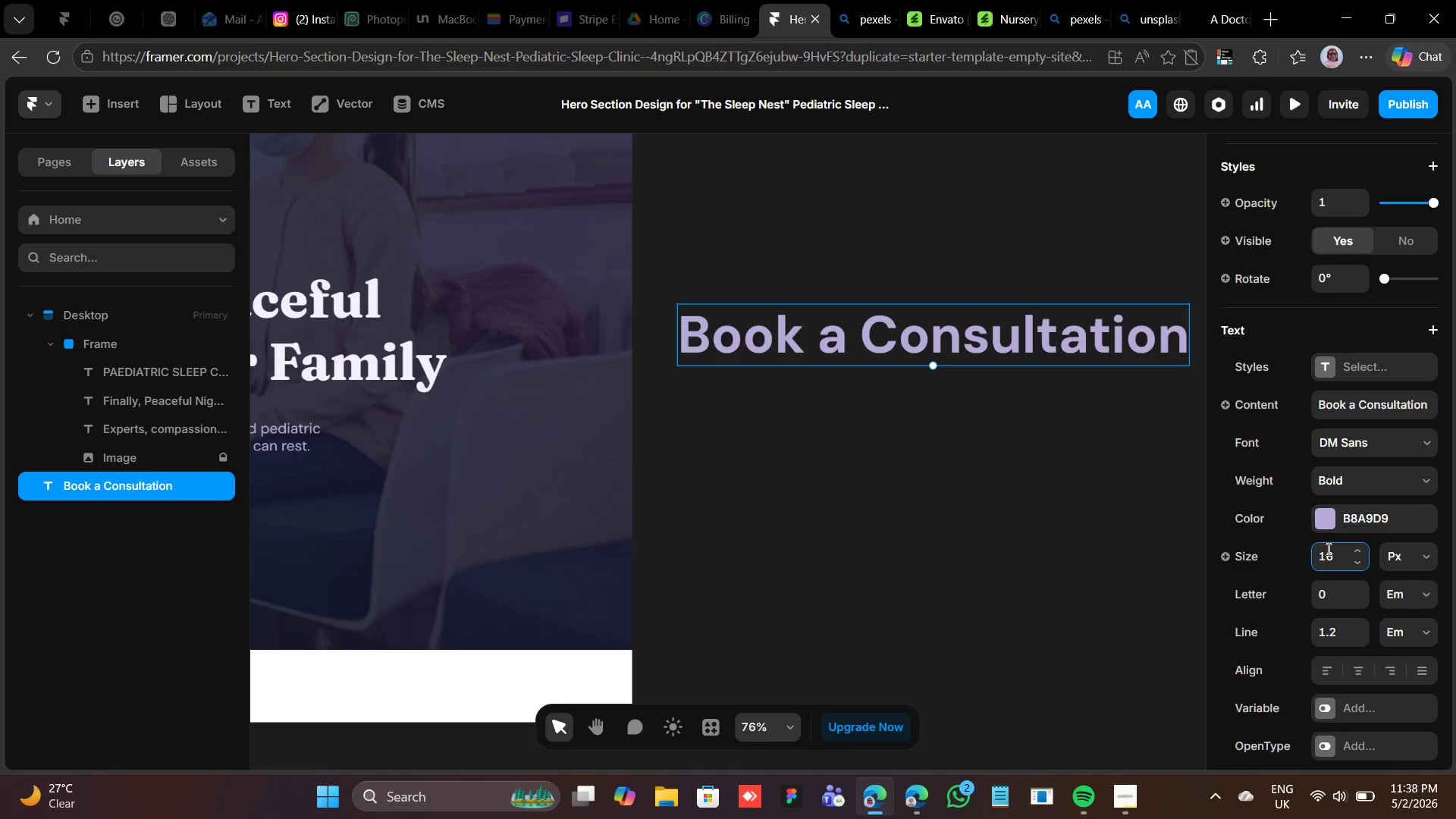 
key(Enter)
 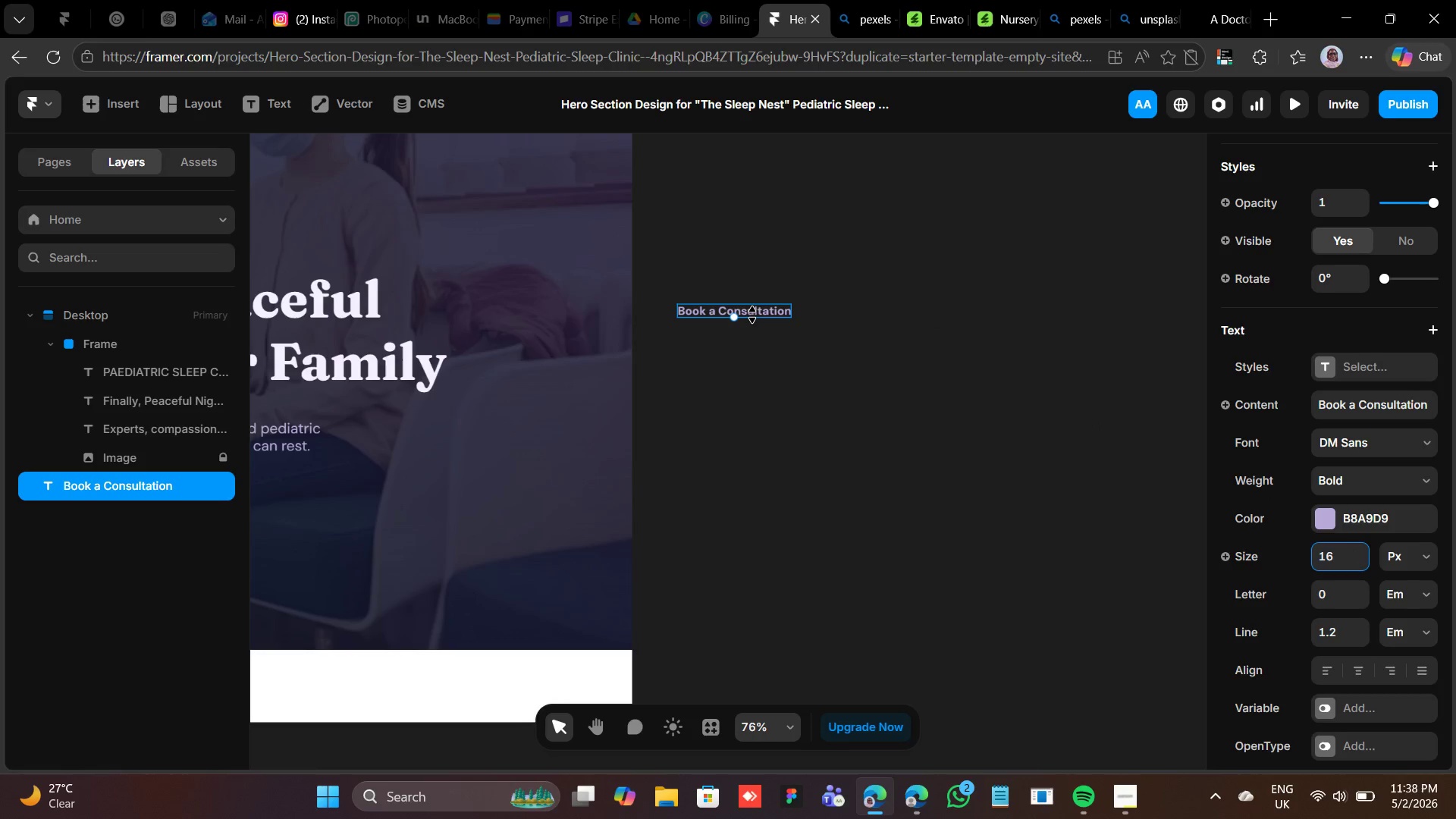 
left_click_drag(start_coordinate=[754, 310], to_coordinate=[822, 328])
 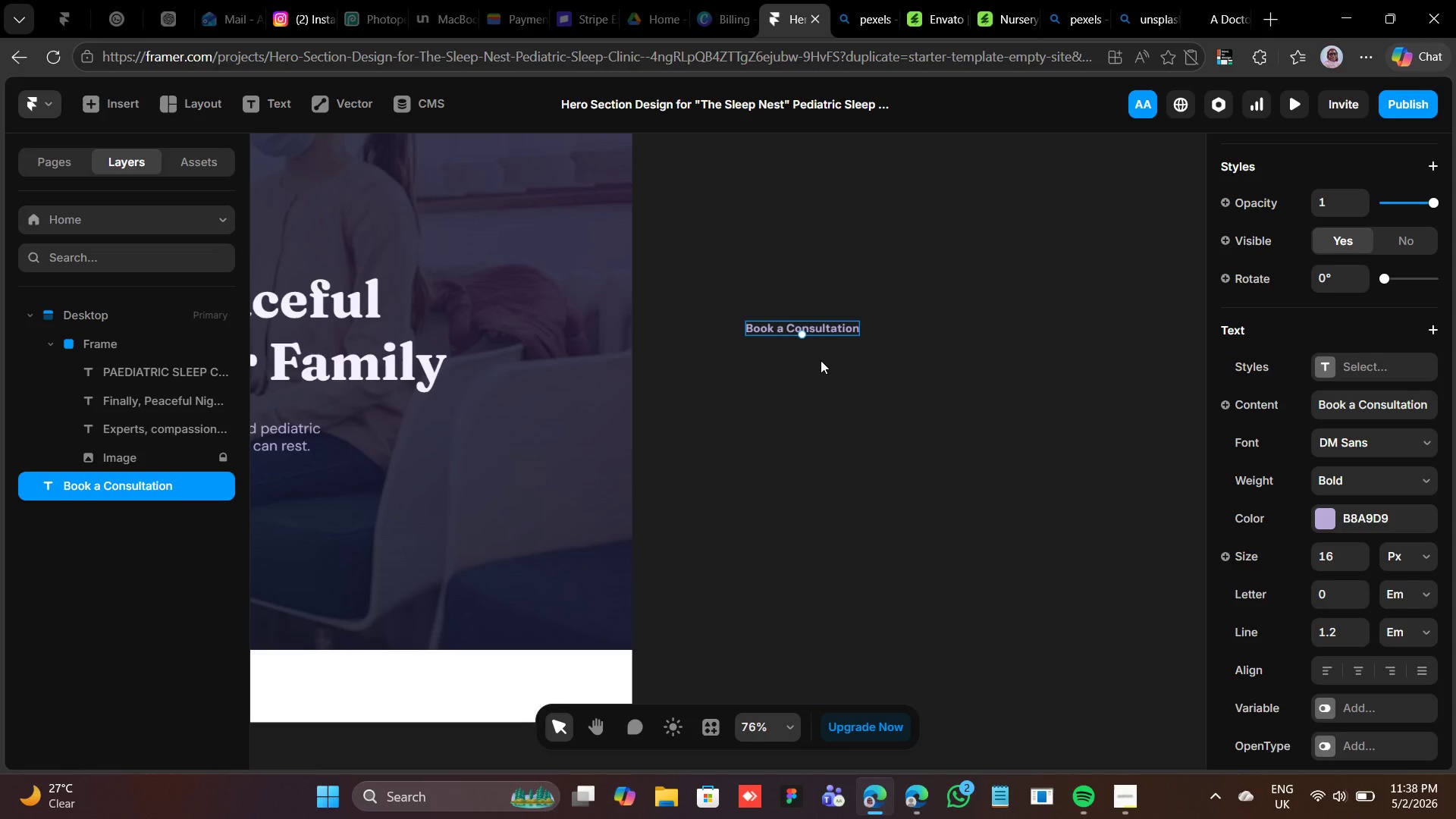 
wait(8.19)
 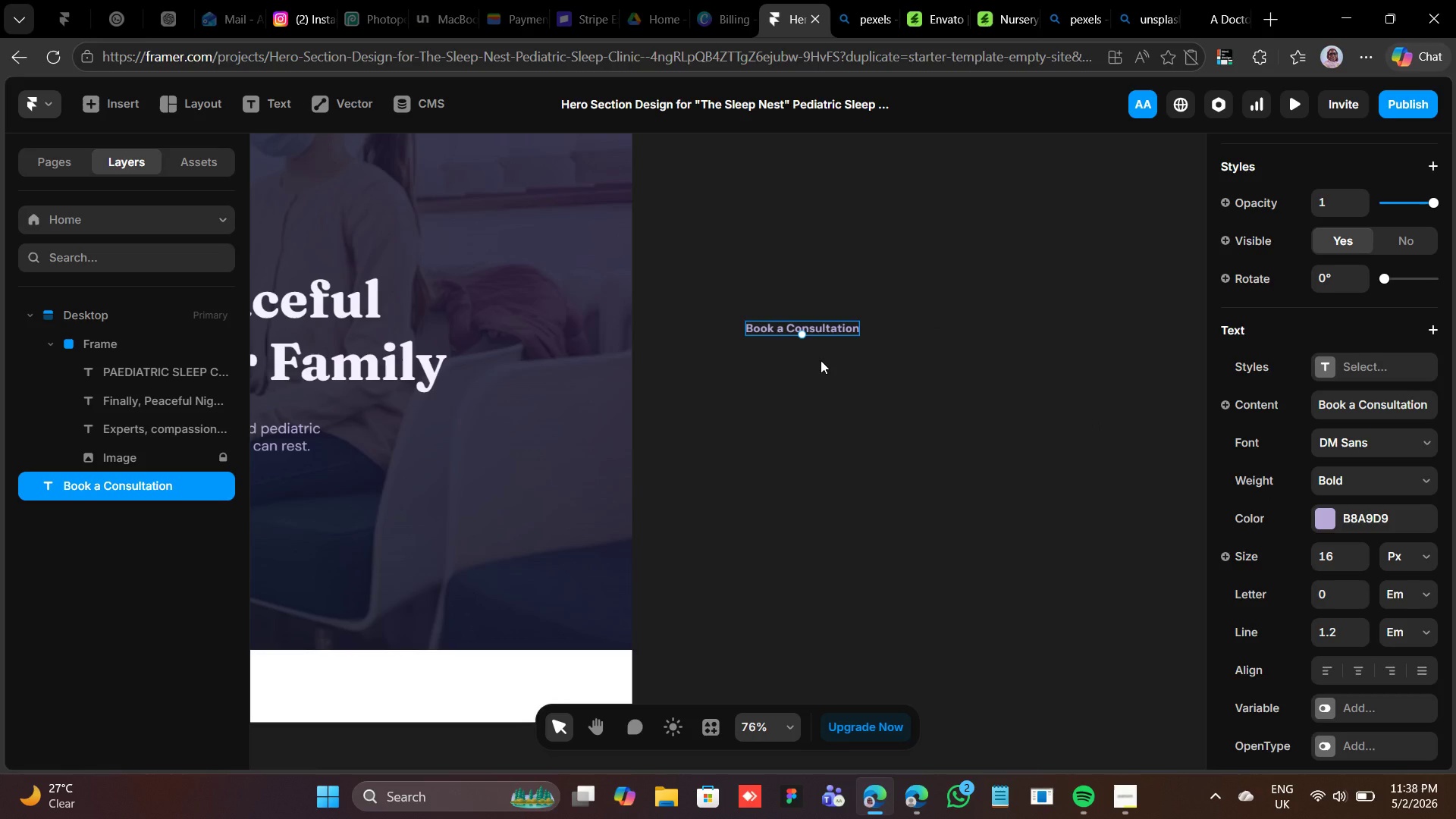 
left_click([1367, 526])
 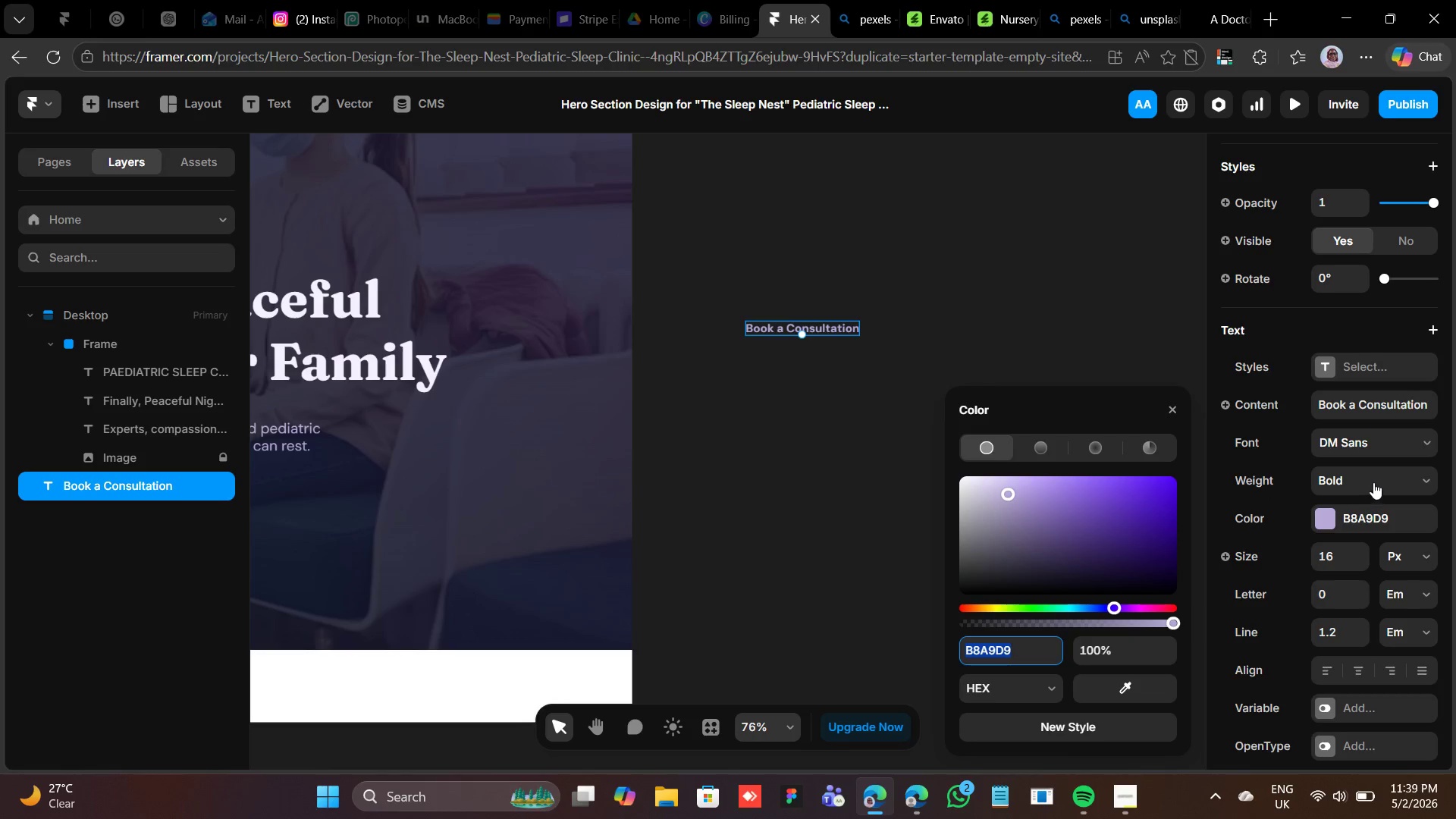 
type(0d1b2a)
 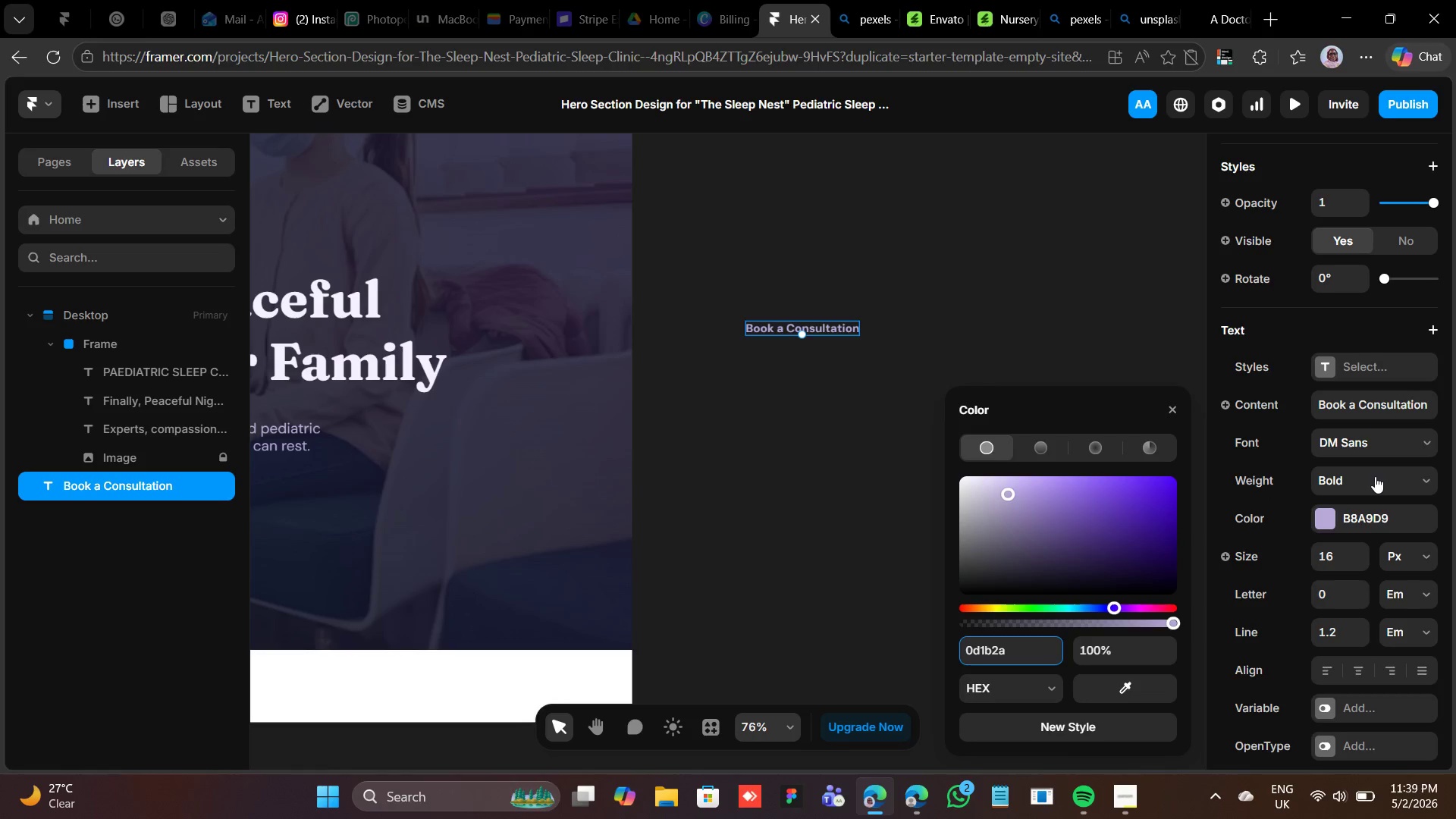 
key(Enter)
 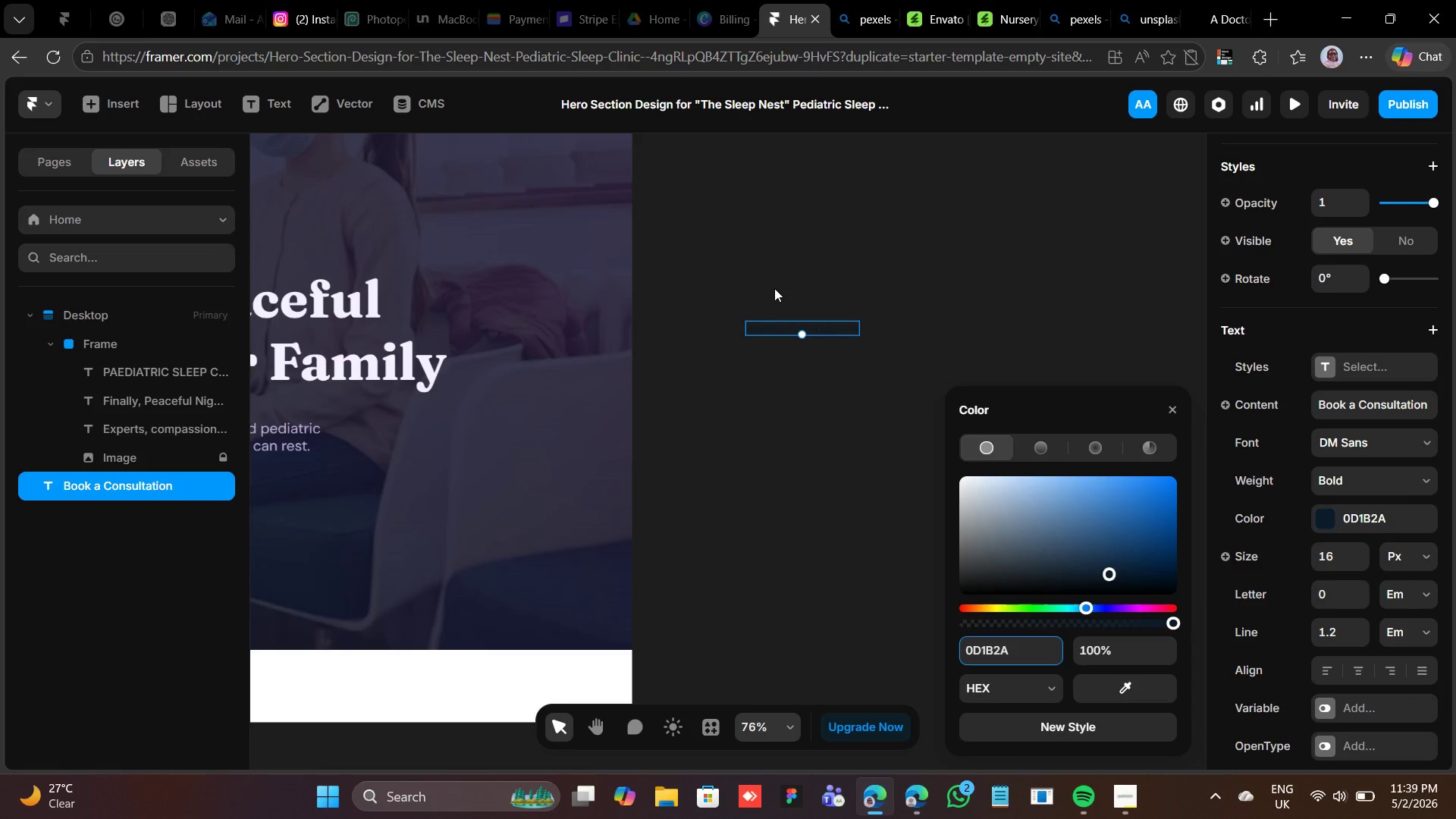 
wait(8.42)
 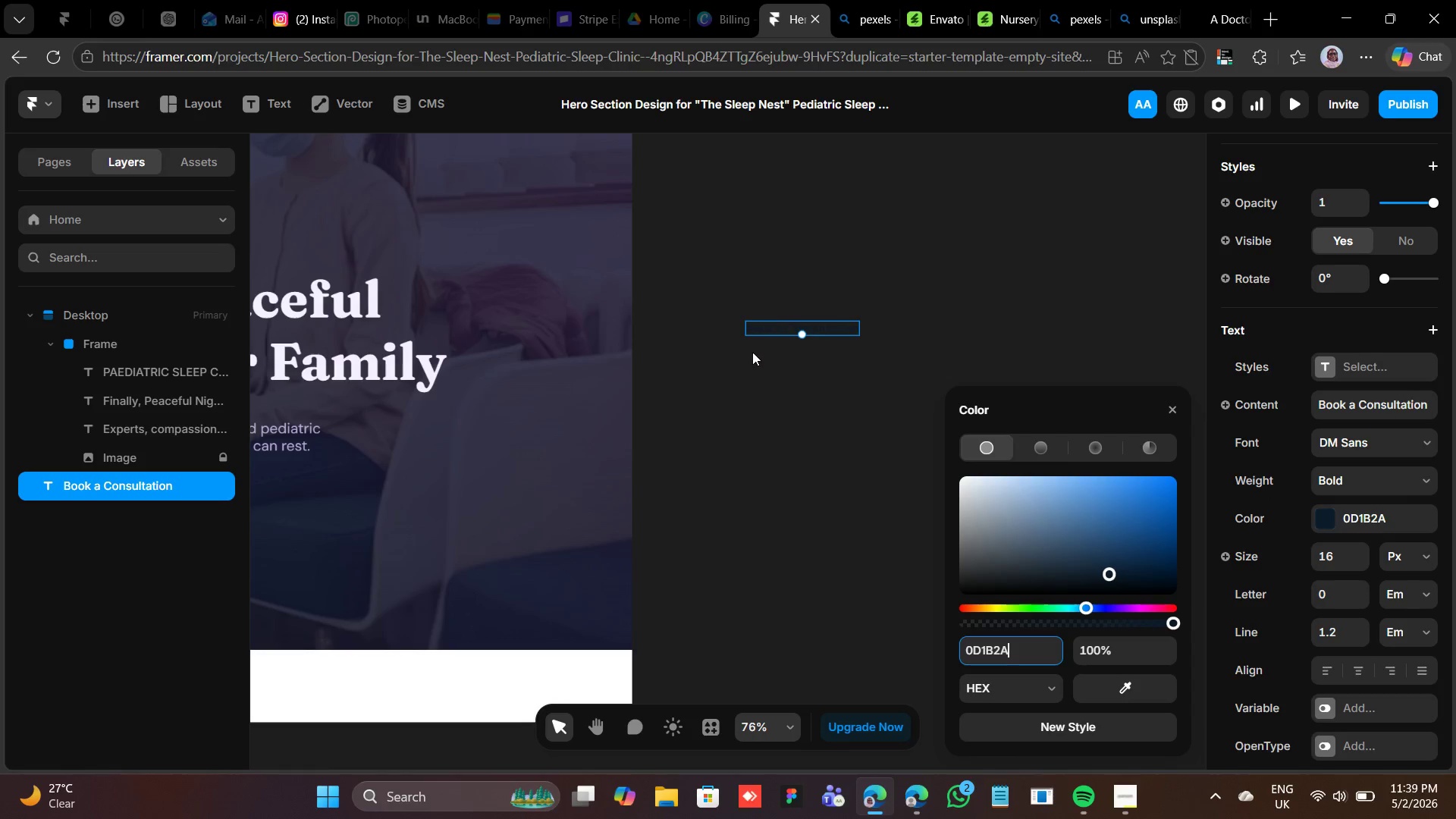 
key(Shift+A)
 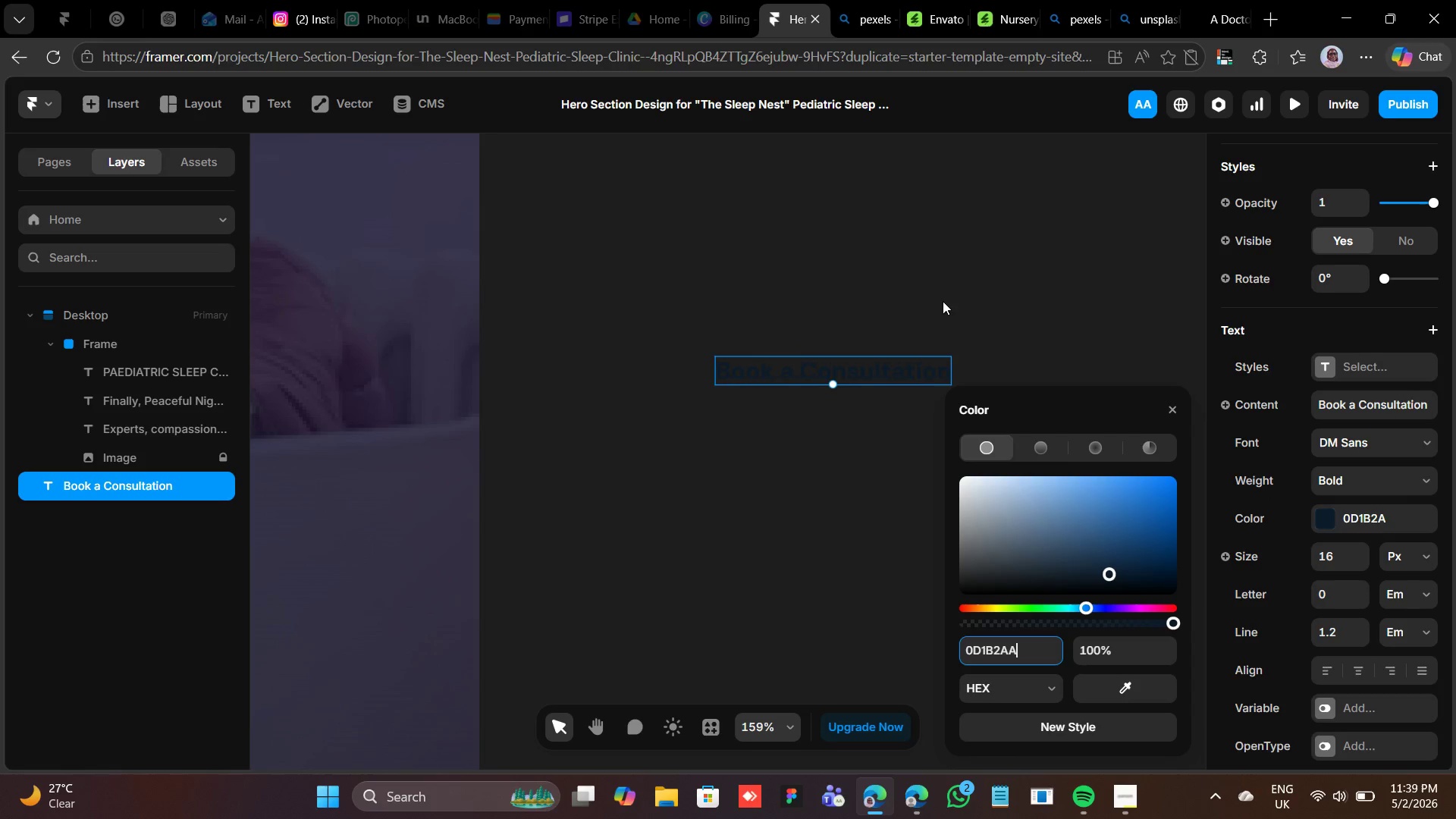 
key(Control+Z)
 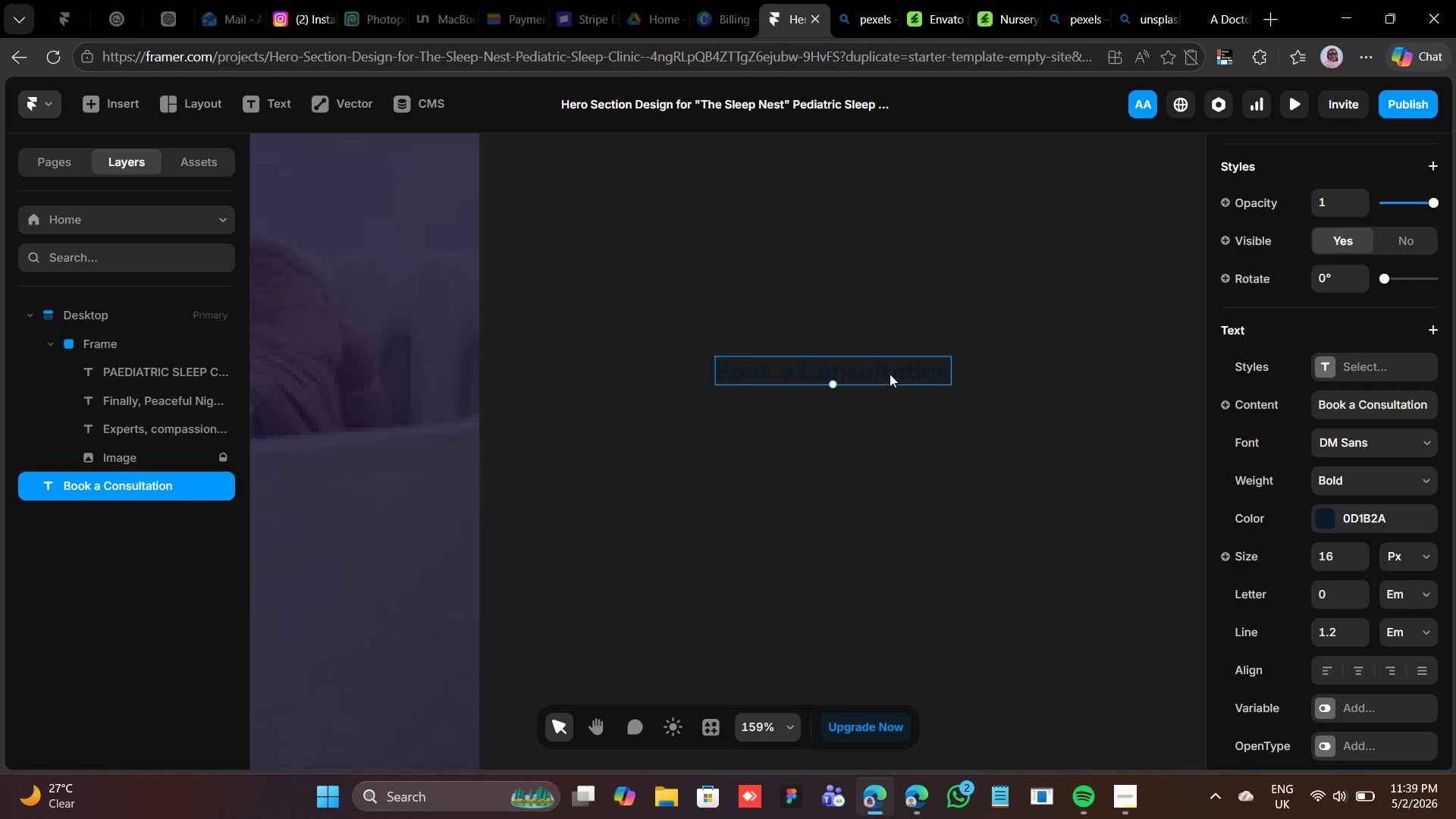 
wait(5.53)
 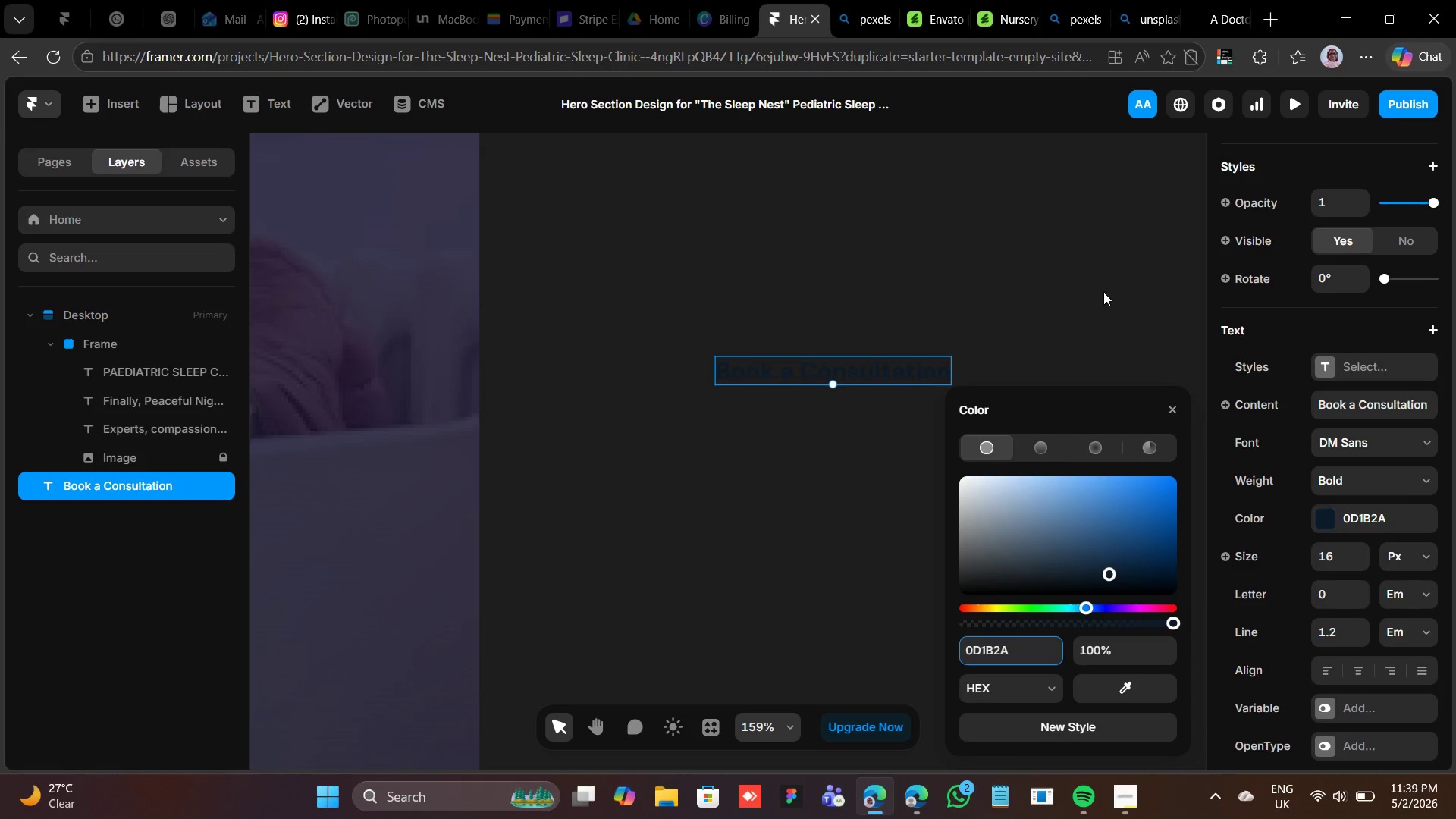 
key(Shift+A)
 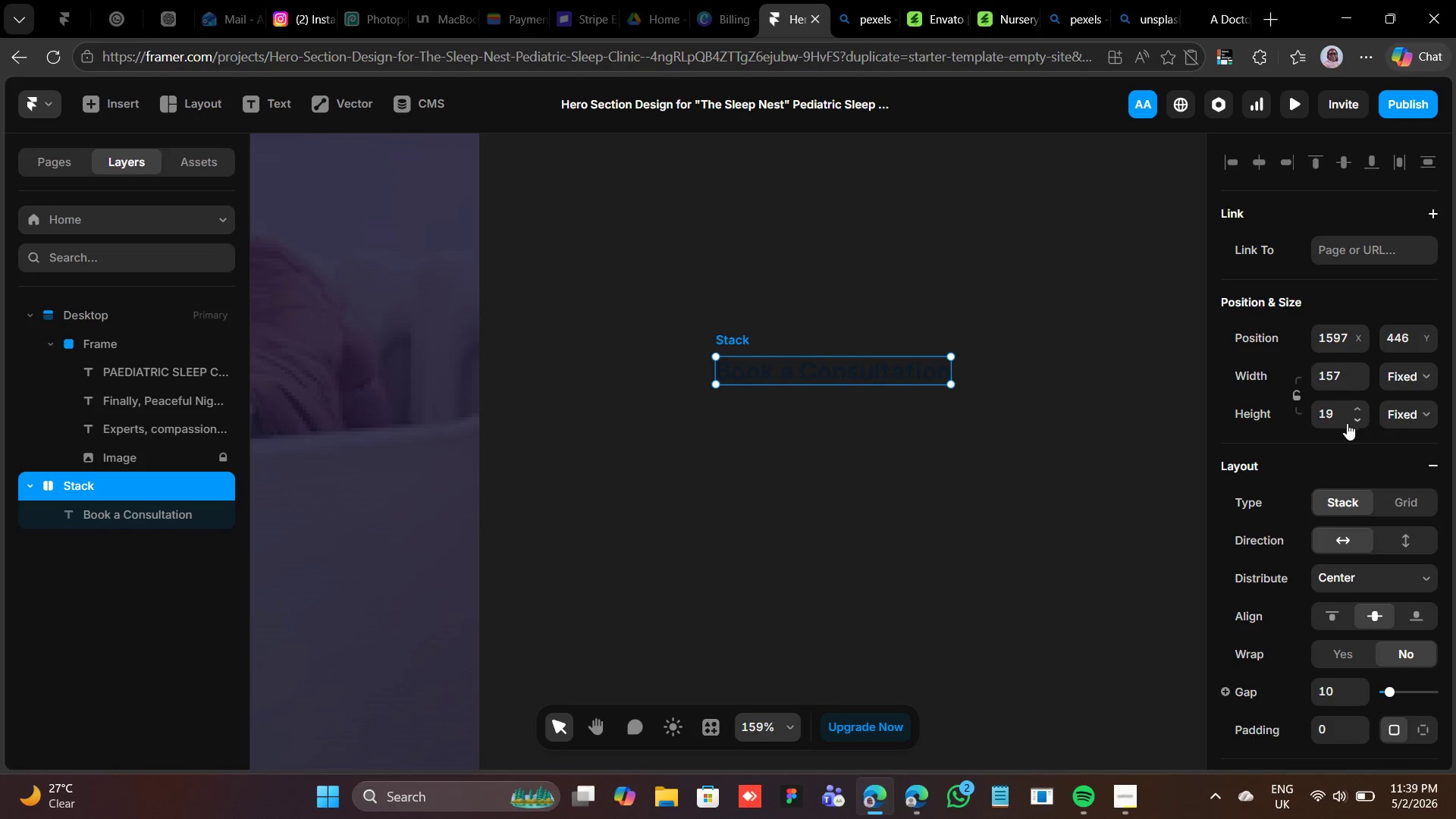 
scroll: coordinate [1336, 474], scroll_direction: down, amount: 5.0
 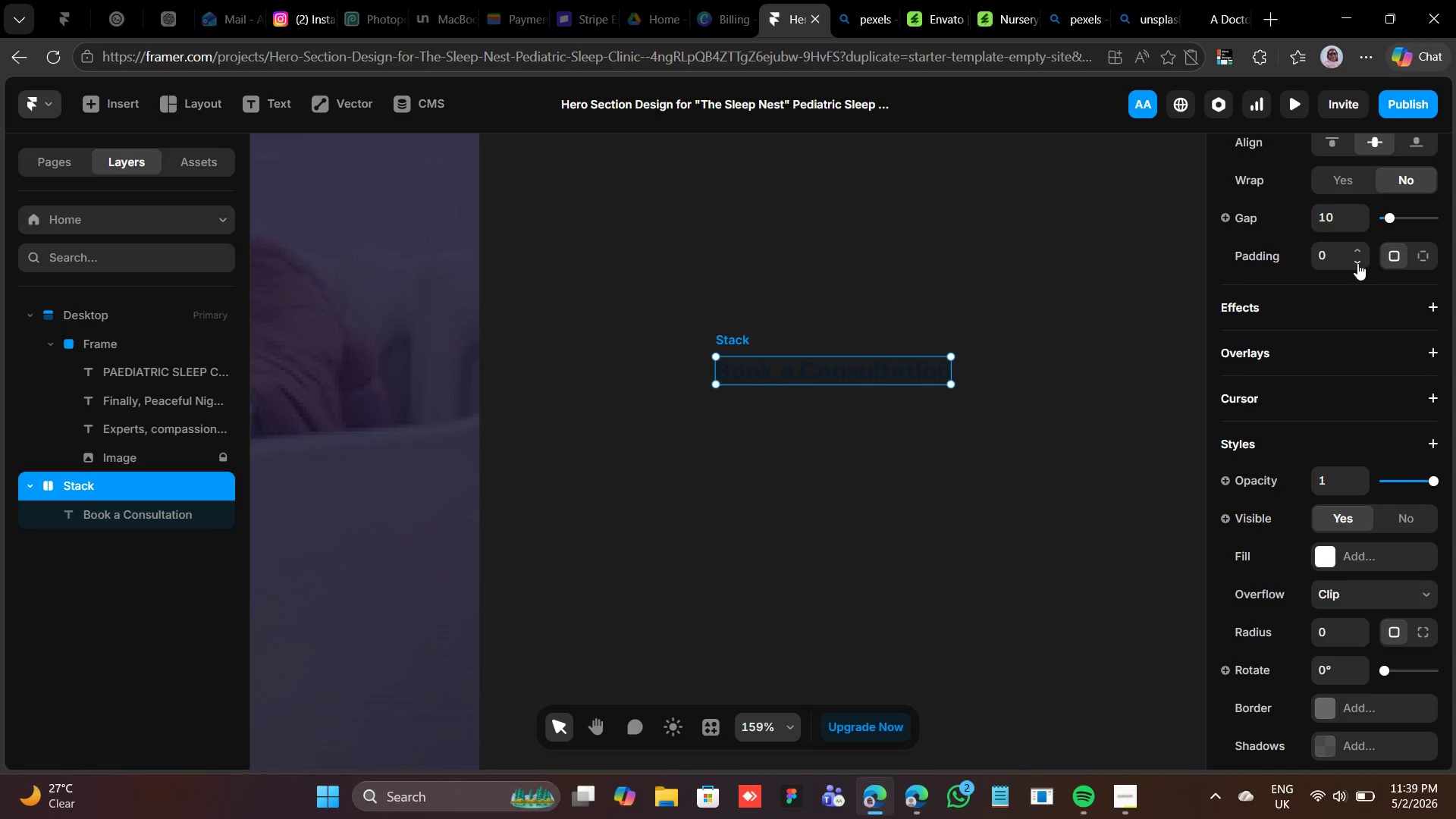 
left_click([1336, 255])
 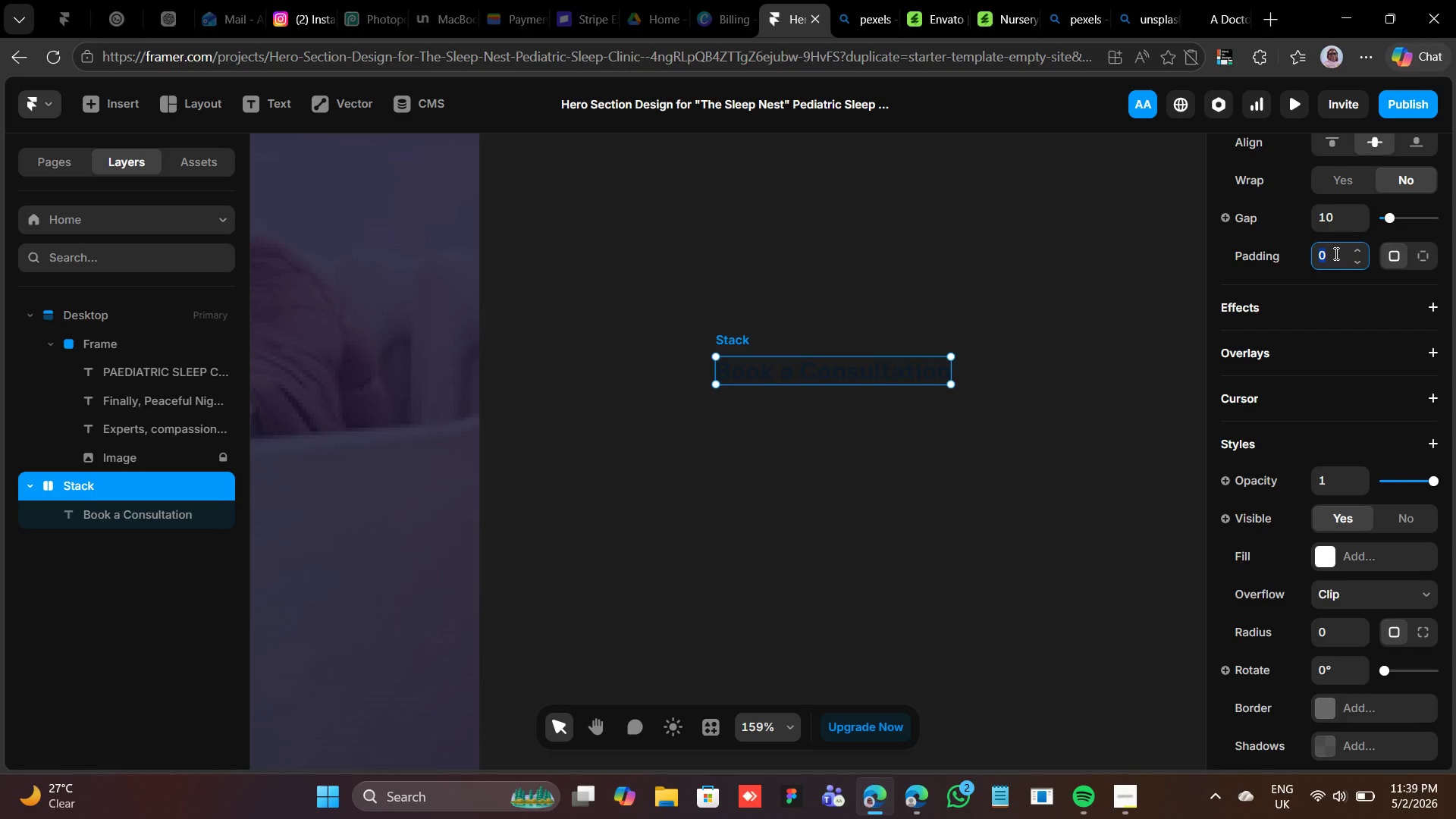 
type(16)
 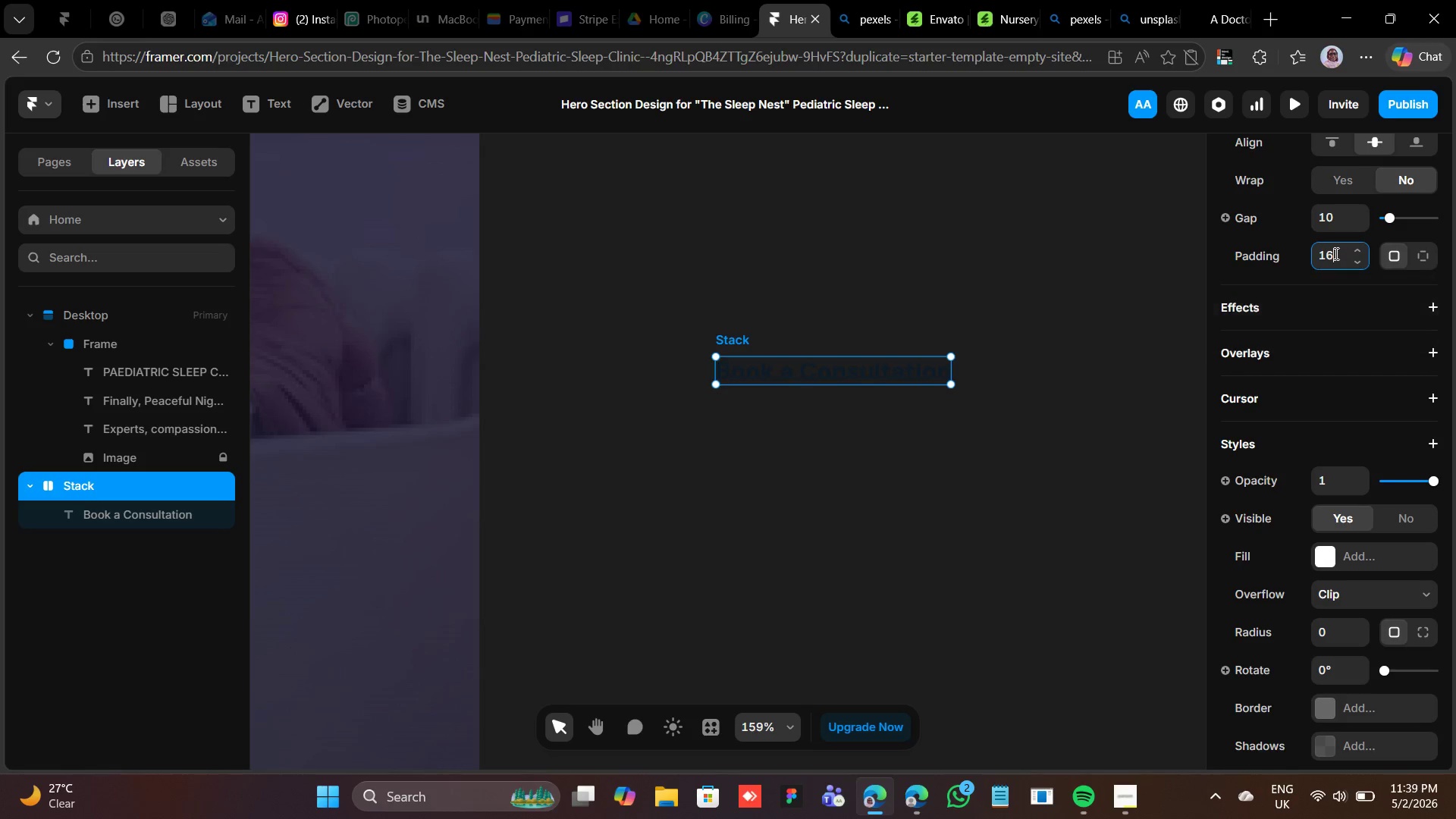 
key(Enter)
 